 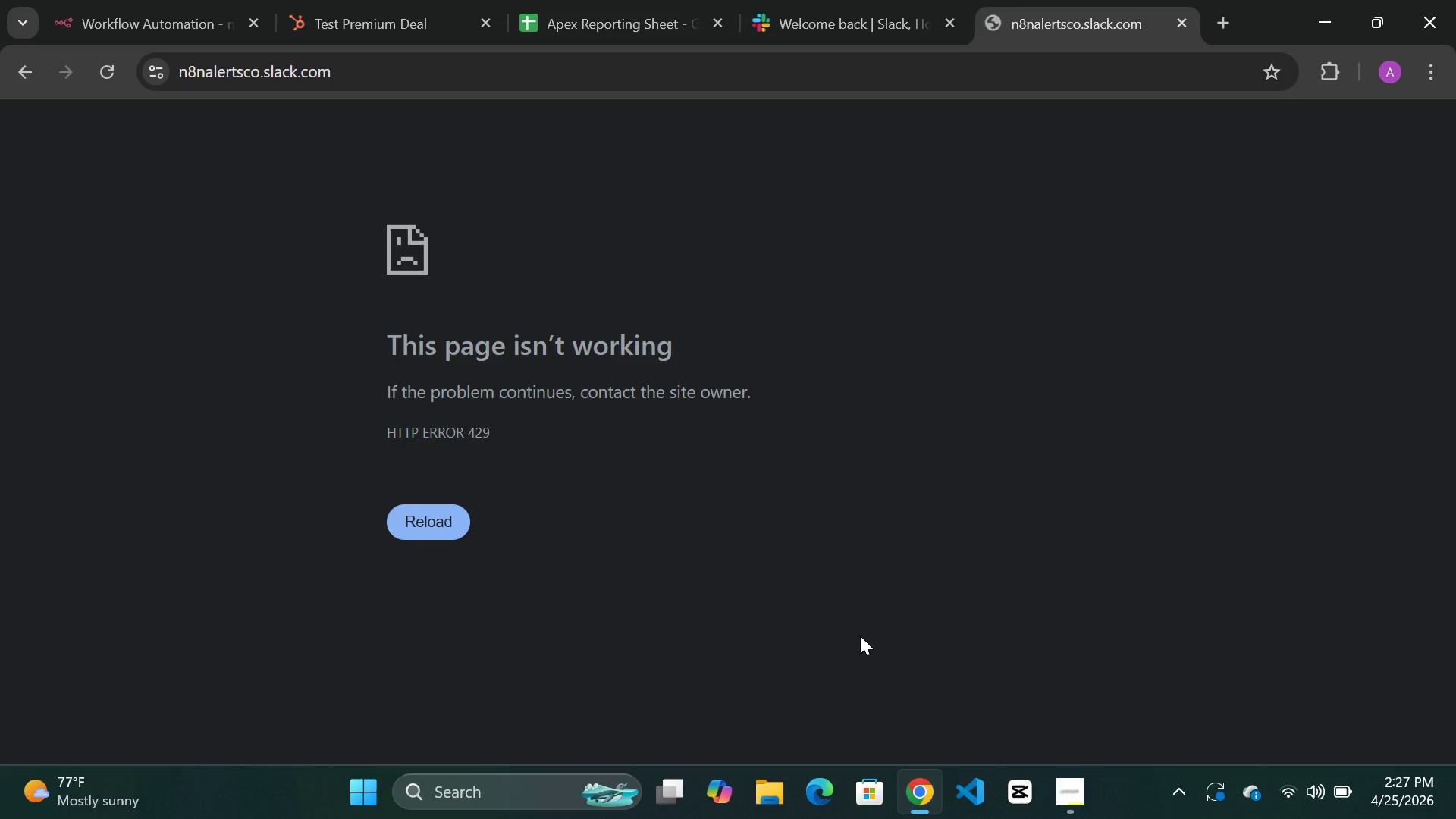 
double_click([425, 516])
 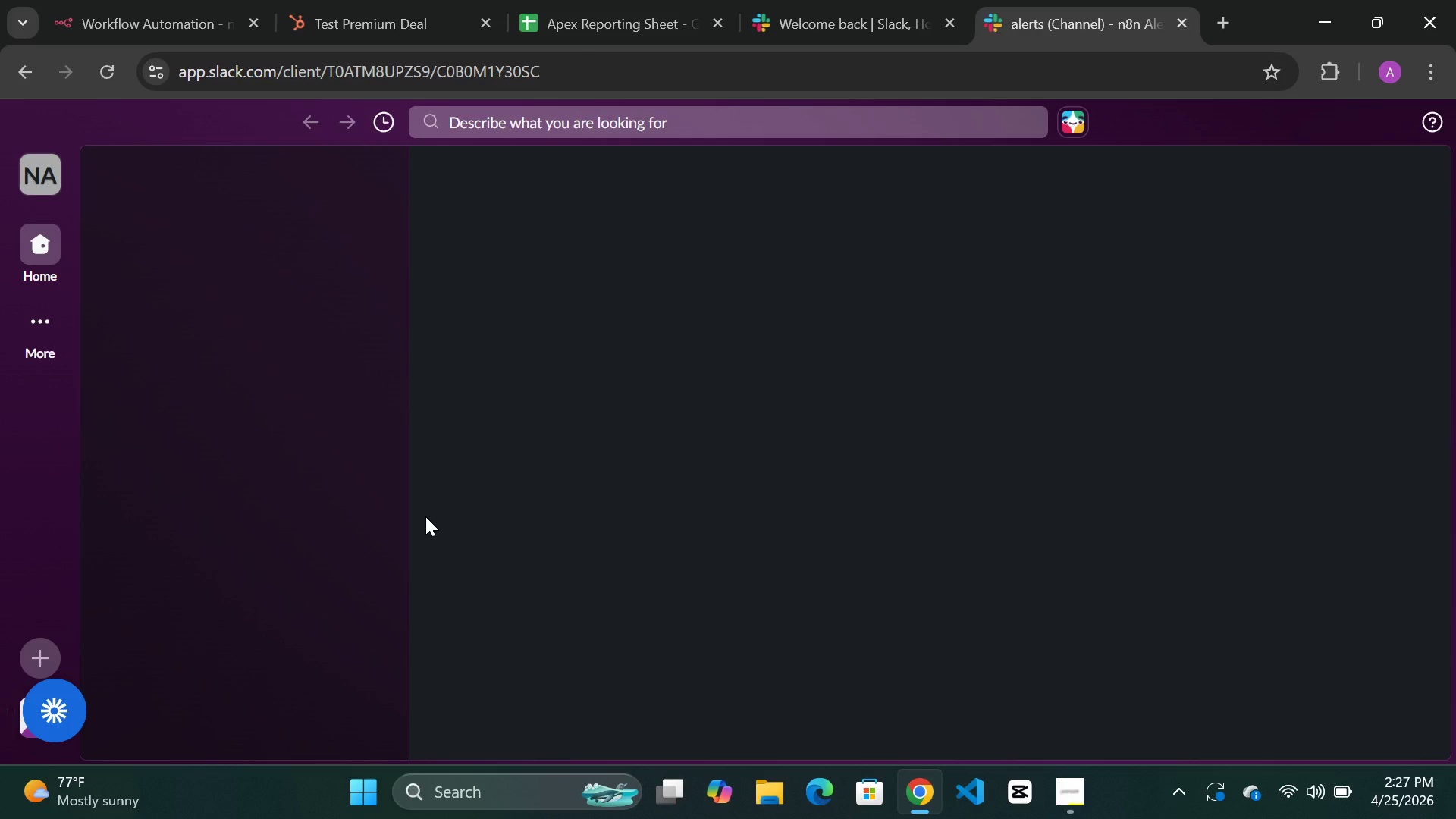 
wait(24.47)
 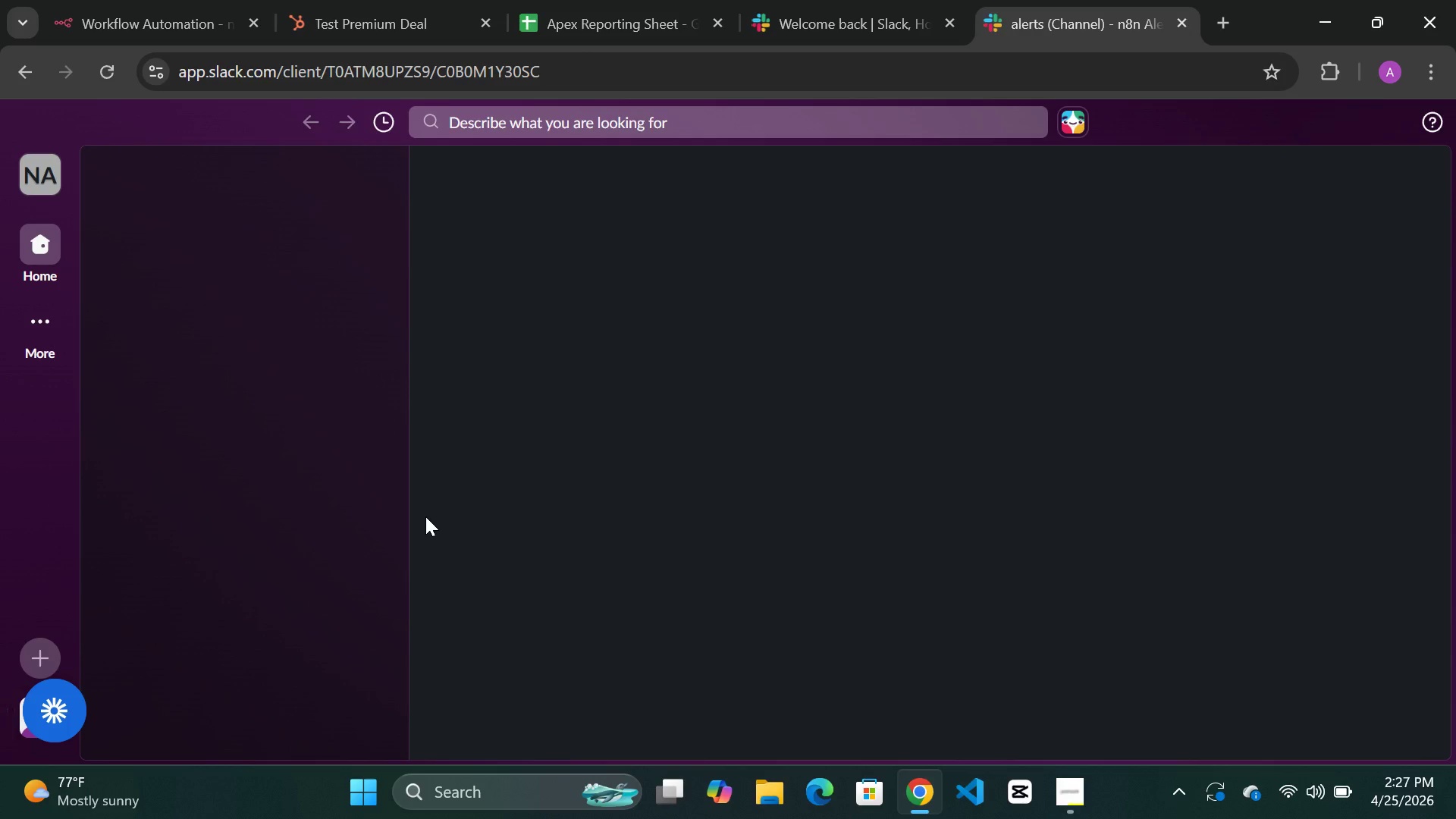 
left_click([24, 654])
 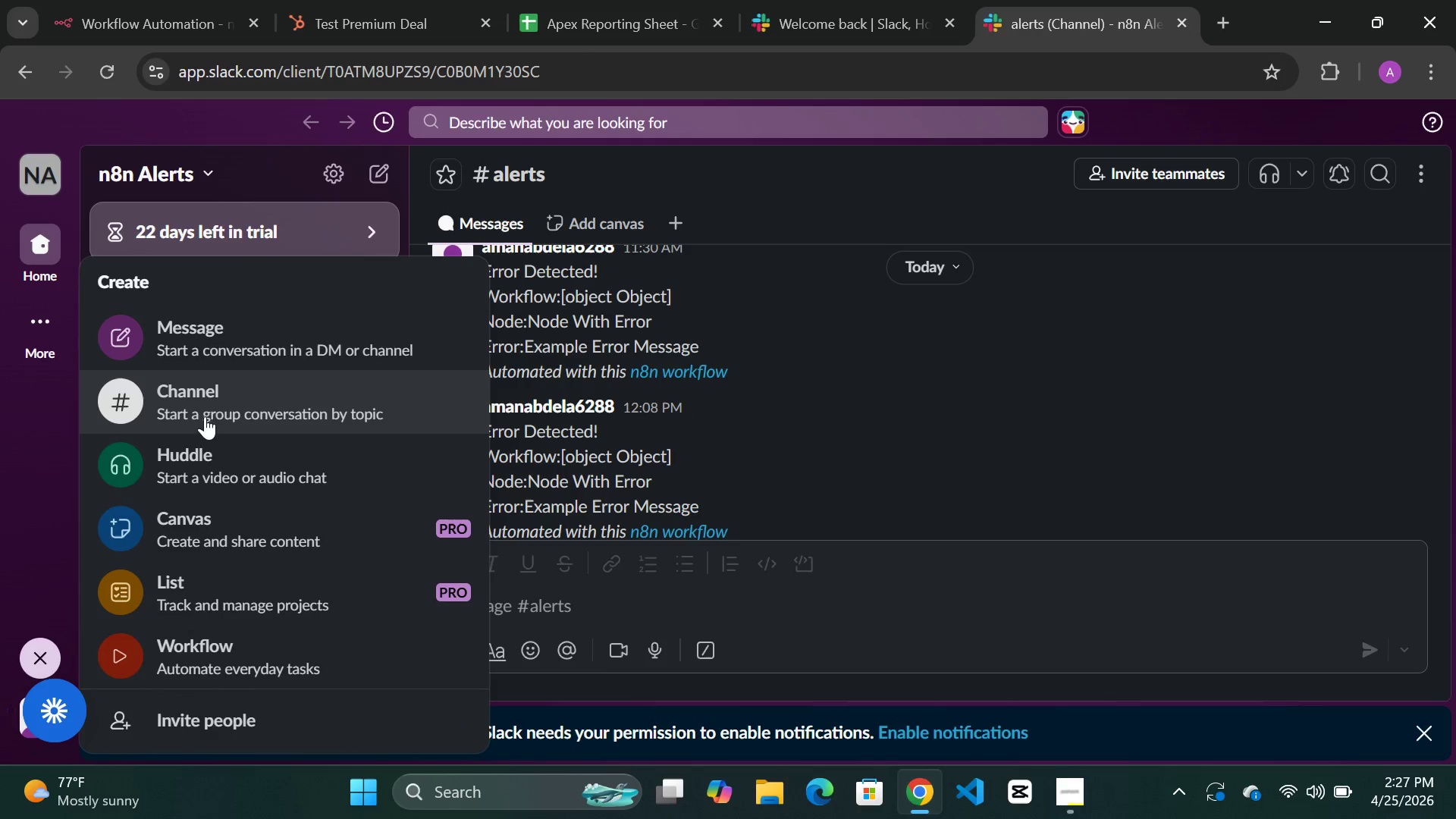 
left_click([199, 401])
 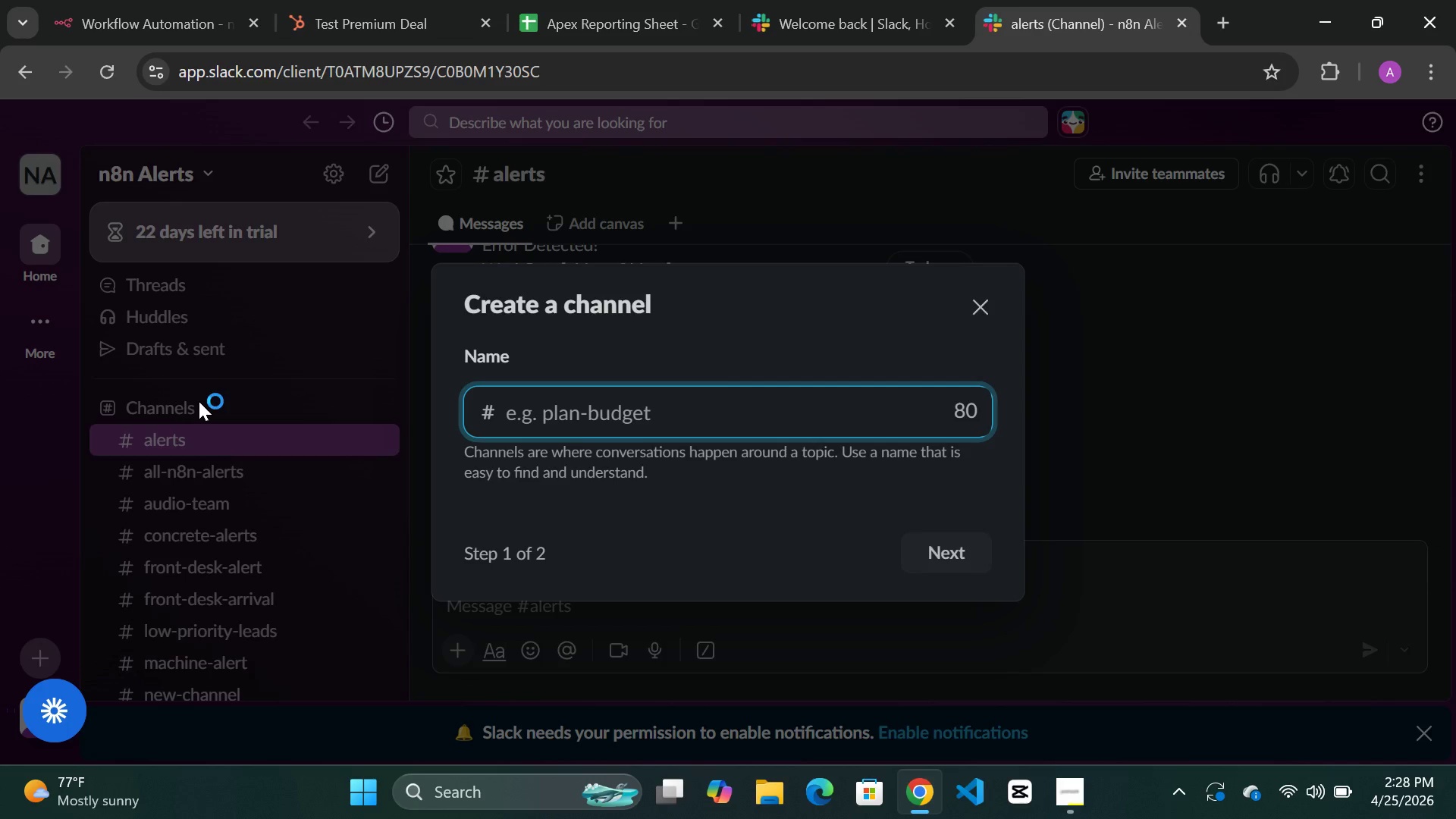 
type(team-wins)
 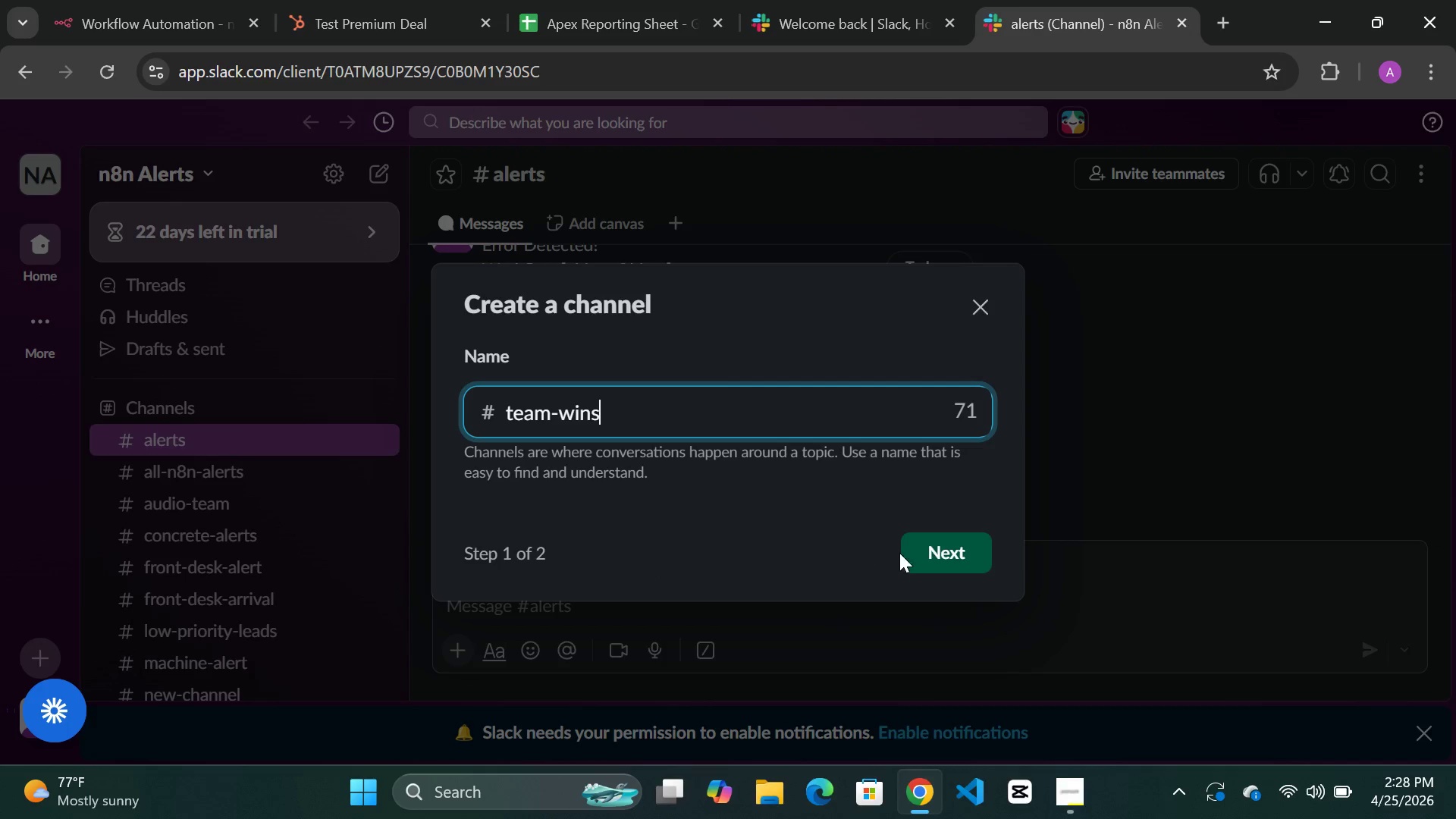 
left_click([937, 551])
 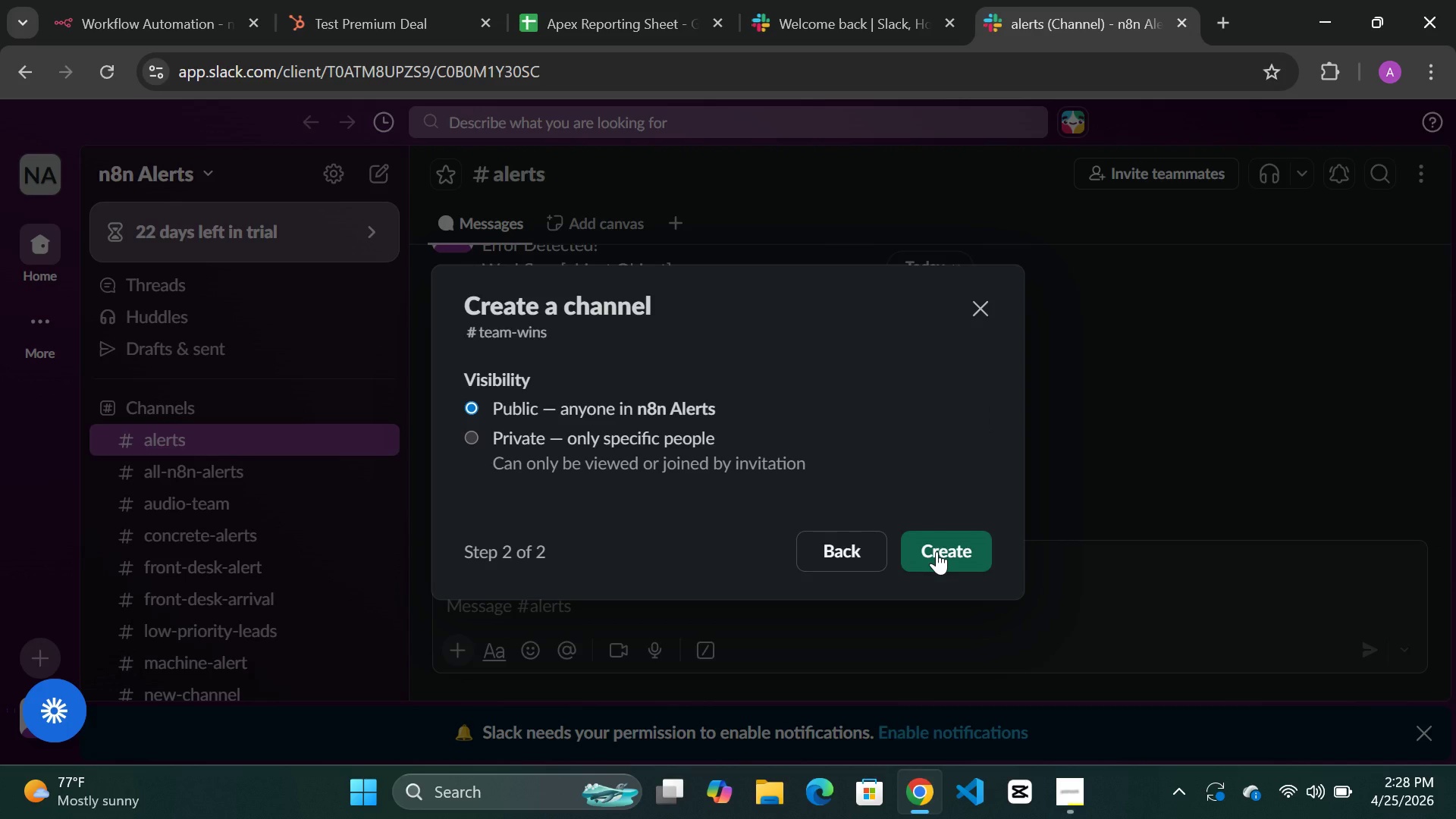 
left_click([937, 551])
 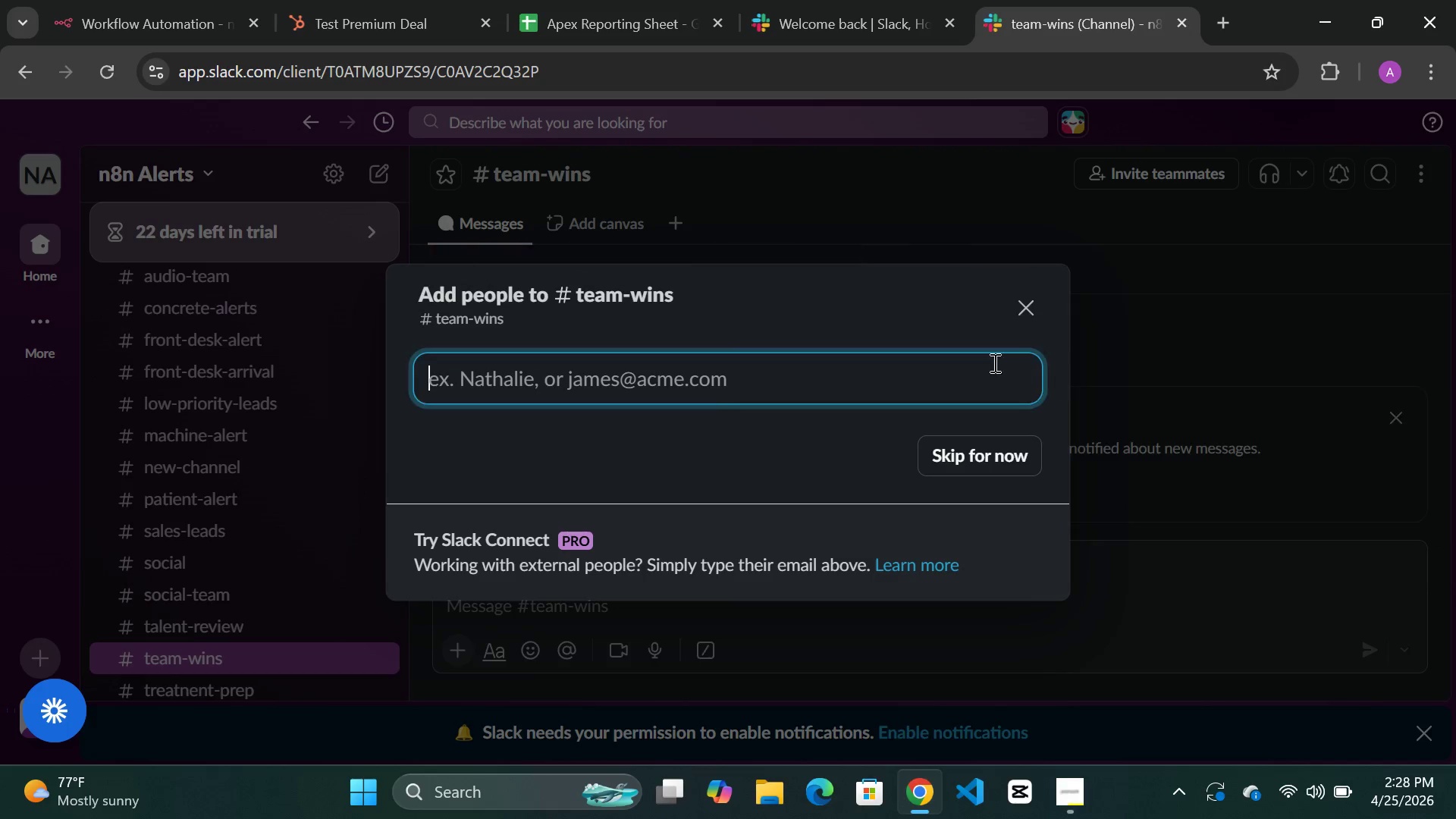 
left_click([1027, 300])
 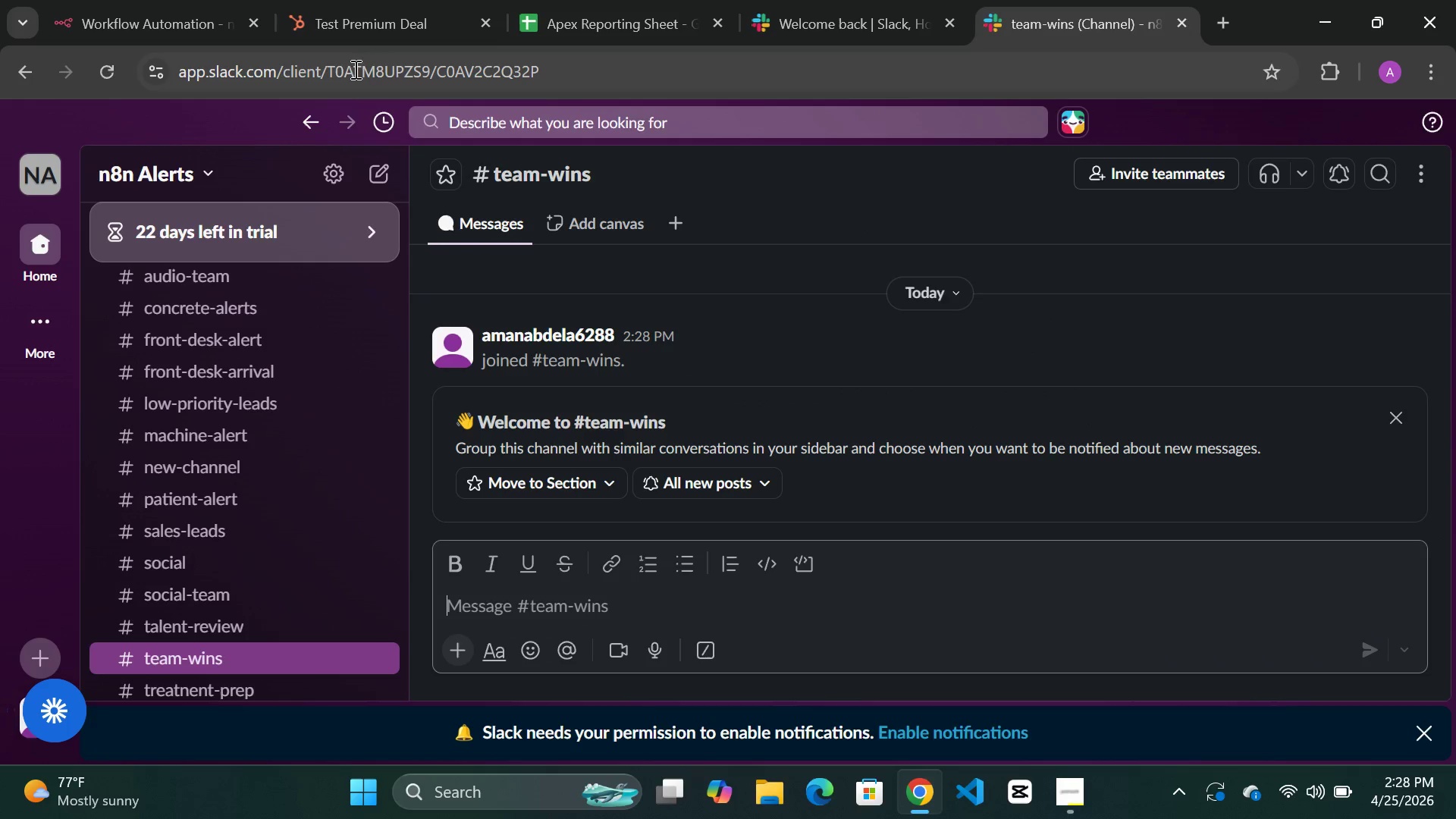 
mouse_move([187, 17])
 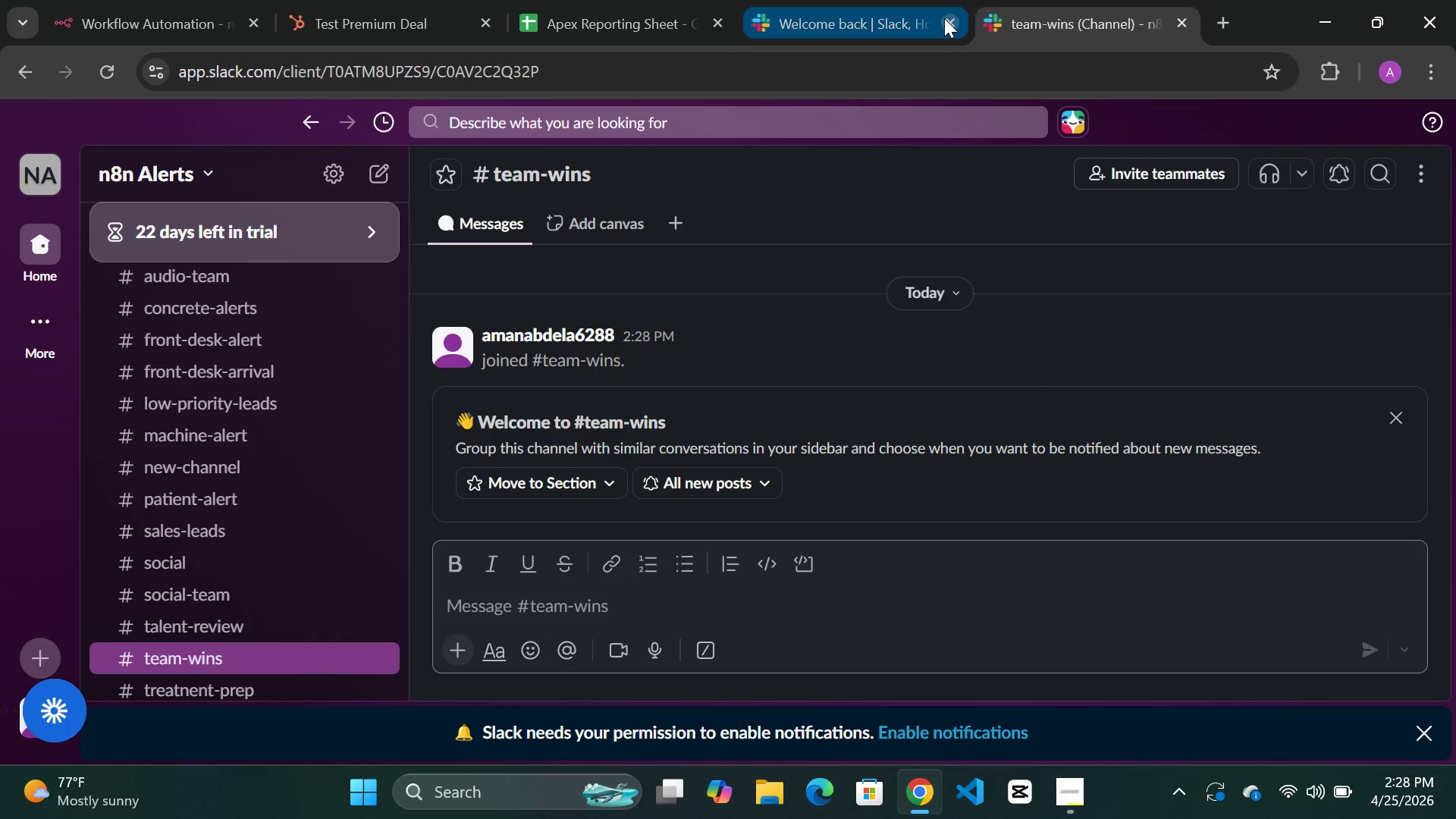 
left_click([944, 18])
 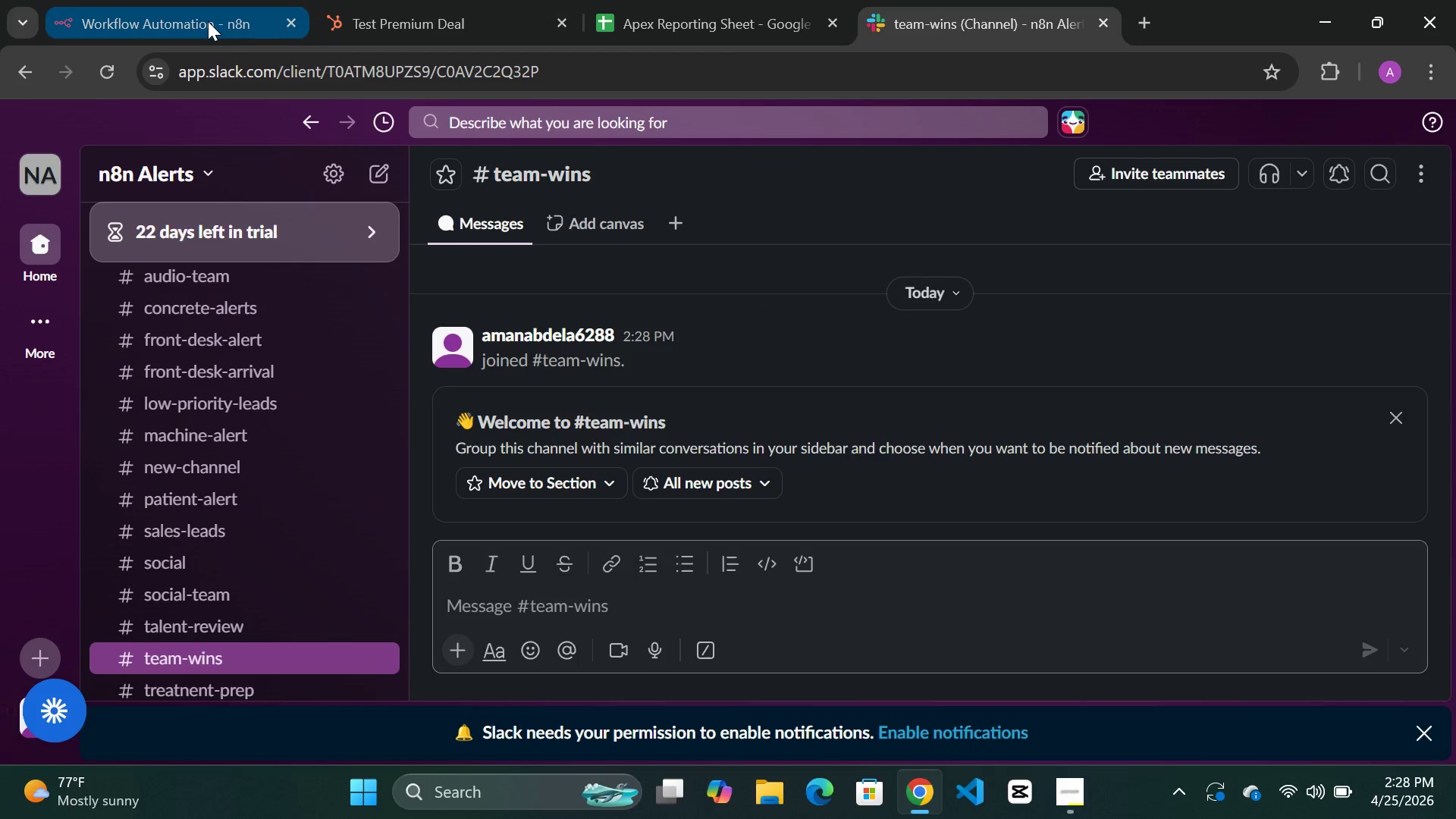 
left_click([177, 21])
 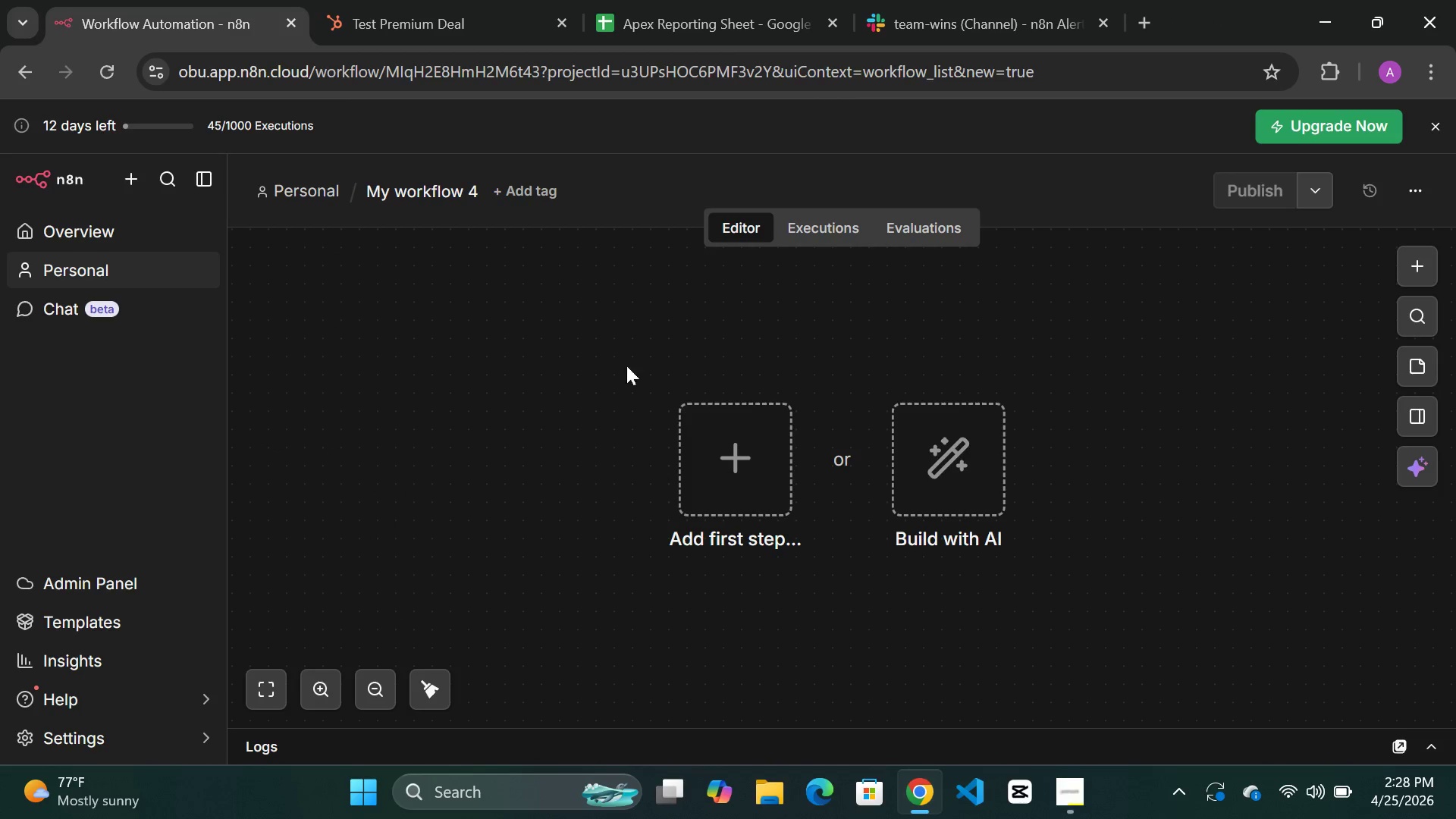 
wait(7.99)
 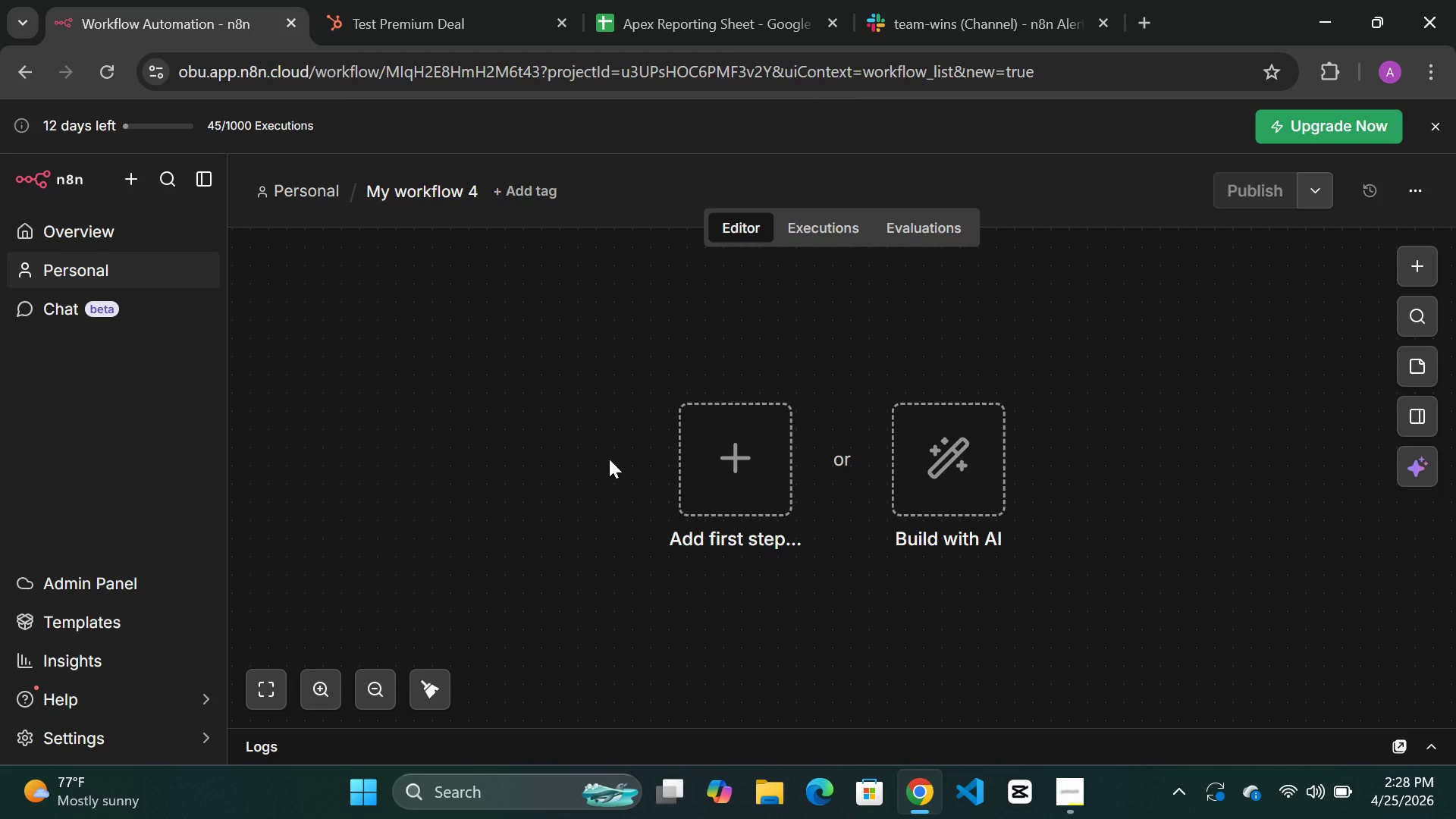 
double_click([428, 186])
 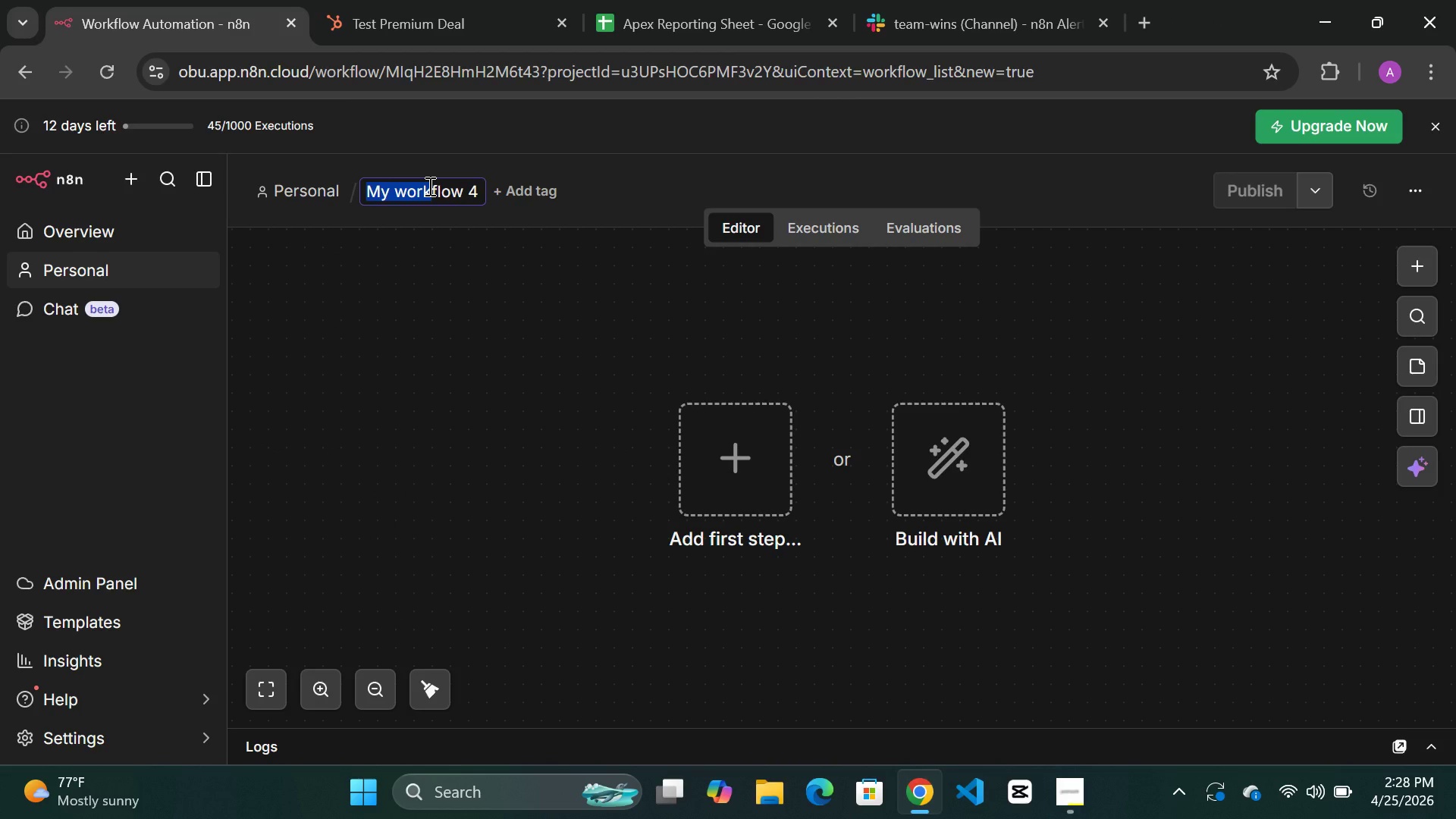 
key(Control+ControlLeft)
 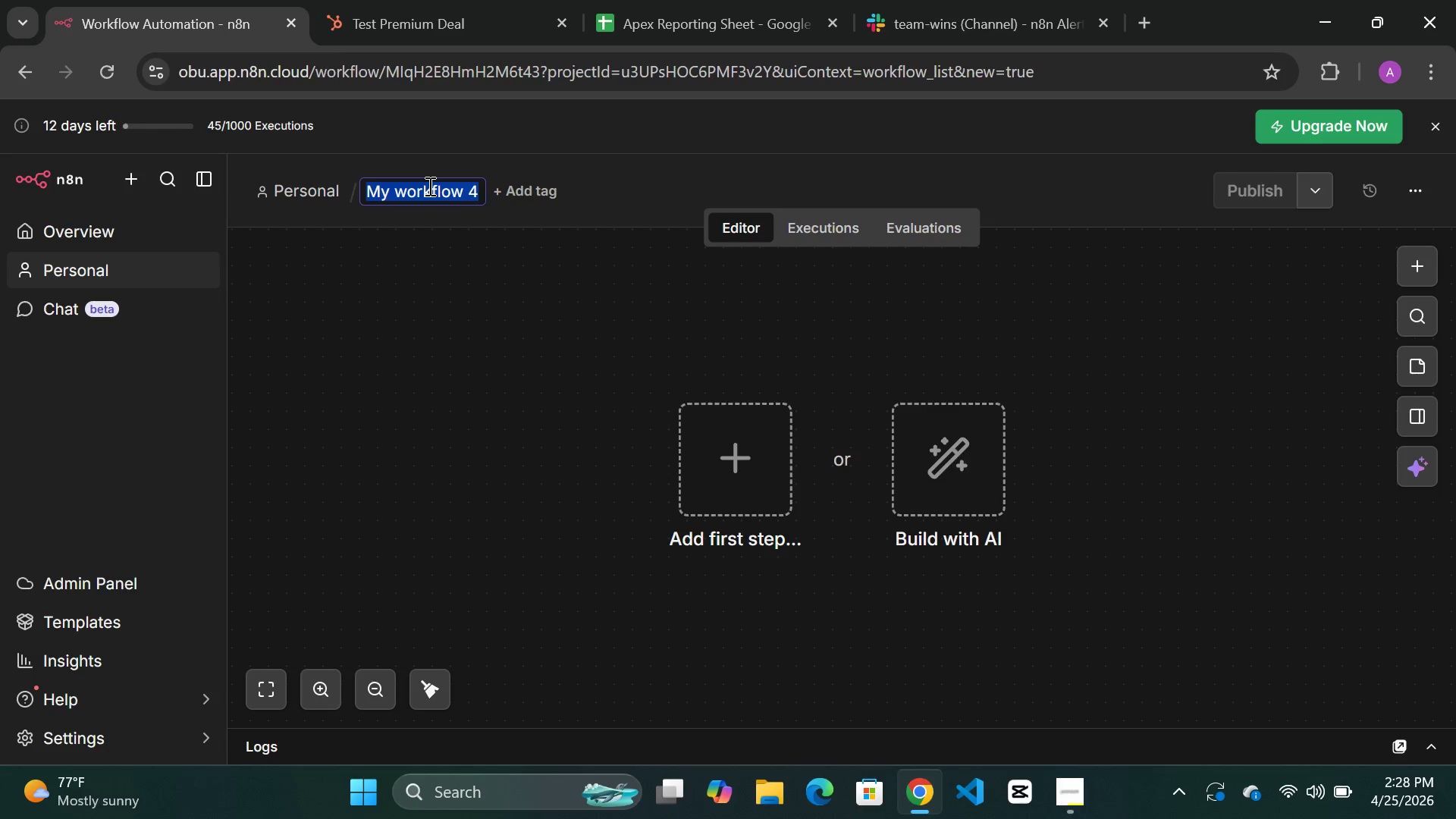 
key(Control+A)
 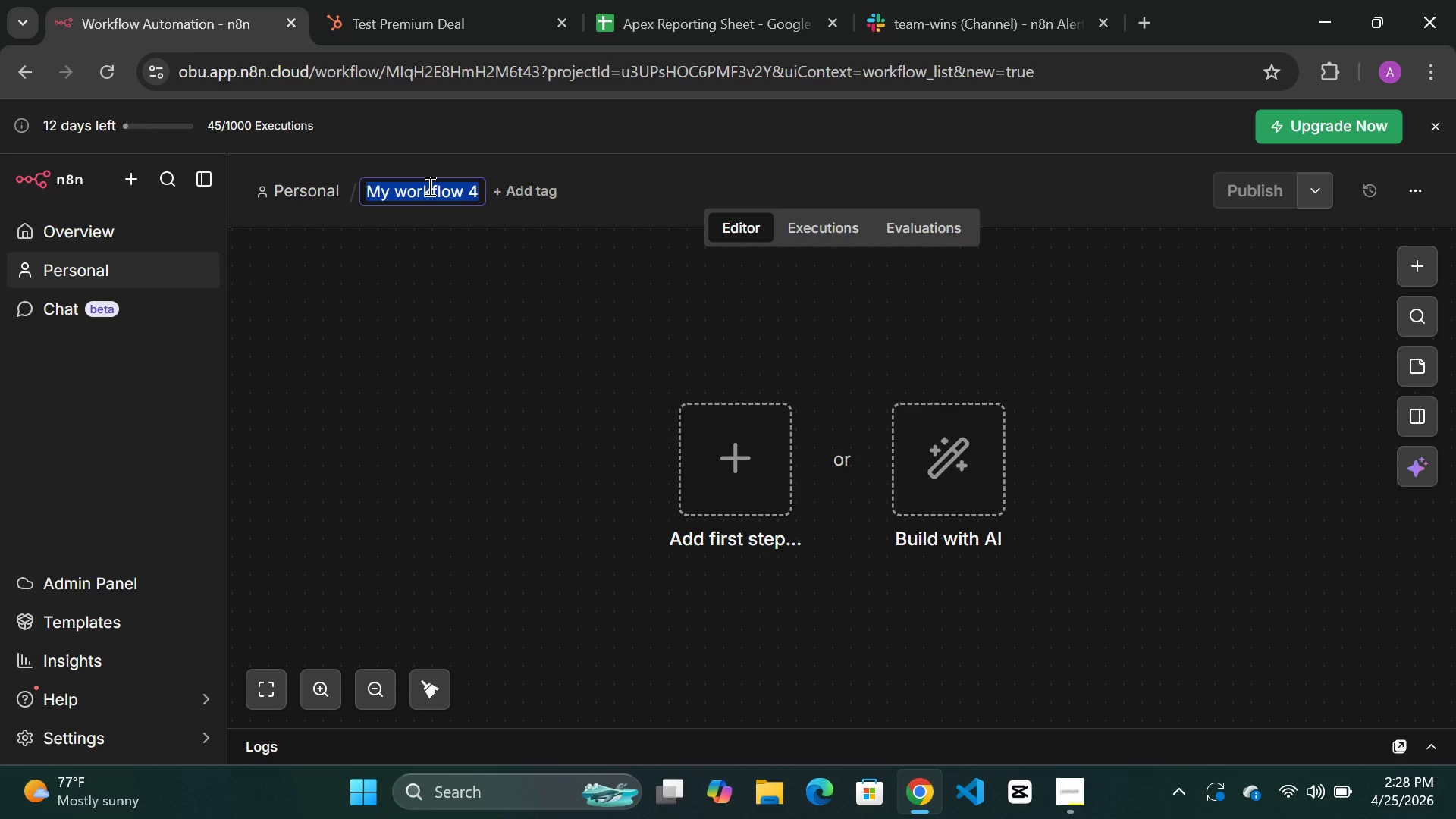 
type([Delete]Client Offboarding Aur)
key(Backspace)
type(tomation)
 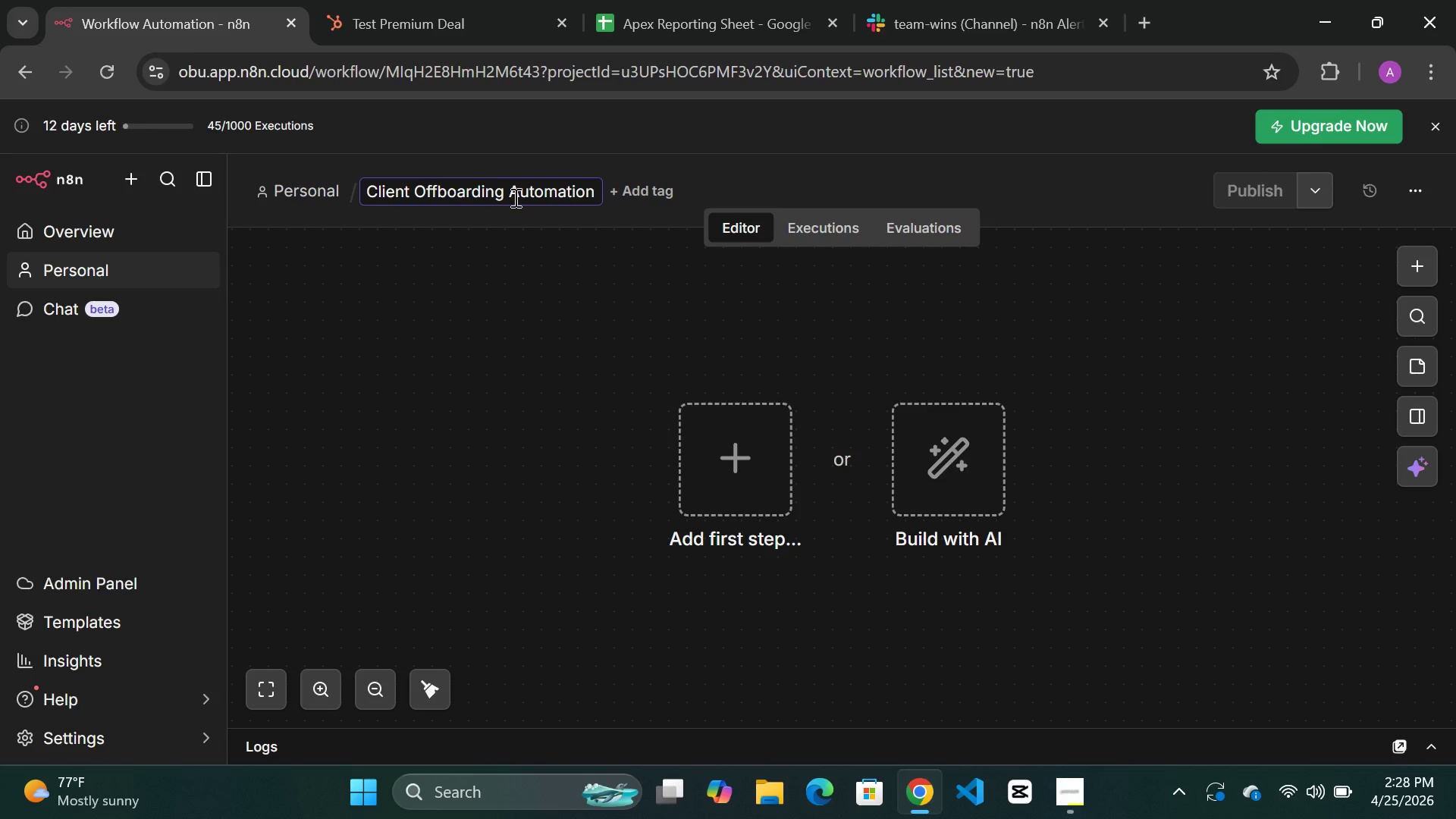 
left_click([545, 293])
 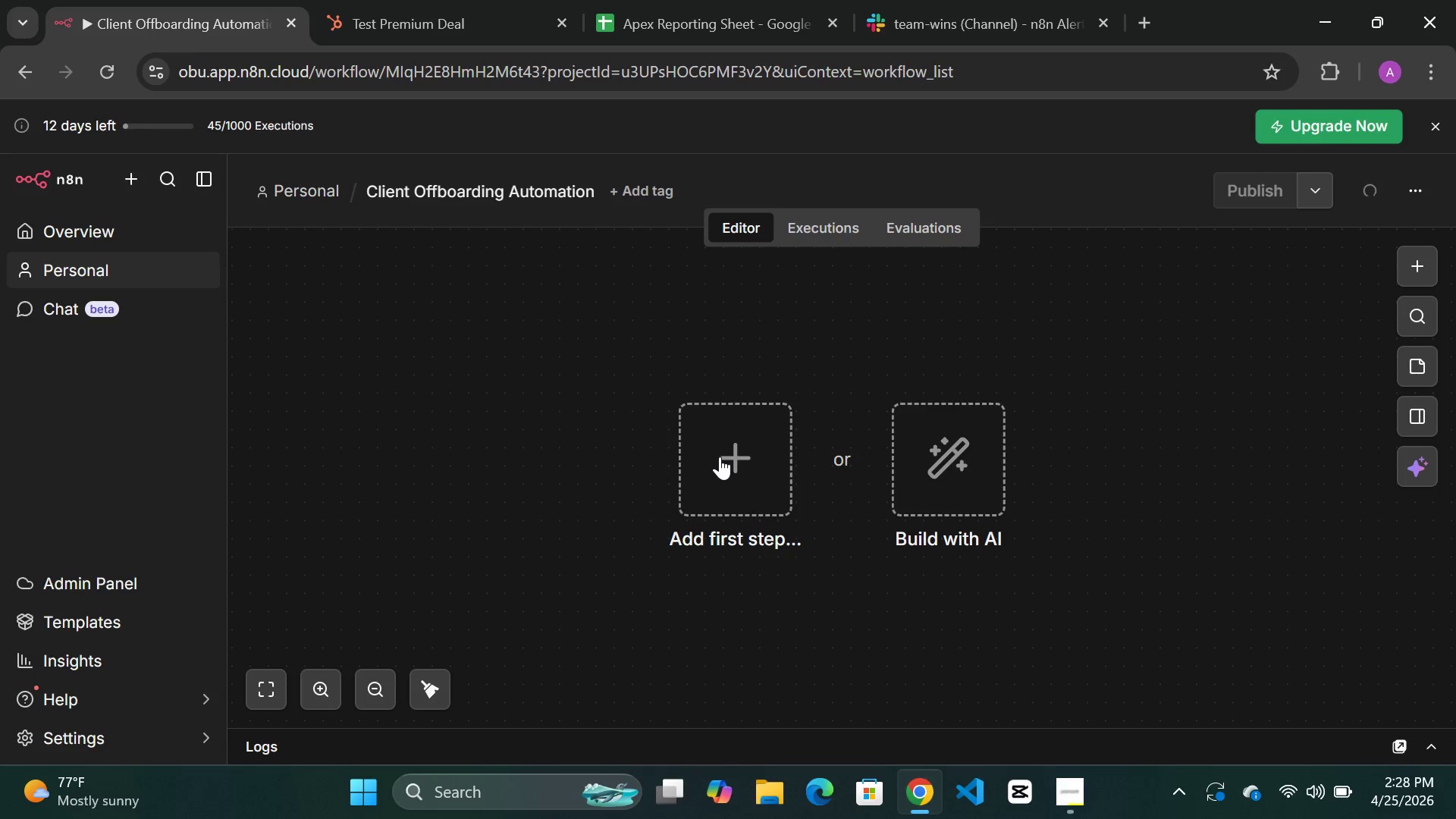 
left_click([754, 475])
 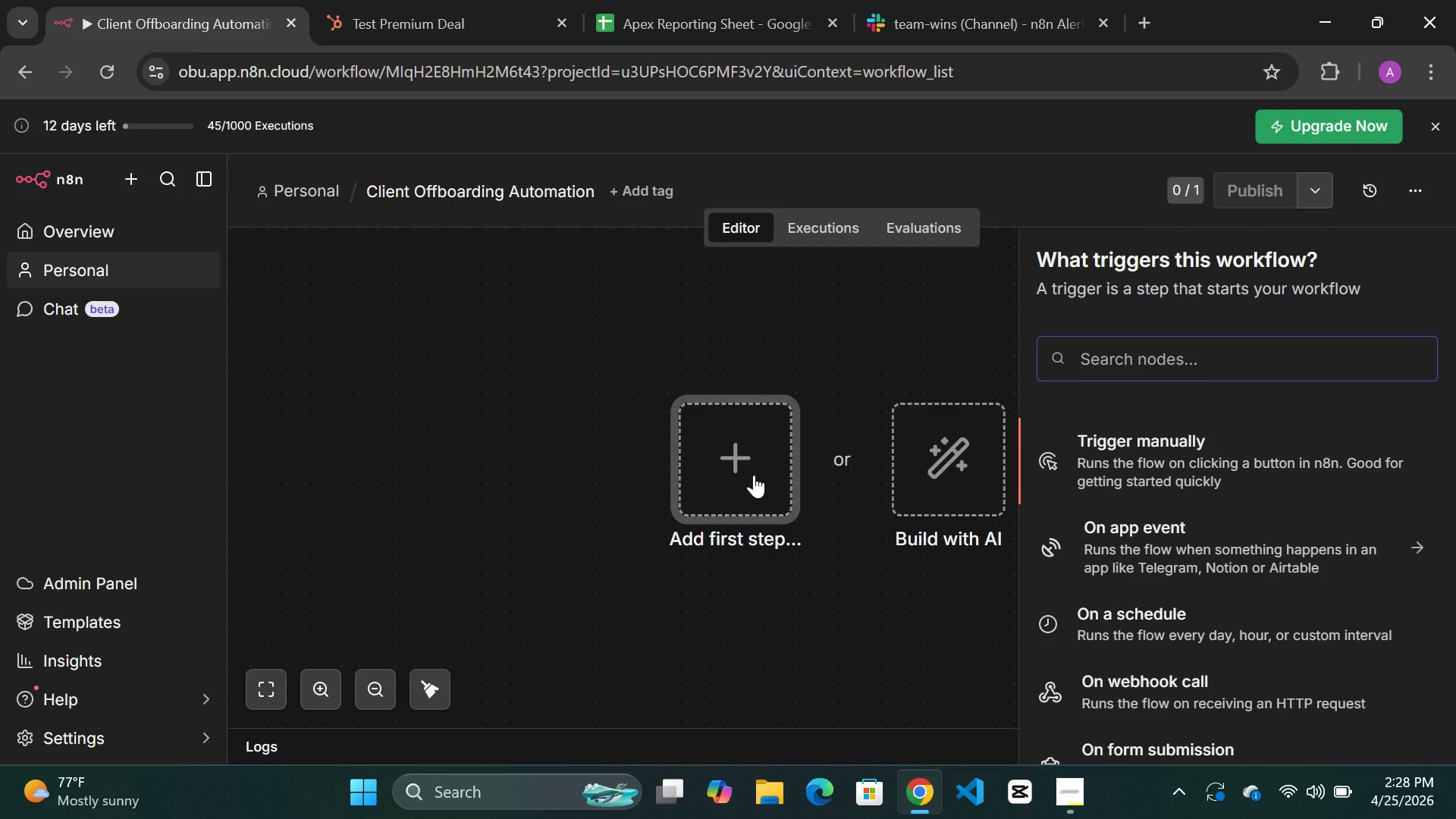 
type(hubspot)
 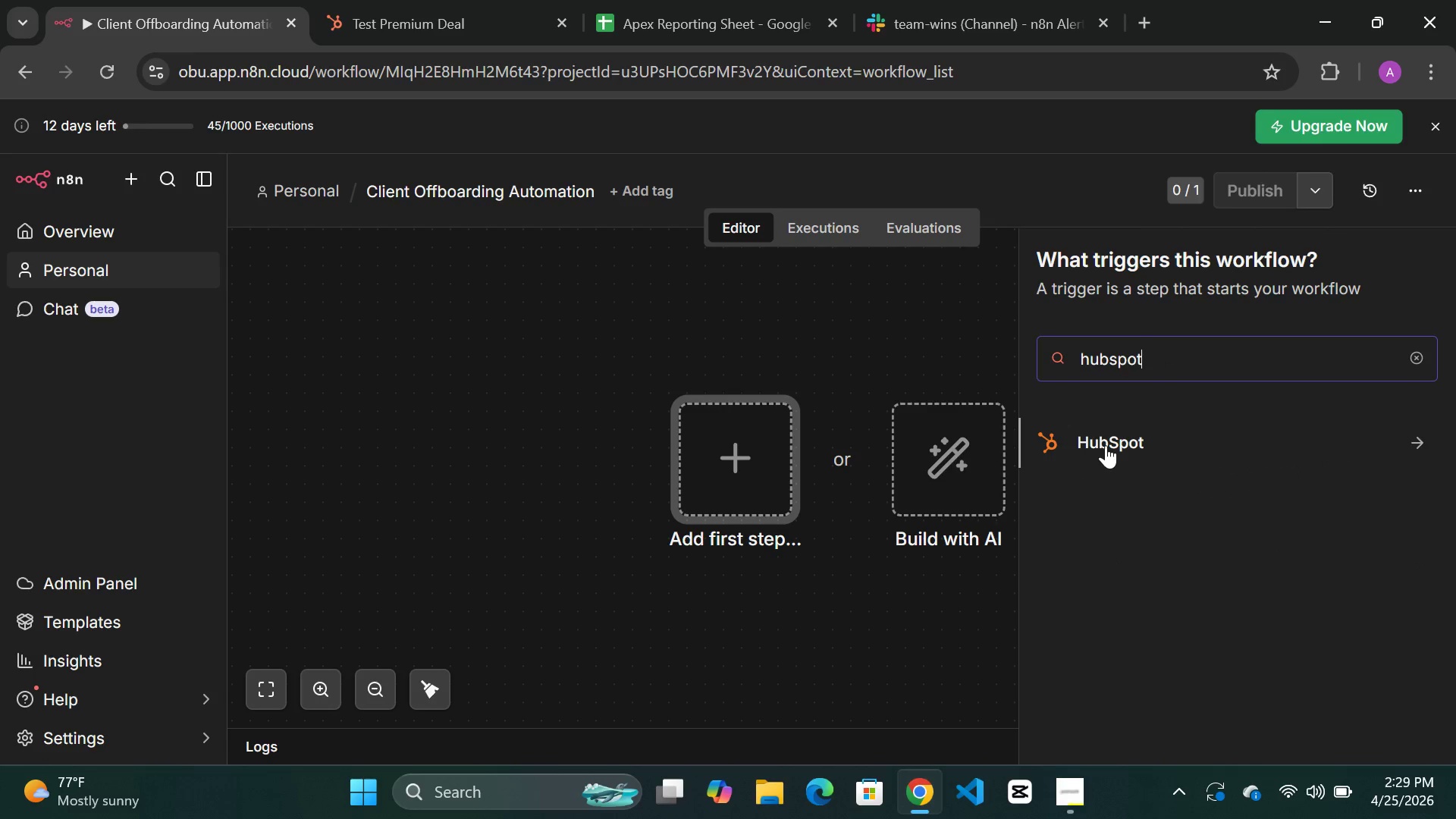 
left_click([1106, 444])
 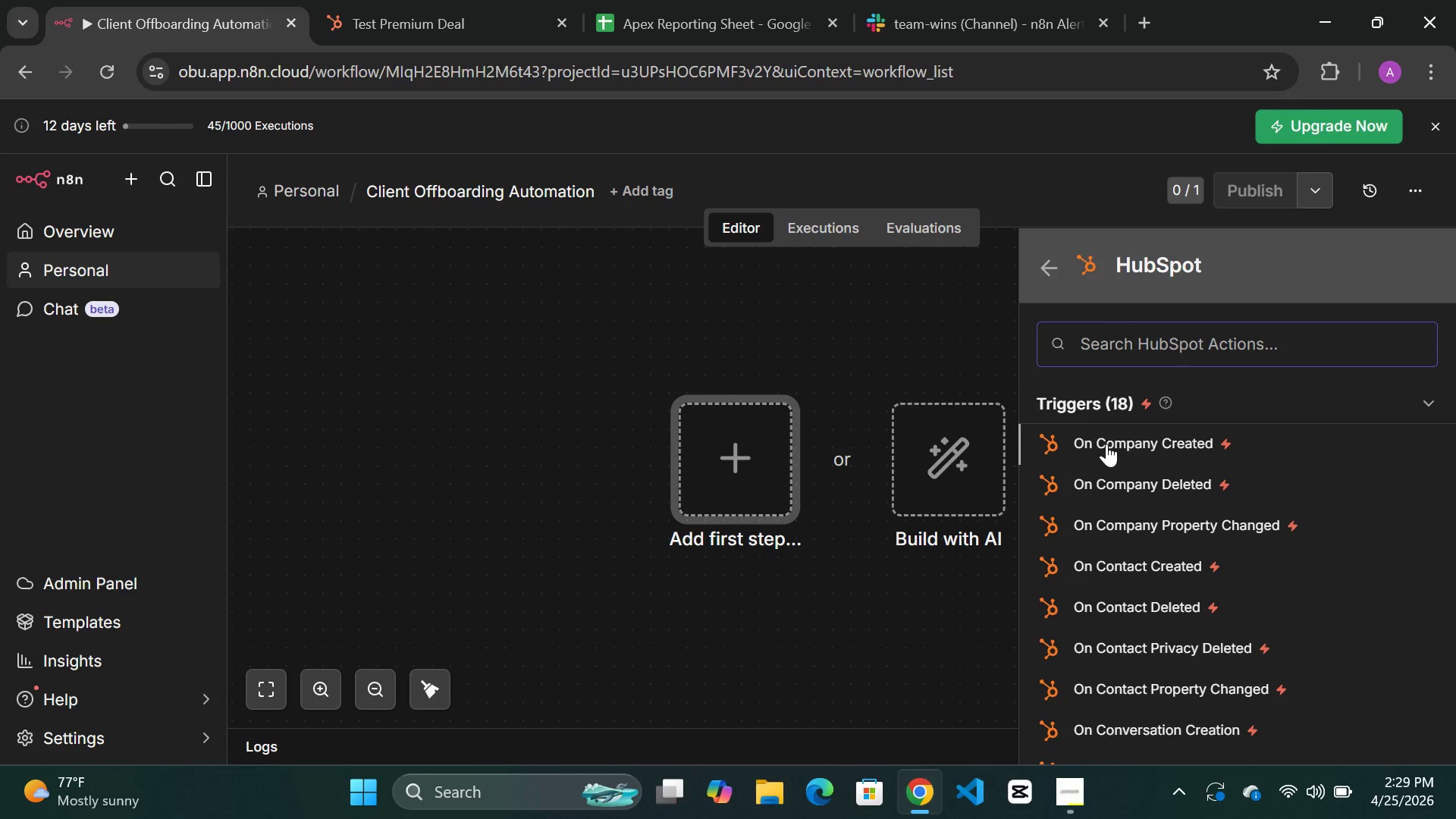 
wait(5.69)
 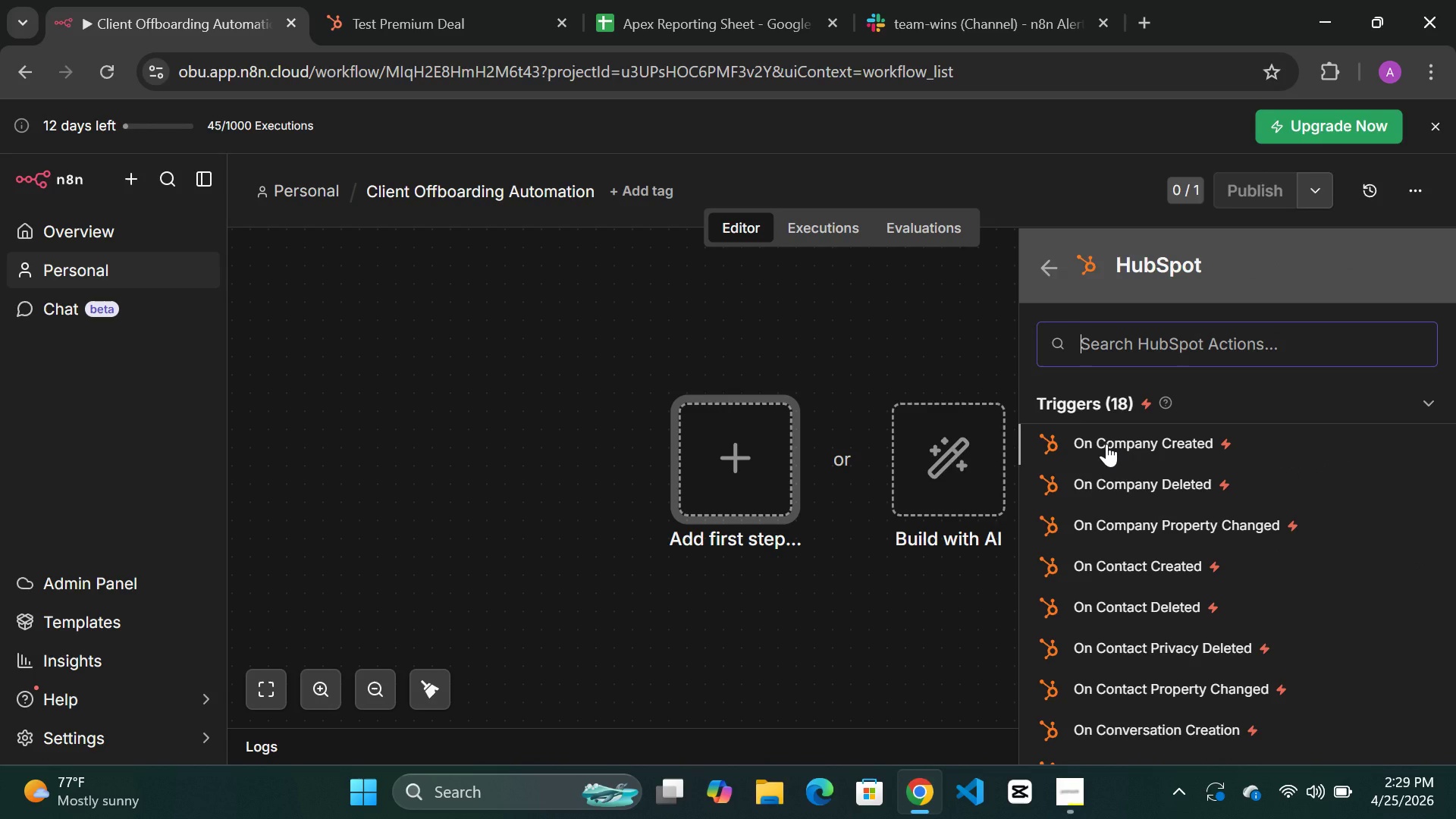 
type(up)
 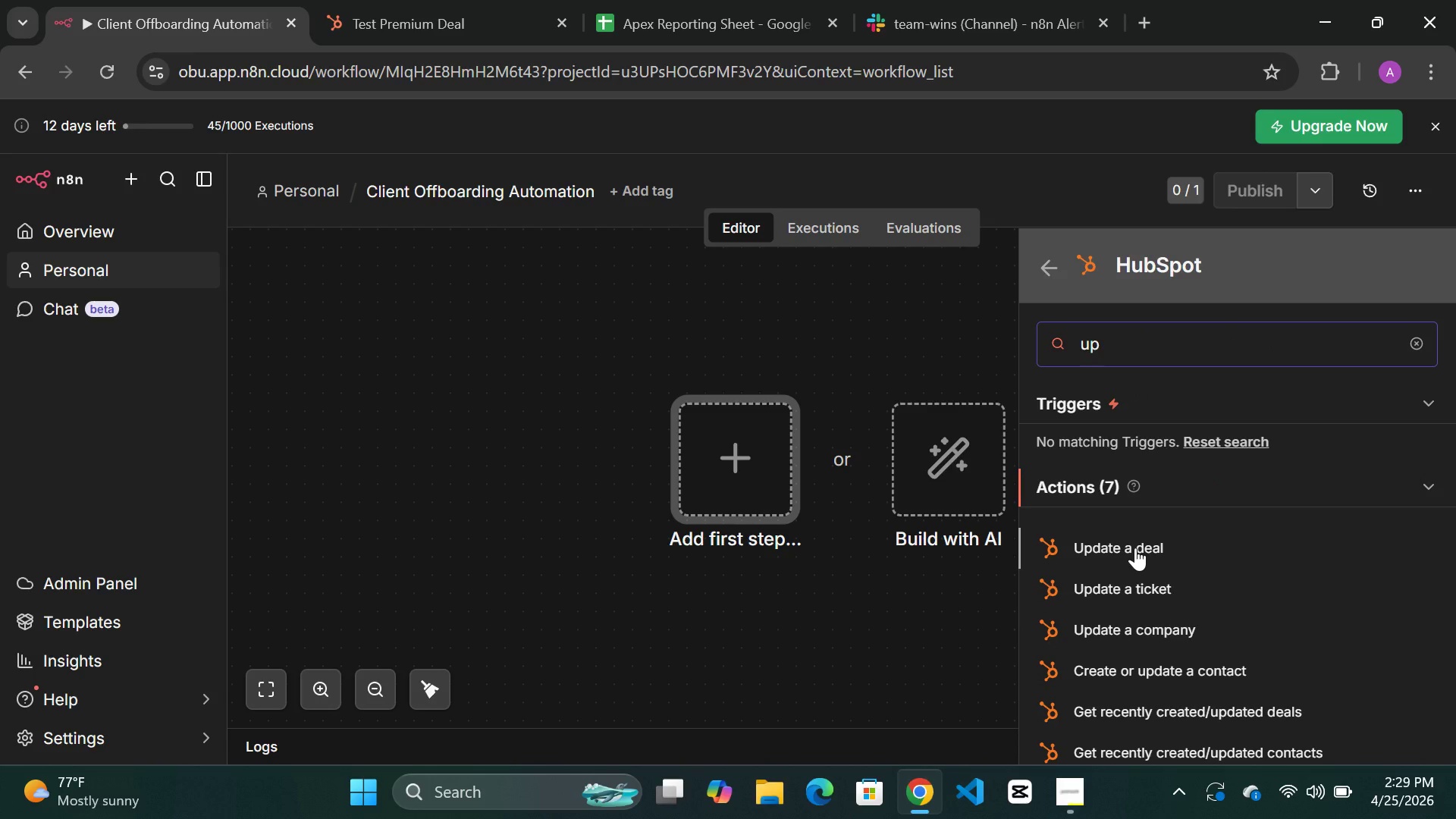 
wait(5.19)
 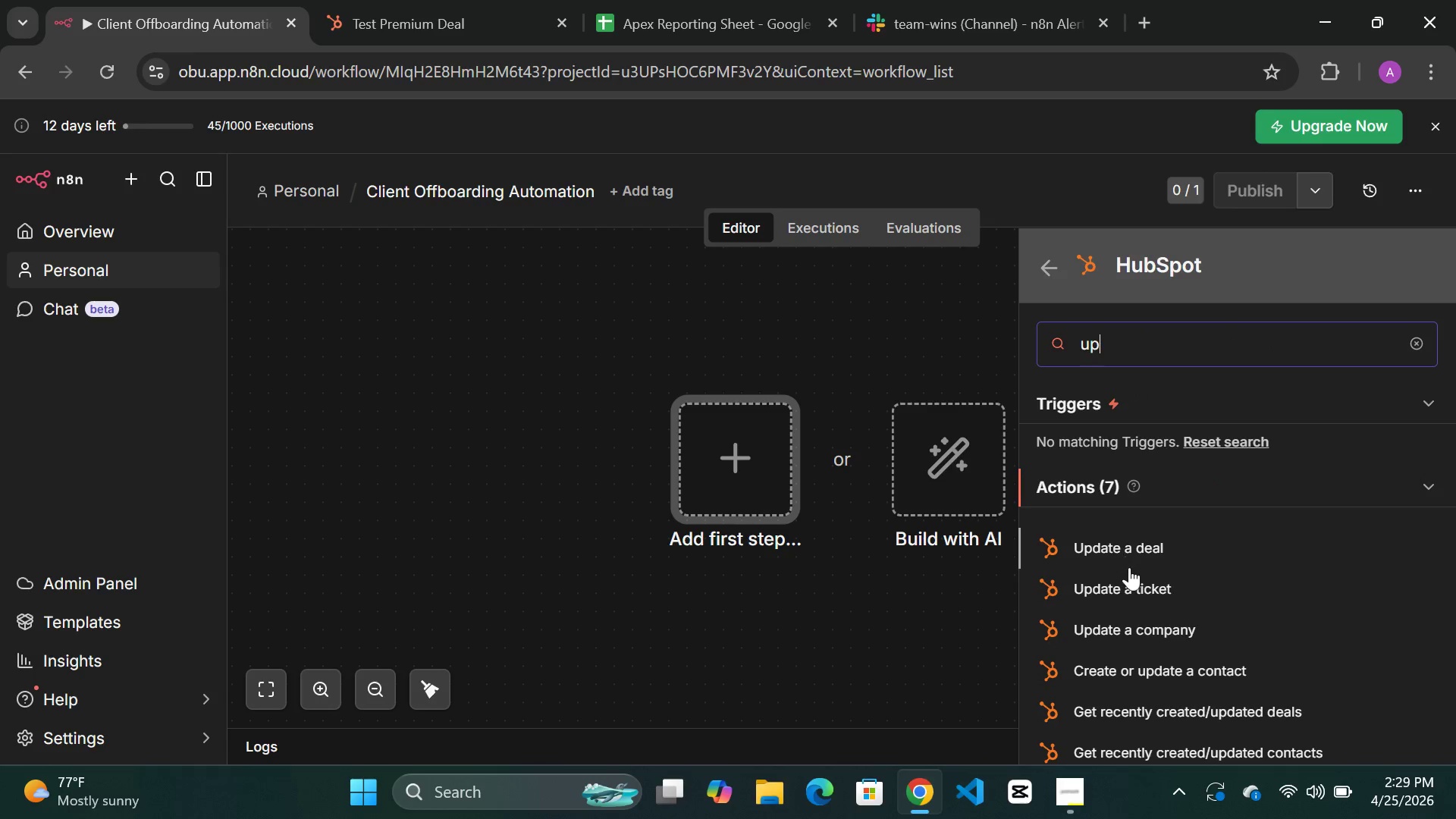 
left_click([1135, 548])
 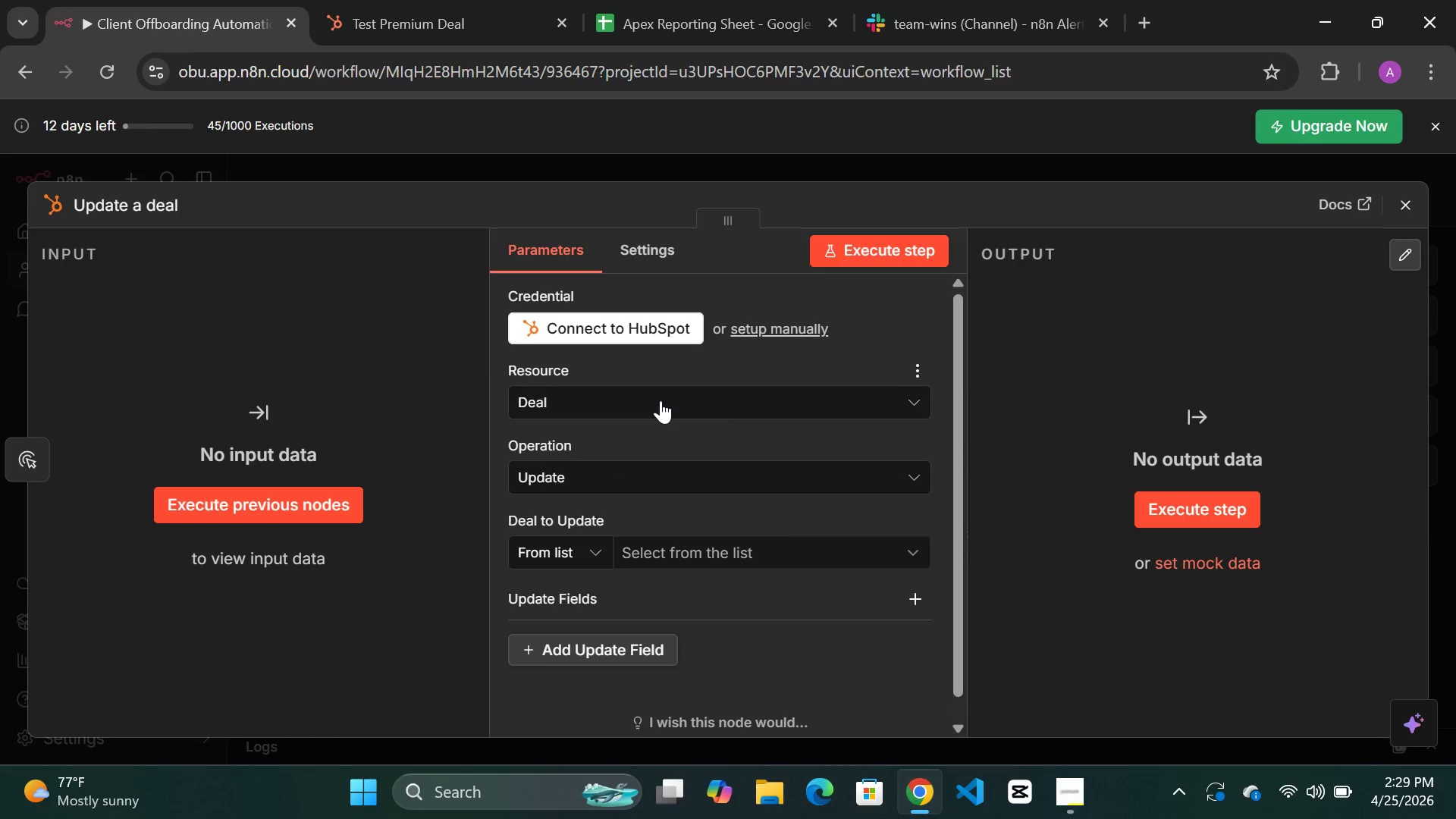 
left_click([610, 330])
 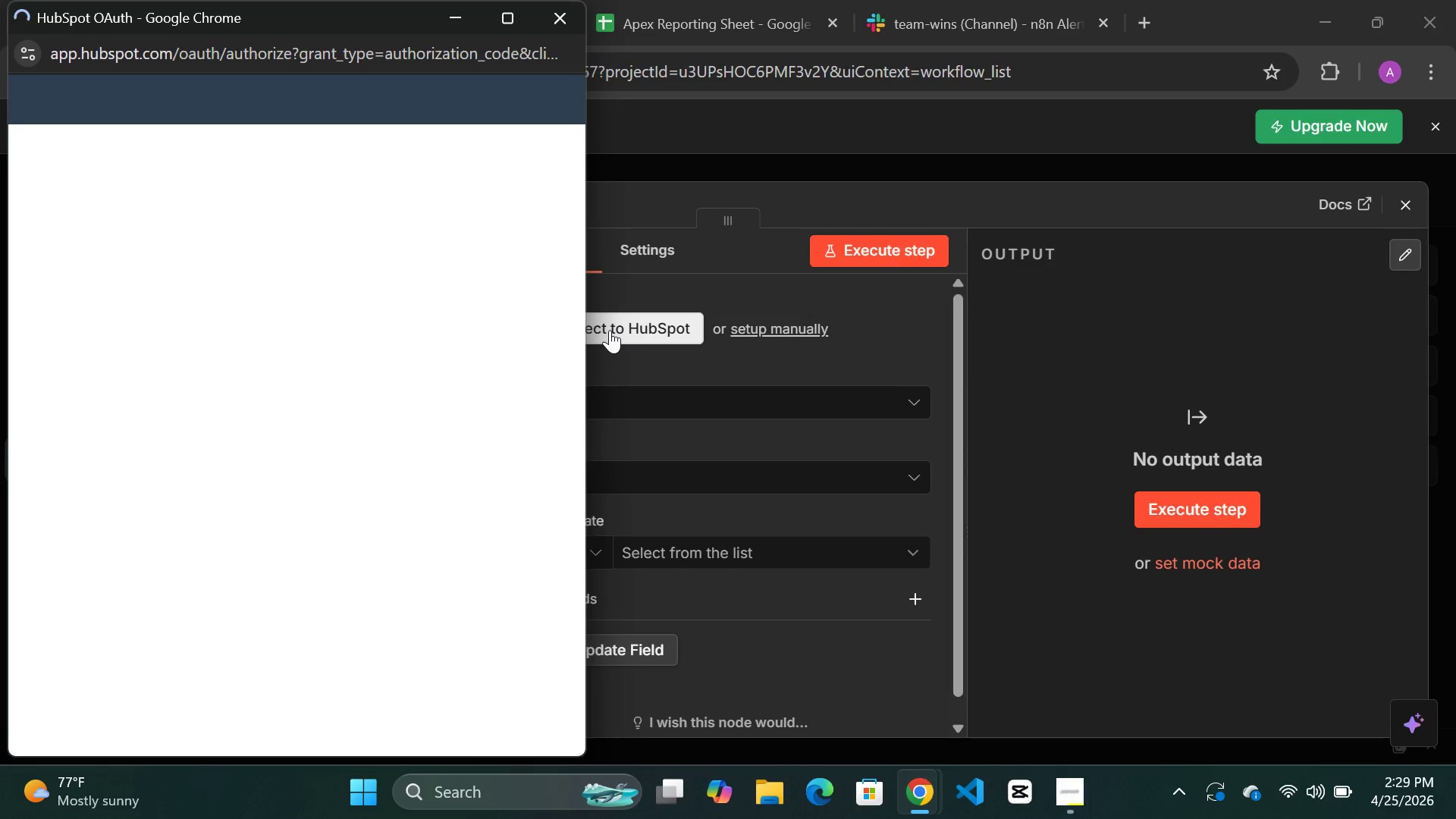 
wait(8.81)
 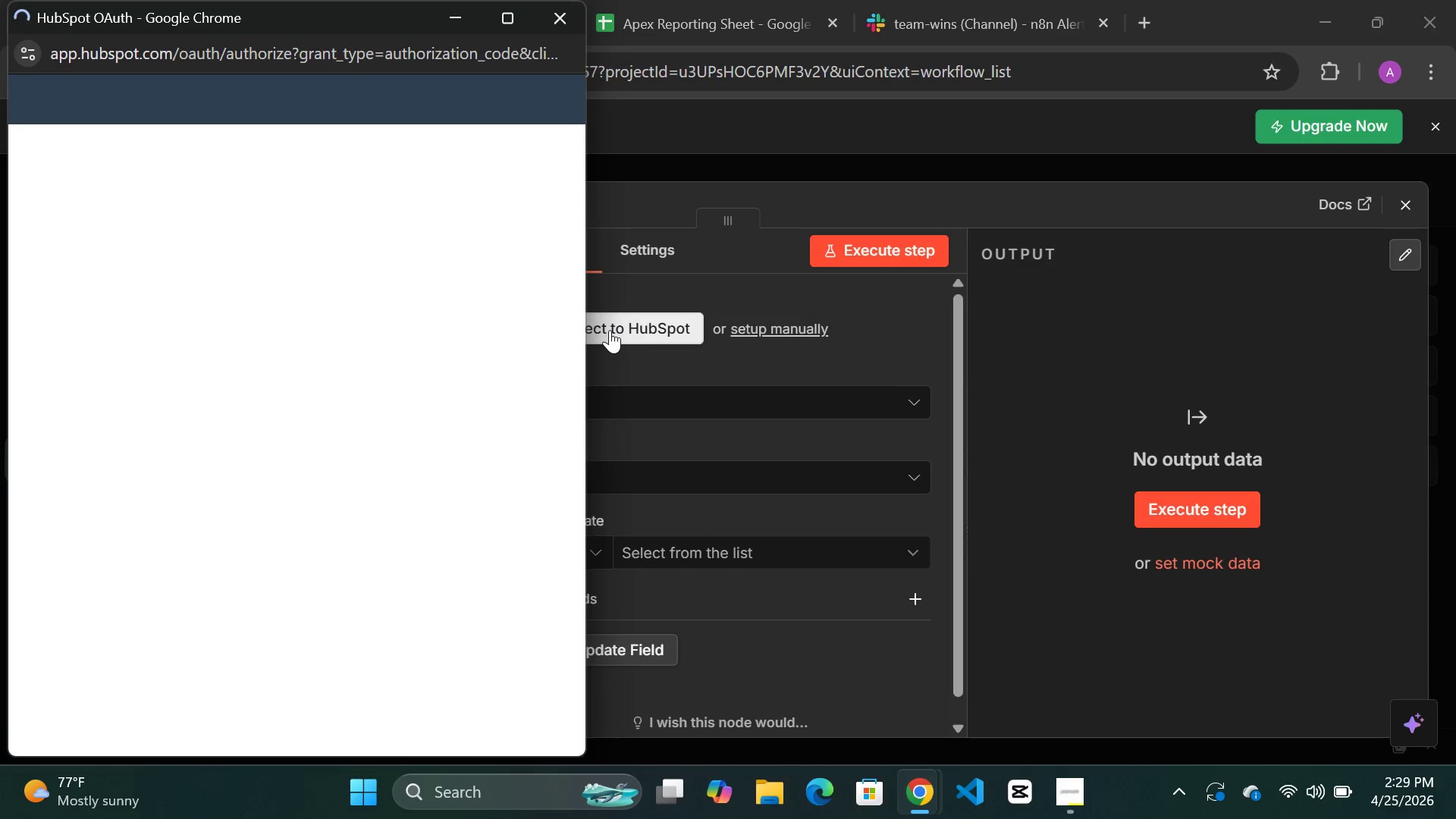 
left_click([233, 231])
 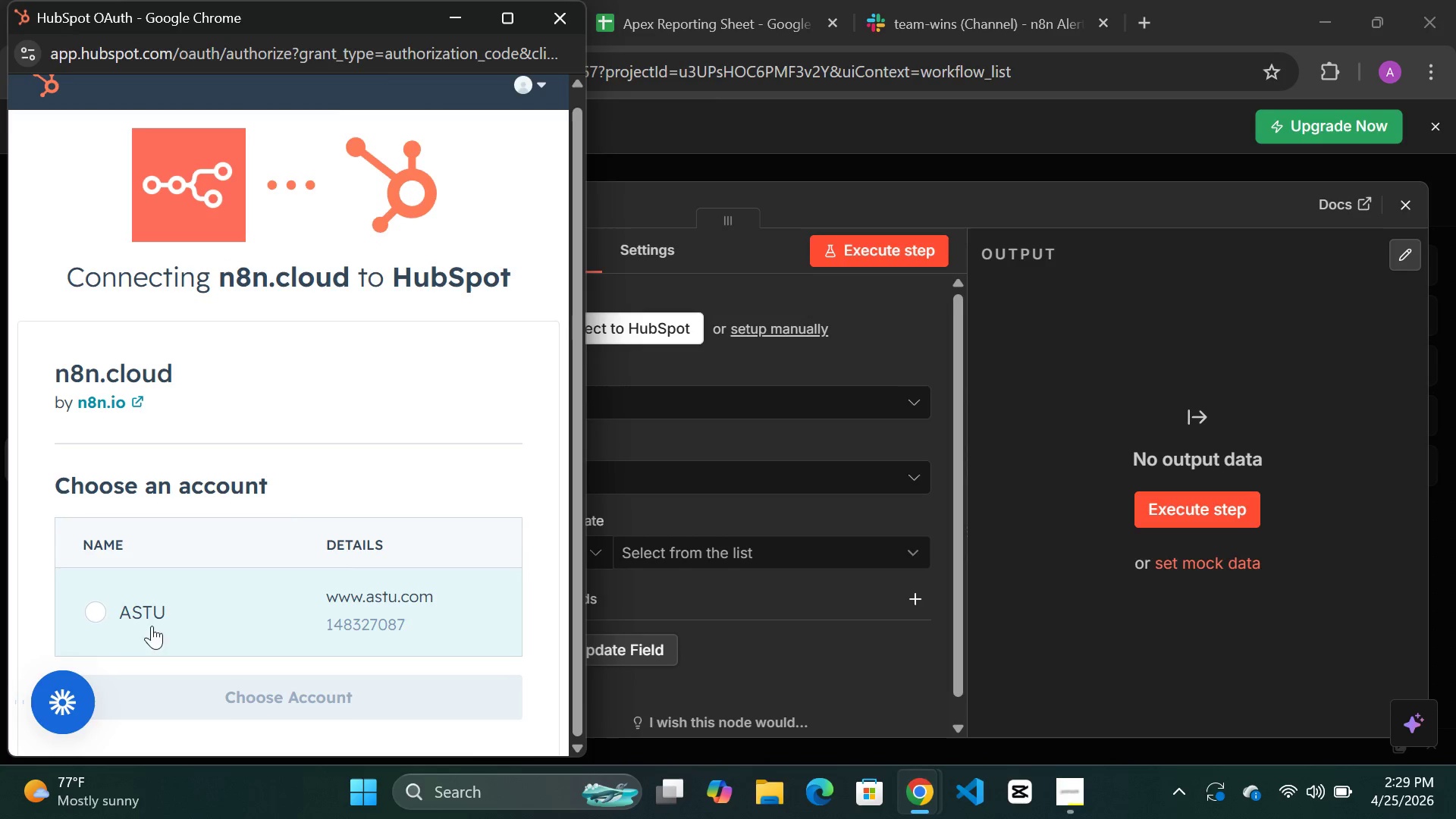 
left_click([91, 613])
 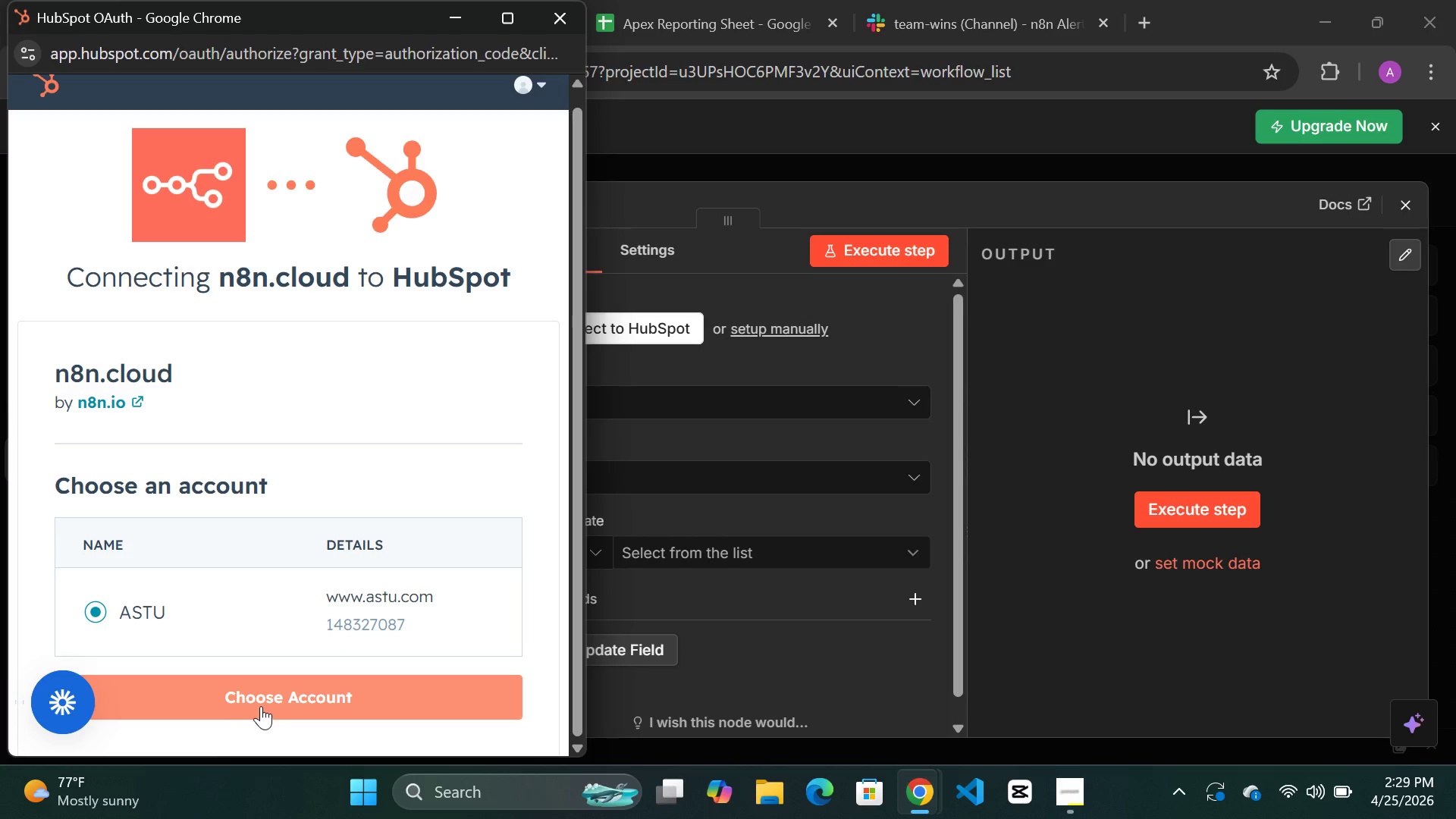 
left_click([261, 706])
 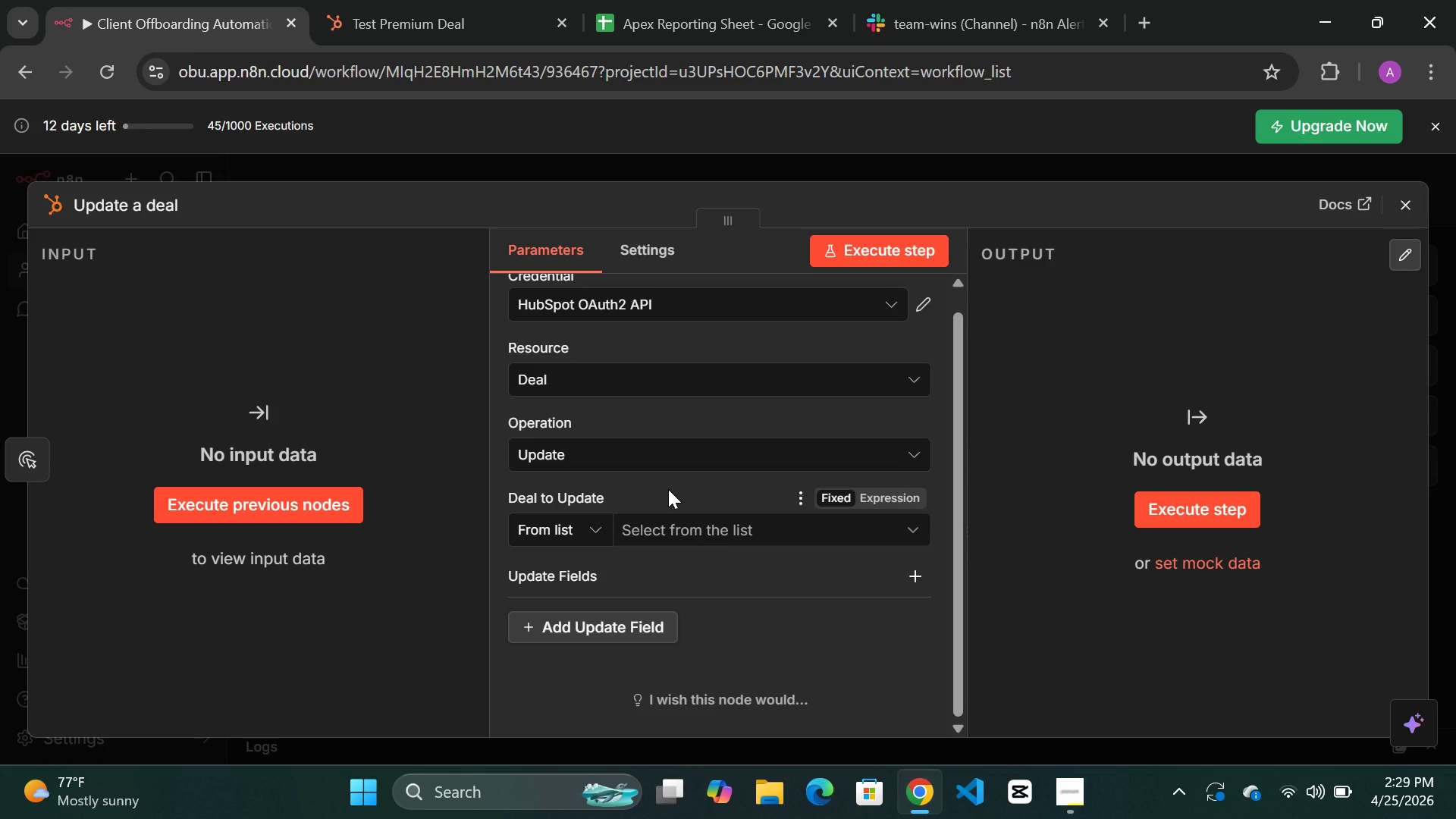 
wait(24.97)
 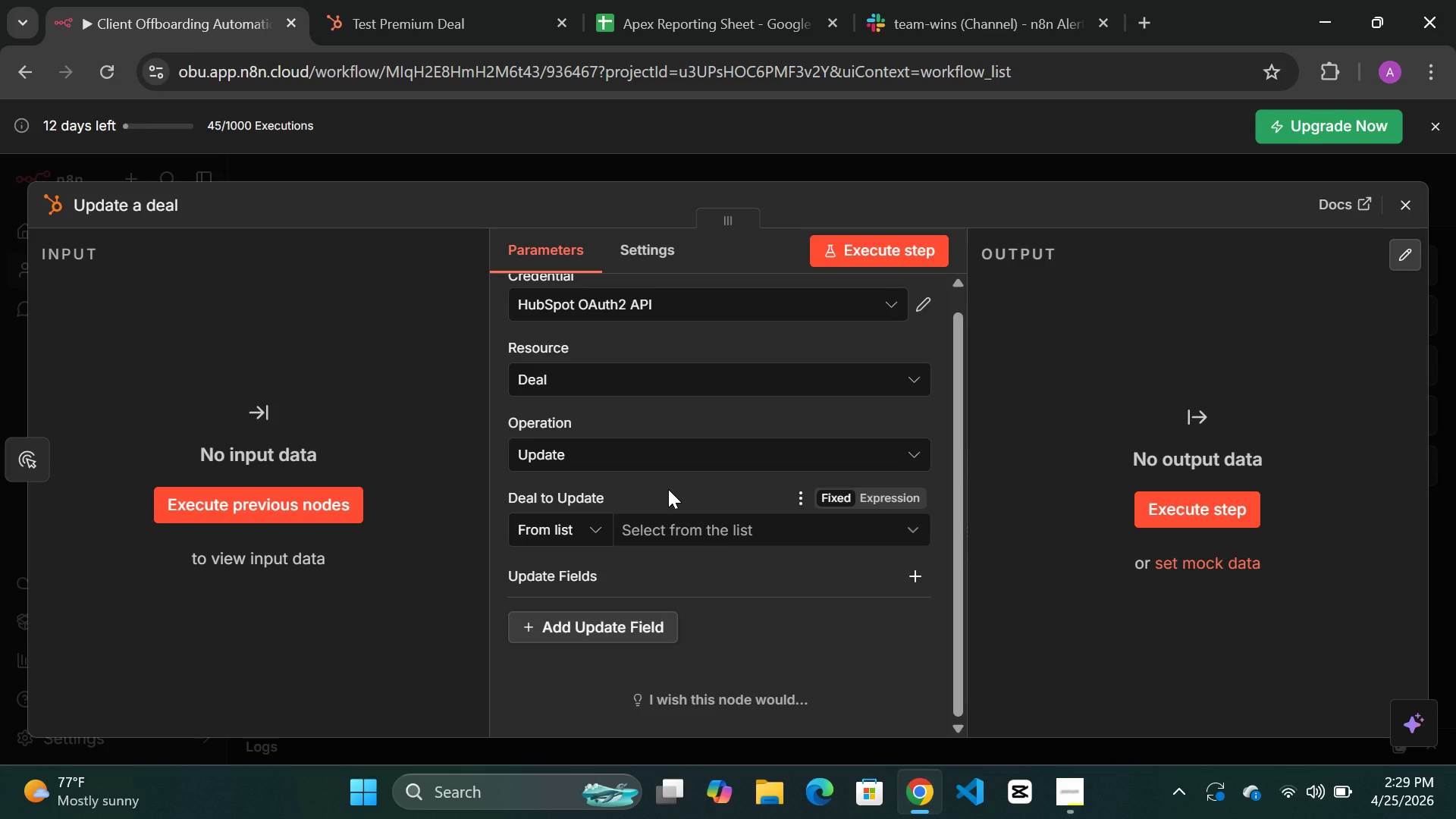 
left_click([745, 530])
 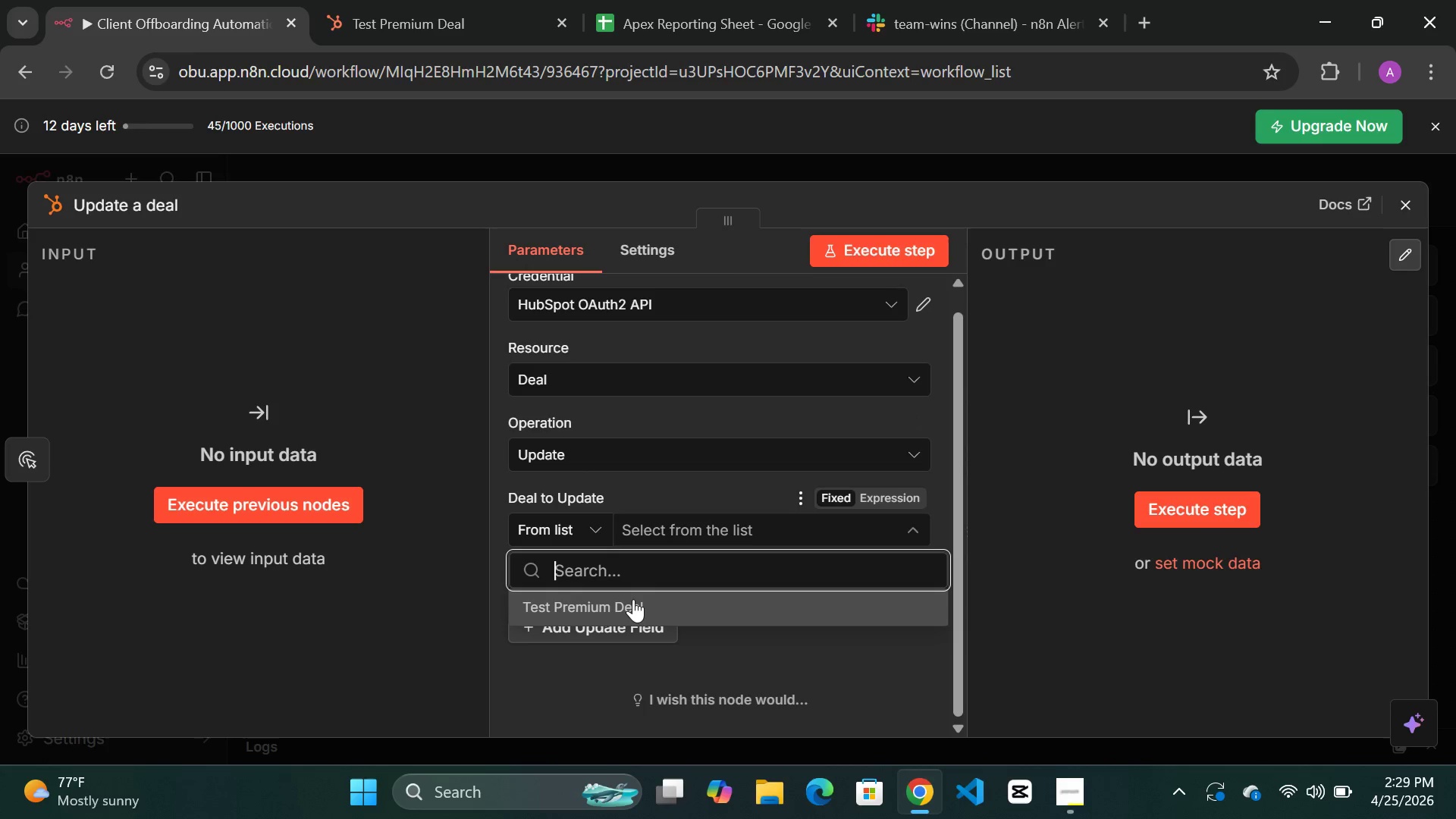 
left_click([633, 600])
 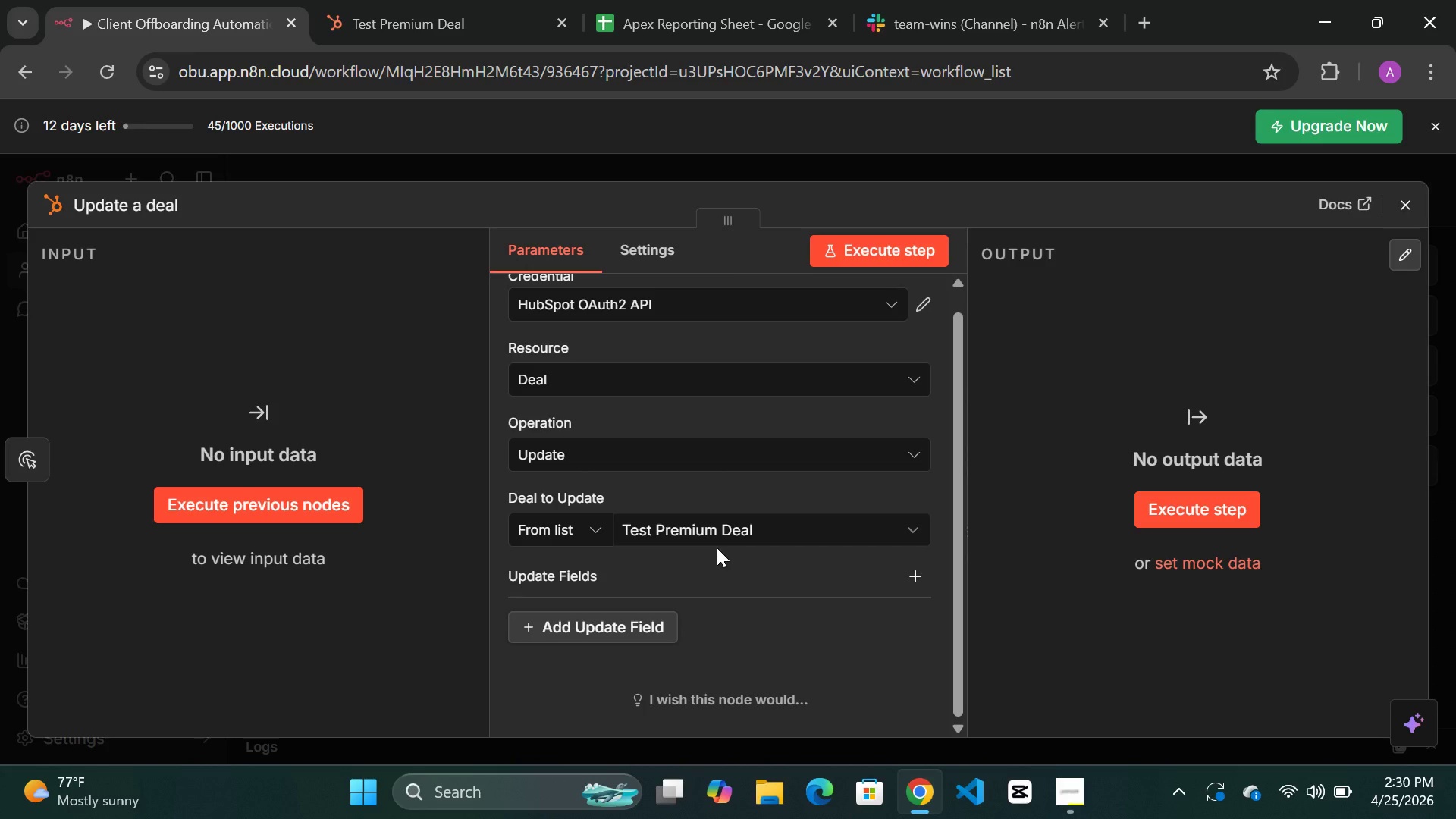 
wait(15.0)
 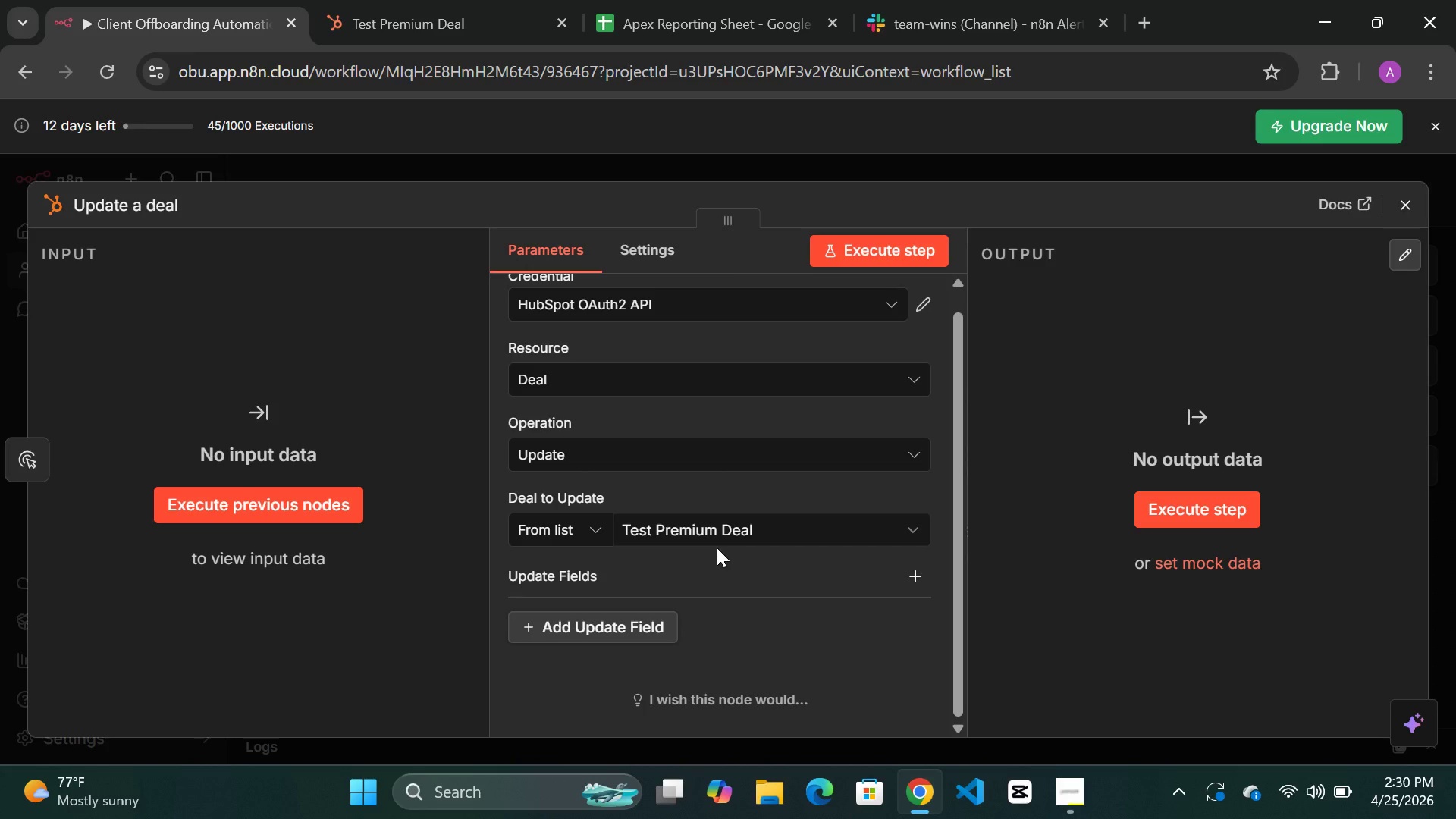 
left_click([884, 253])
 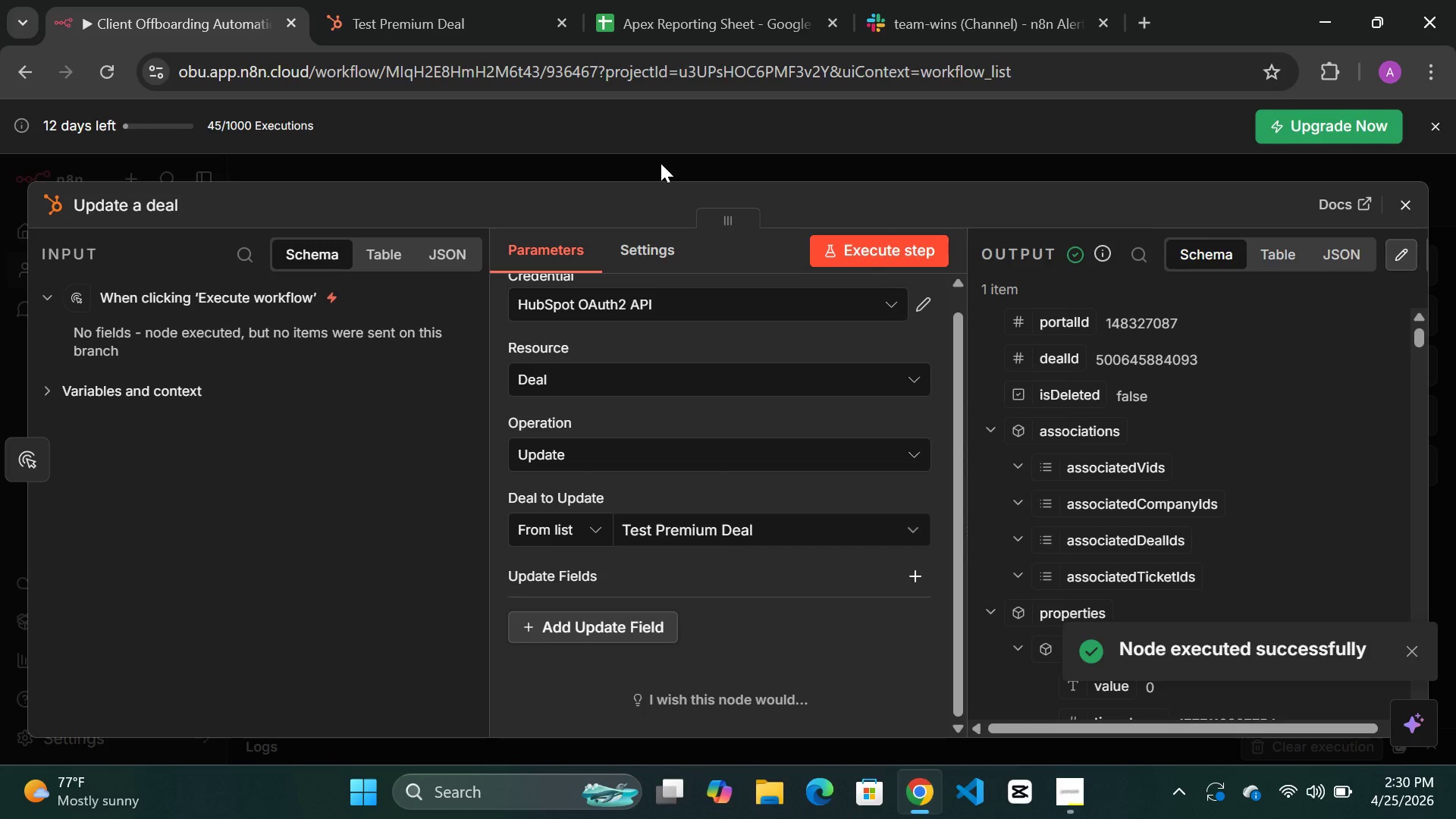 
left_click([702, 162])
 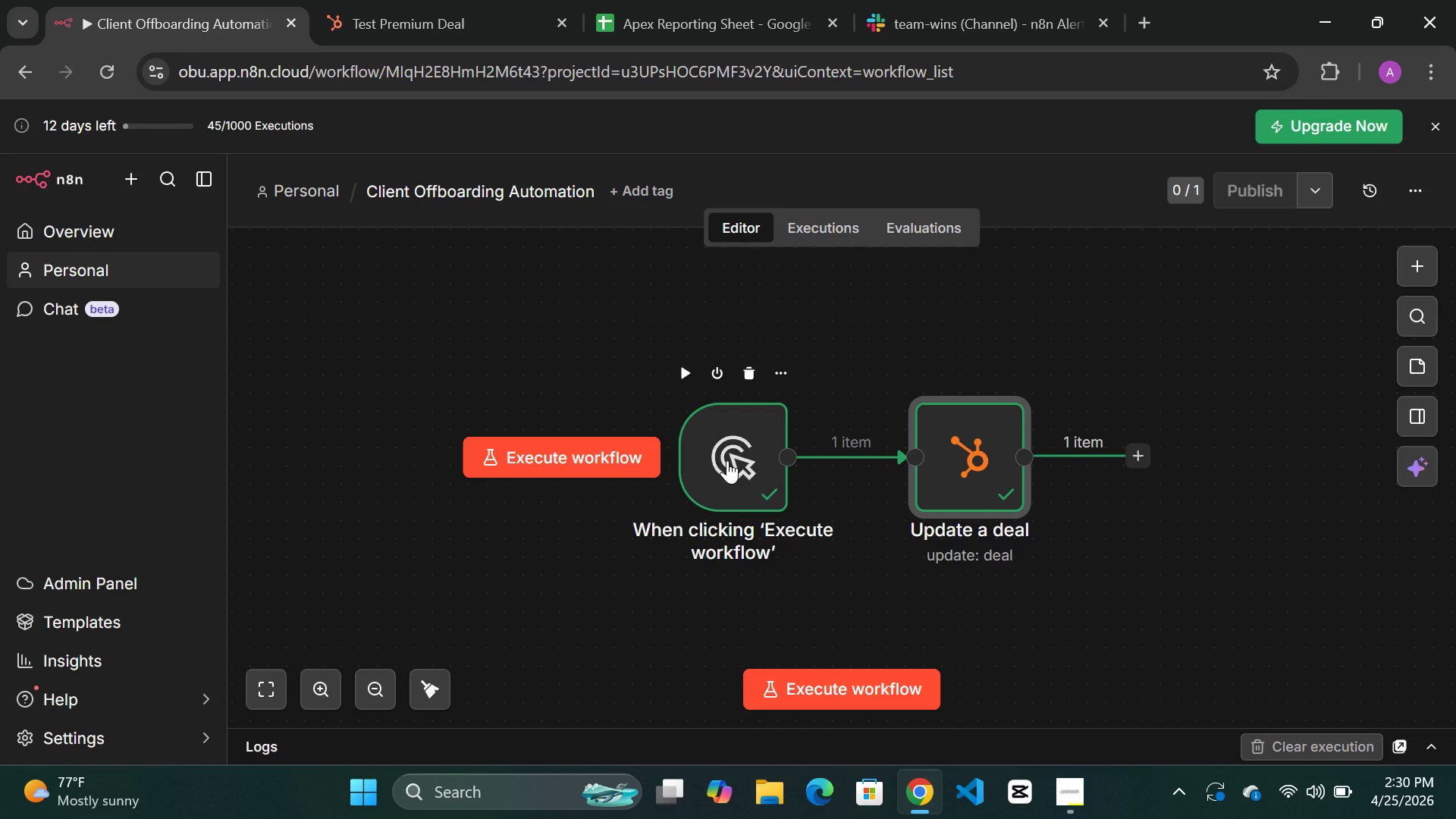 
left_click_drag(start_coordinate=[727, 460], to_coordinate=[548, 475])
 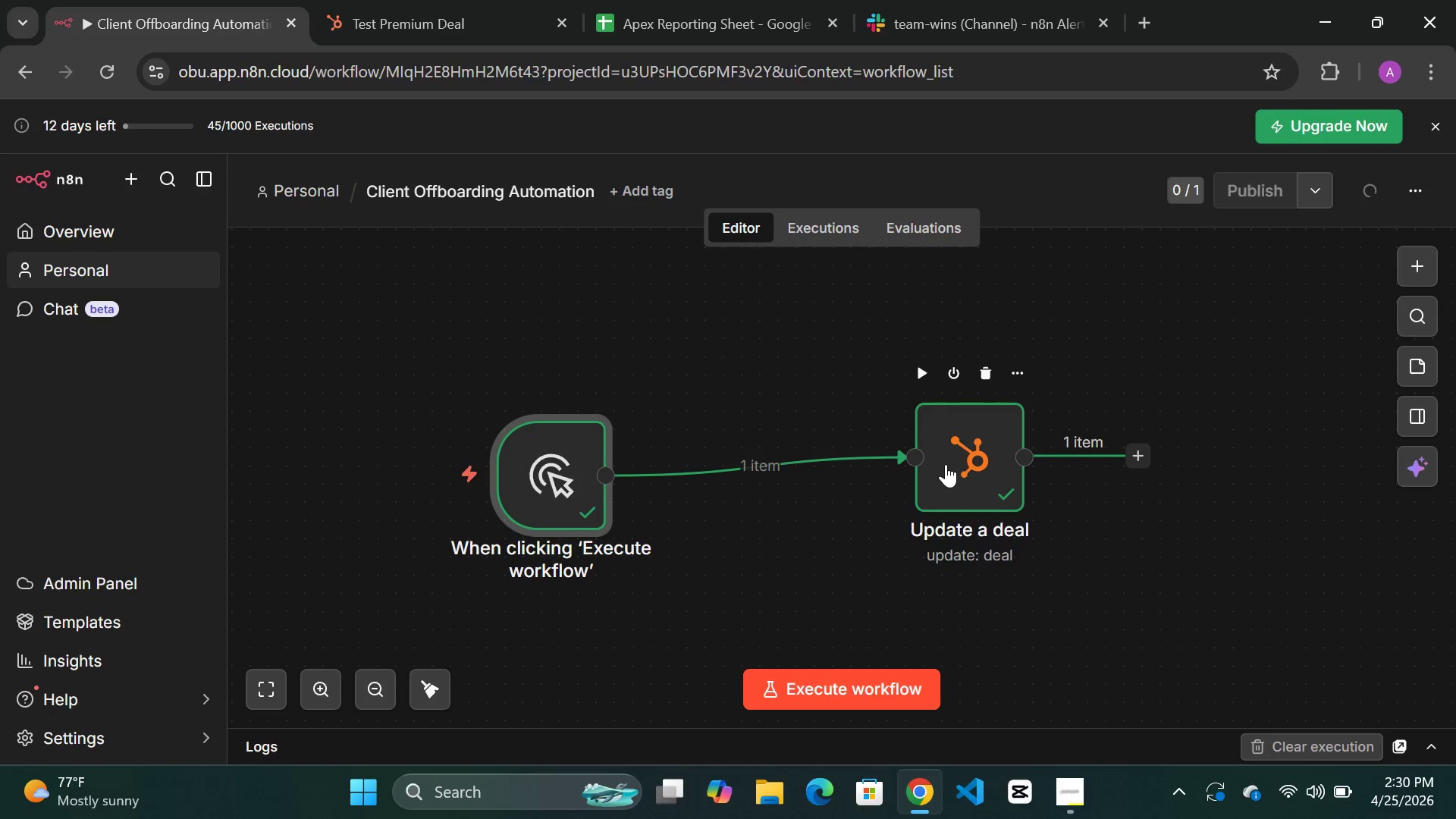 
left_click_drag(start_coordinate=[946, 464], to_coordinate=[766, 489])
 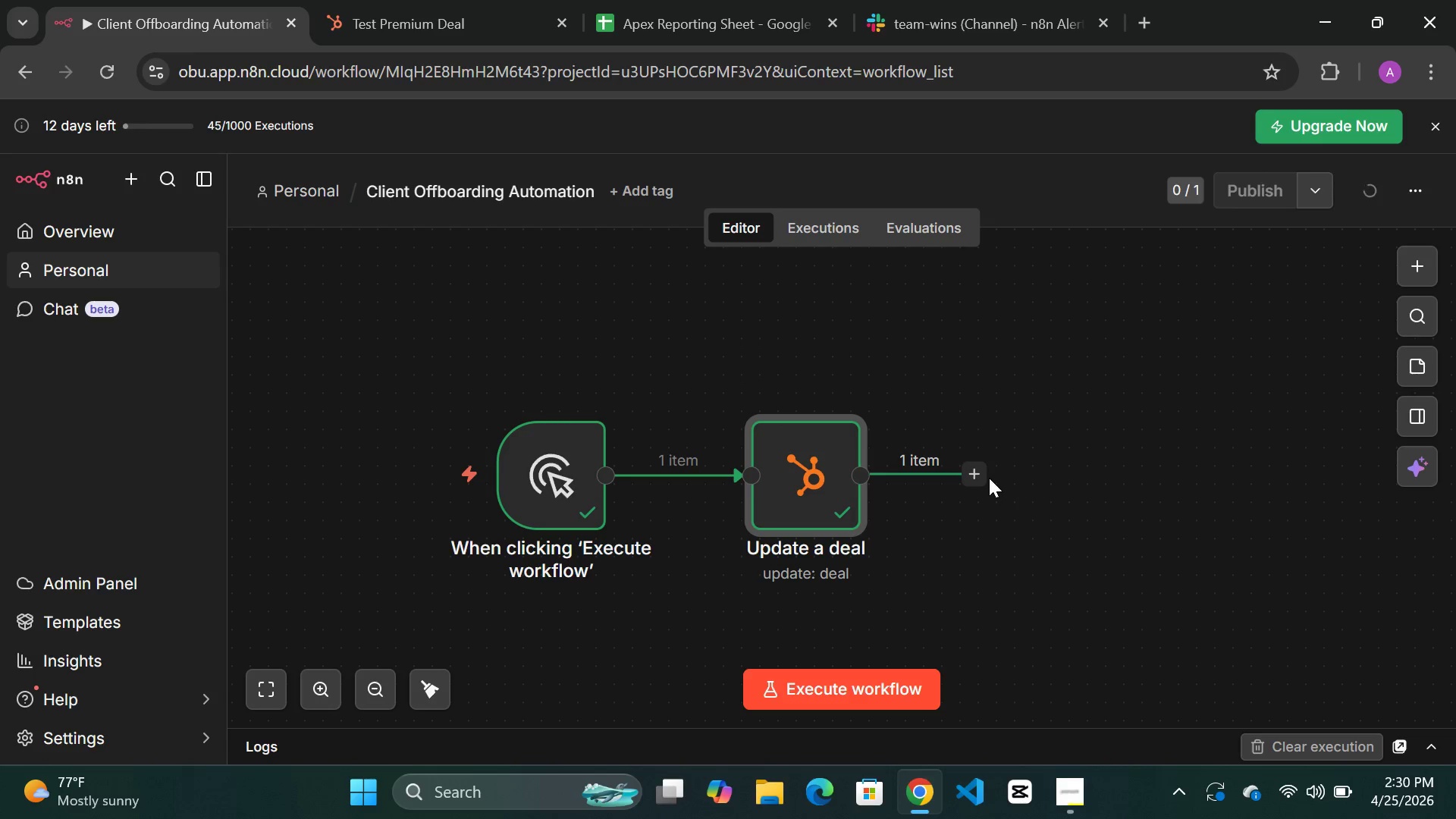 
left_click([973, 472])
 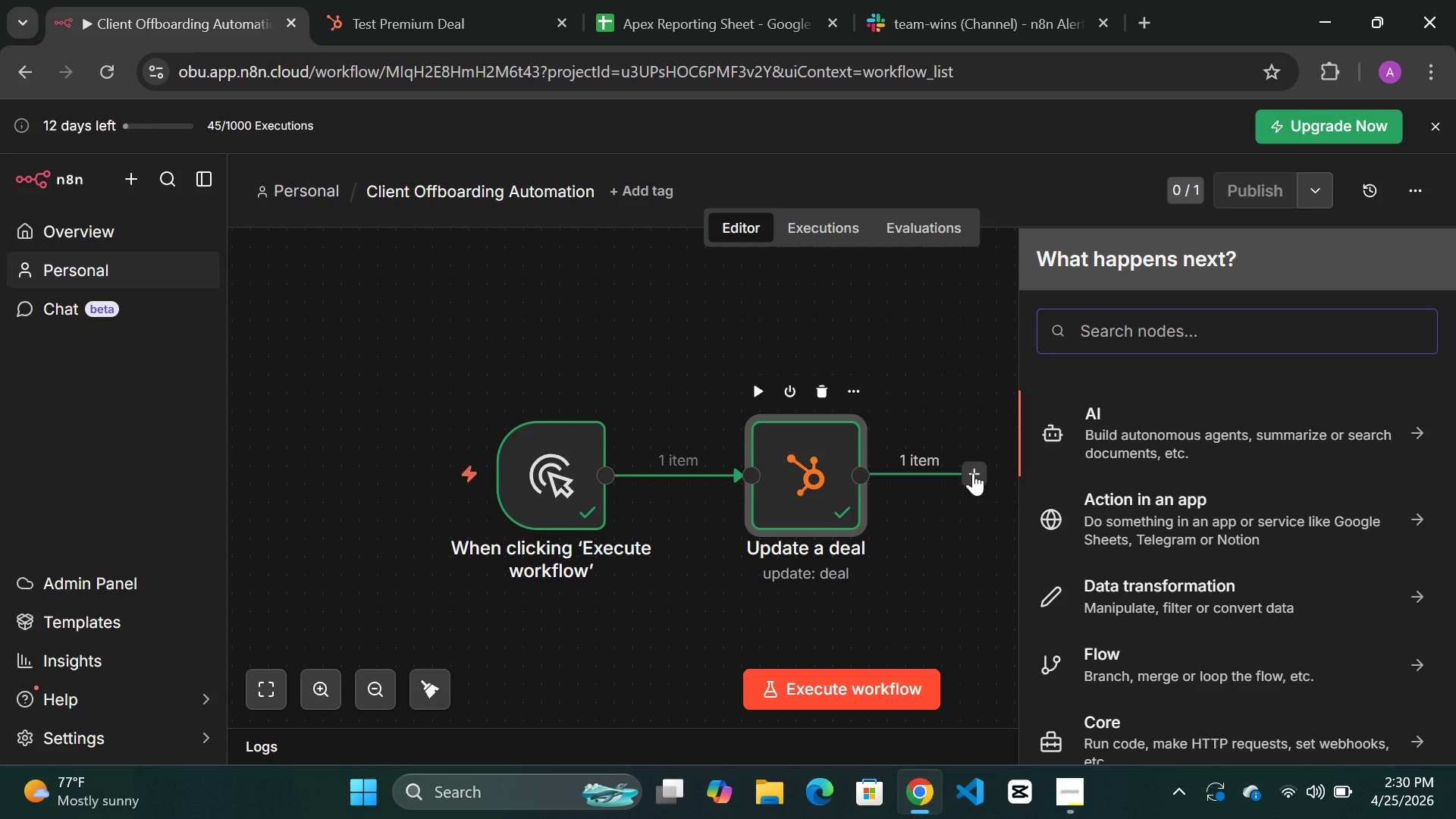 
type(if)
 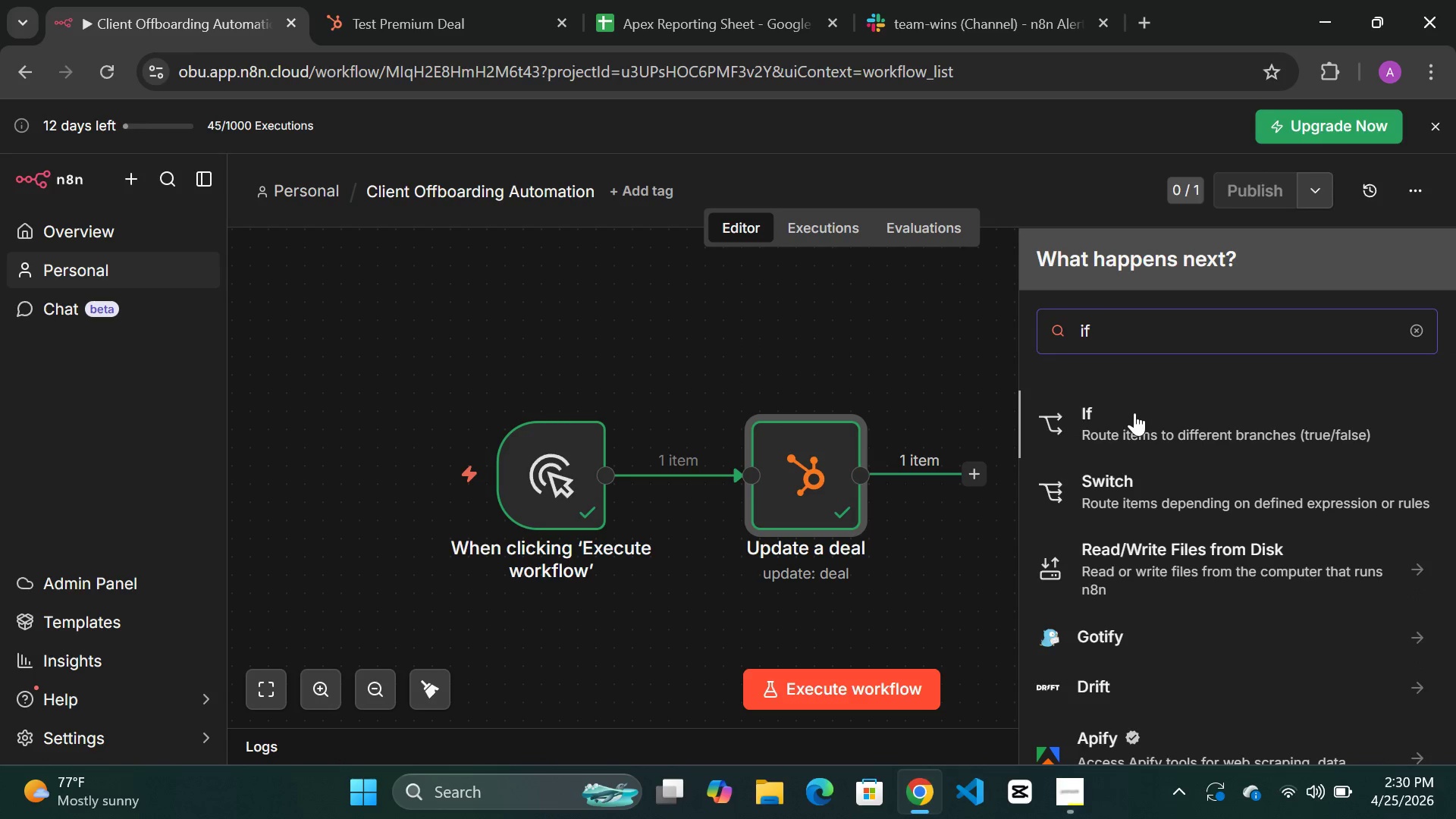 
double_click([1134, 413])
 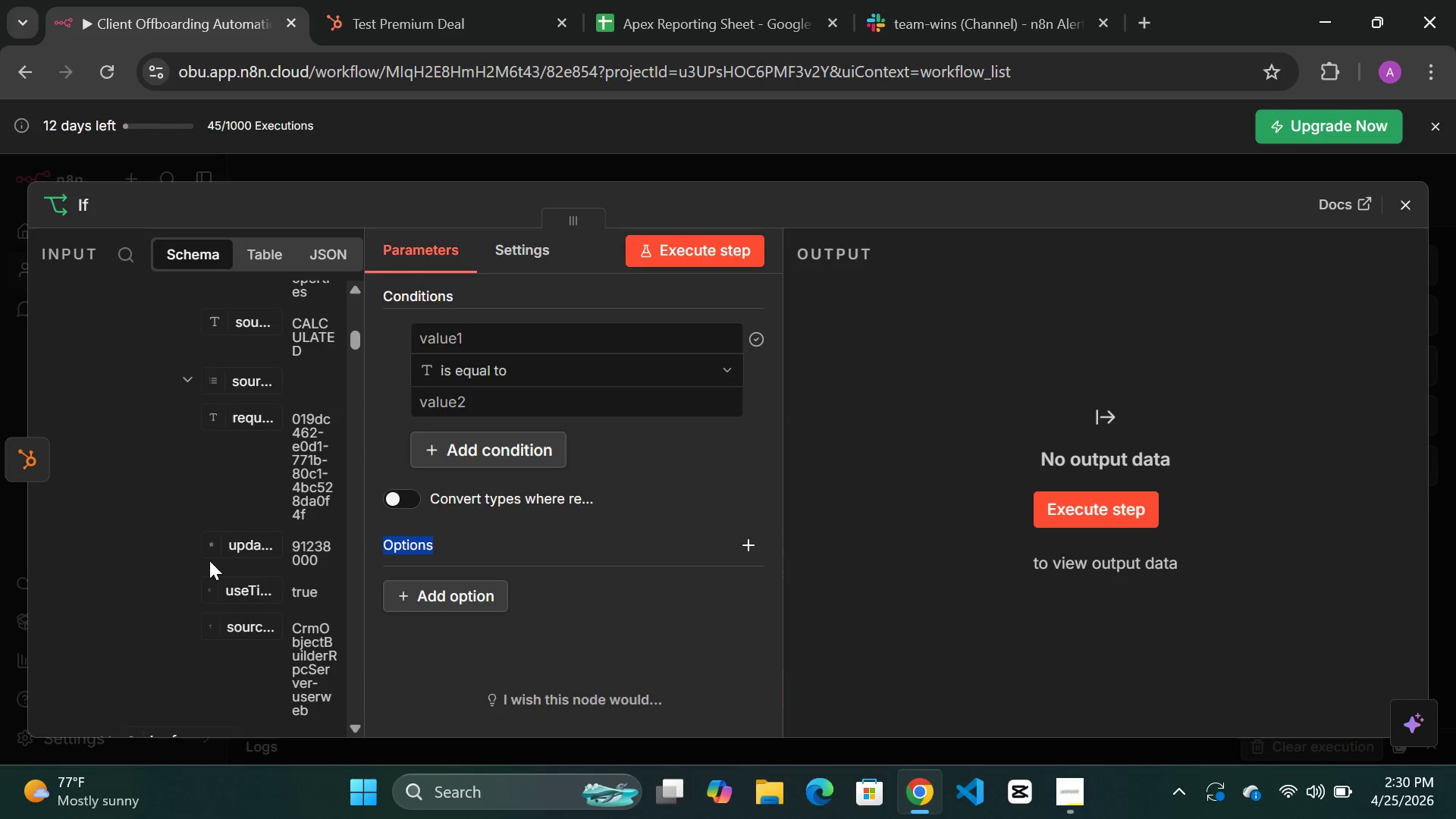 
wait(21.34)
 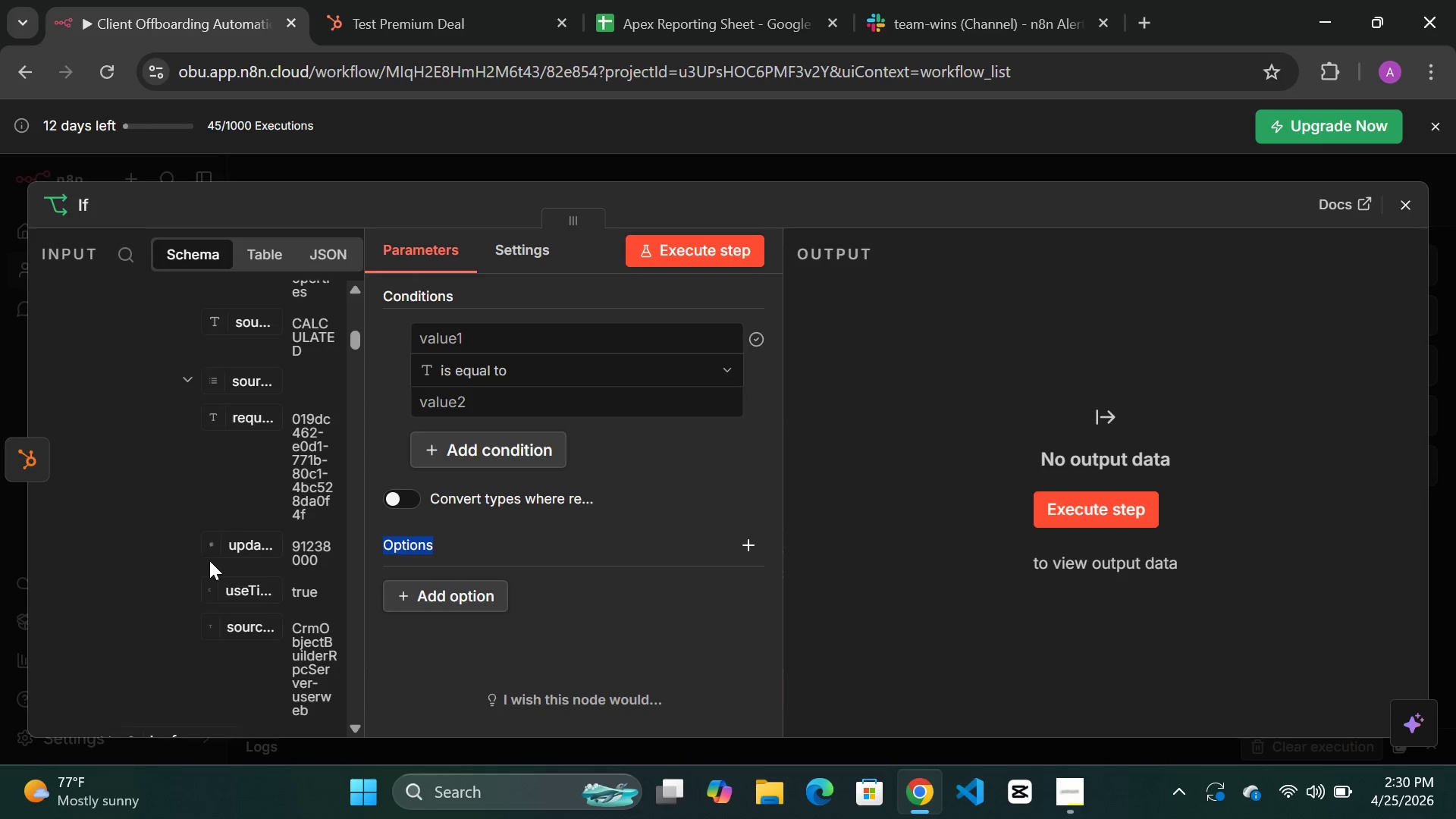 
left_click([245, 661])
 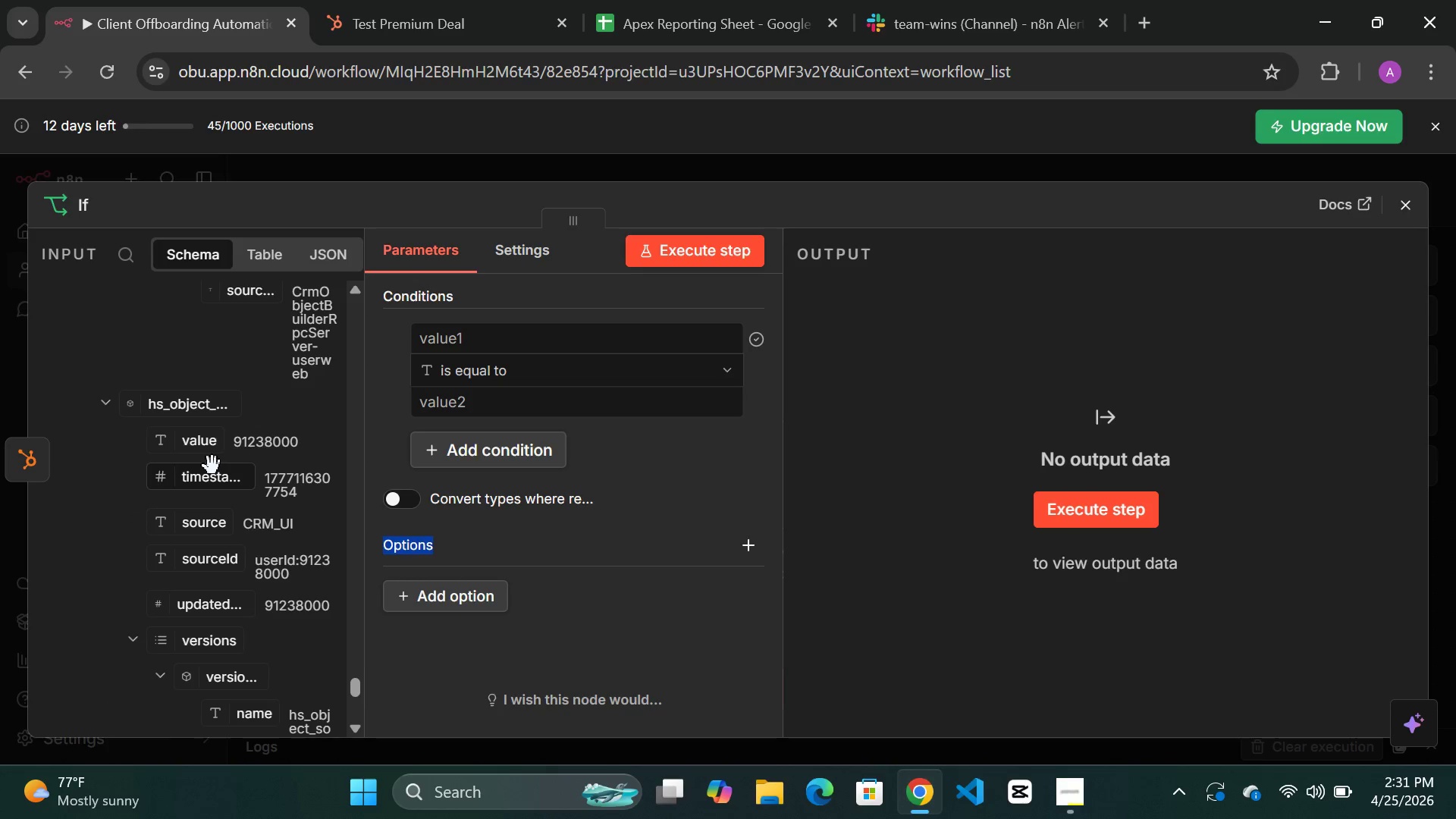 
wait(57.16)
 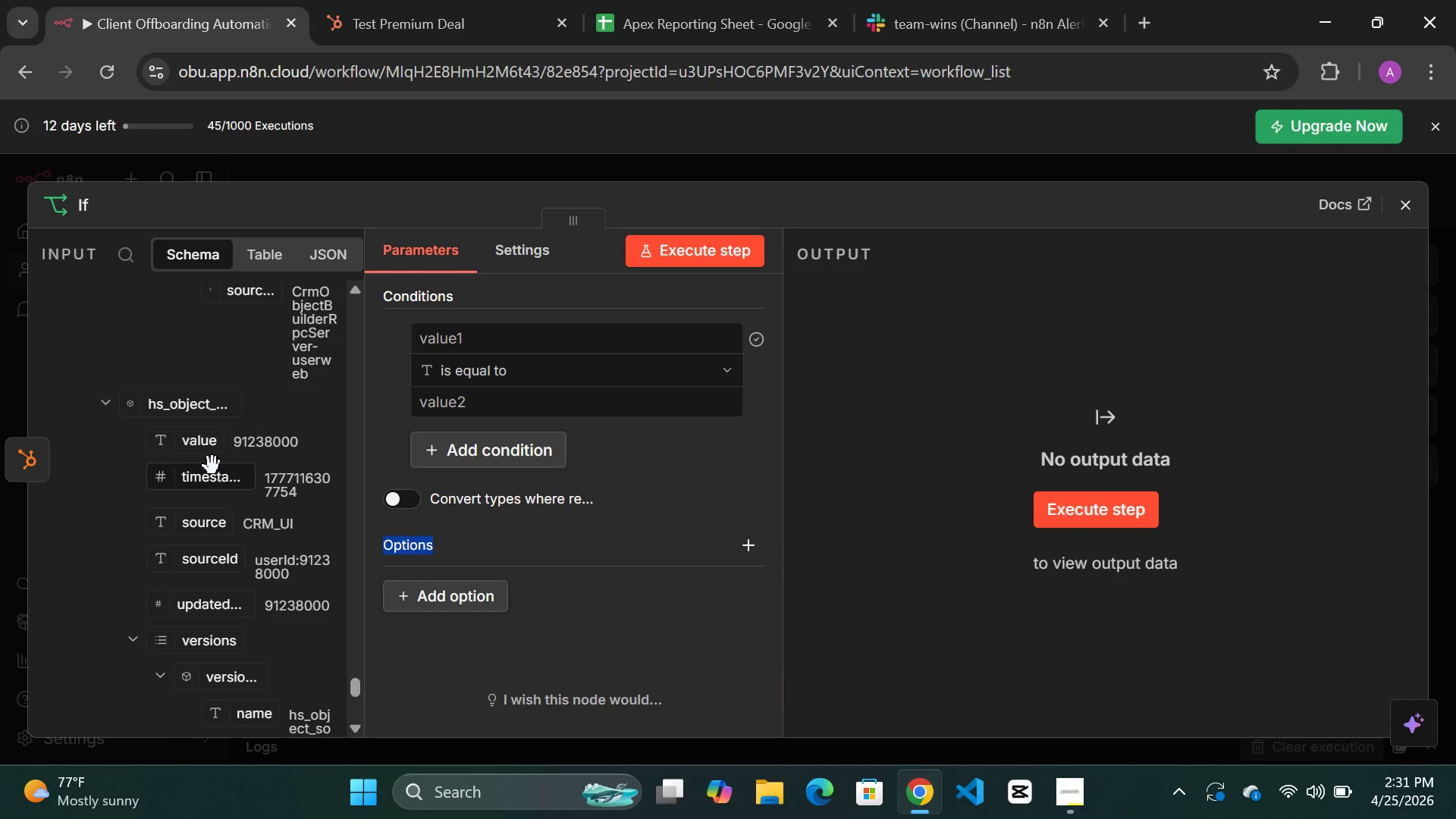 
left_click([182, 609])
 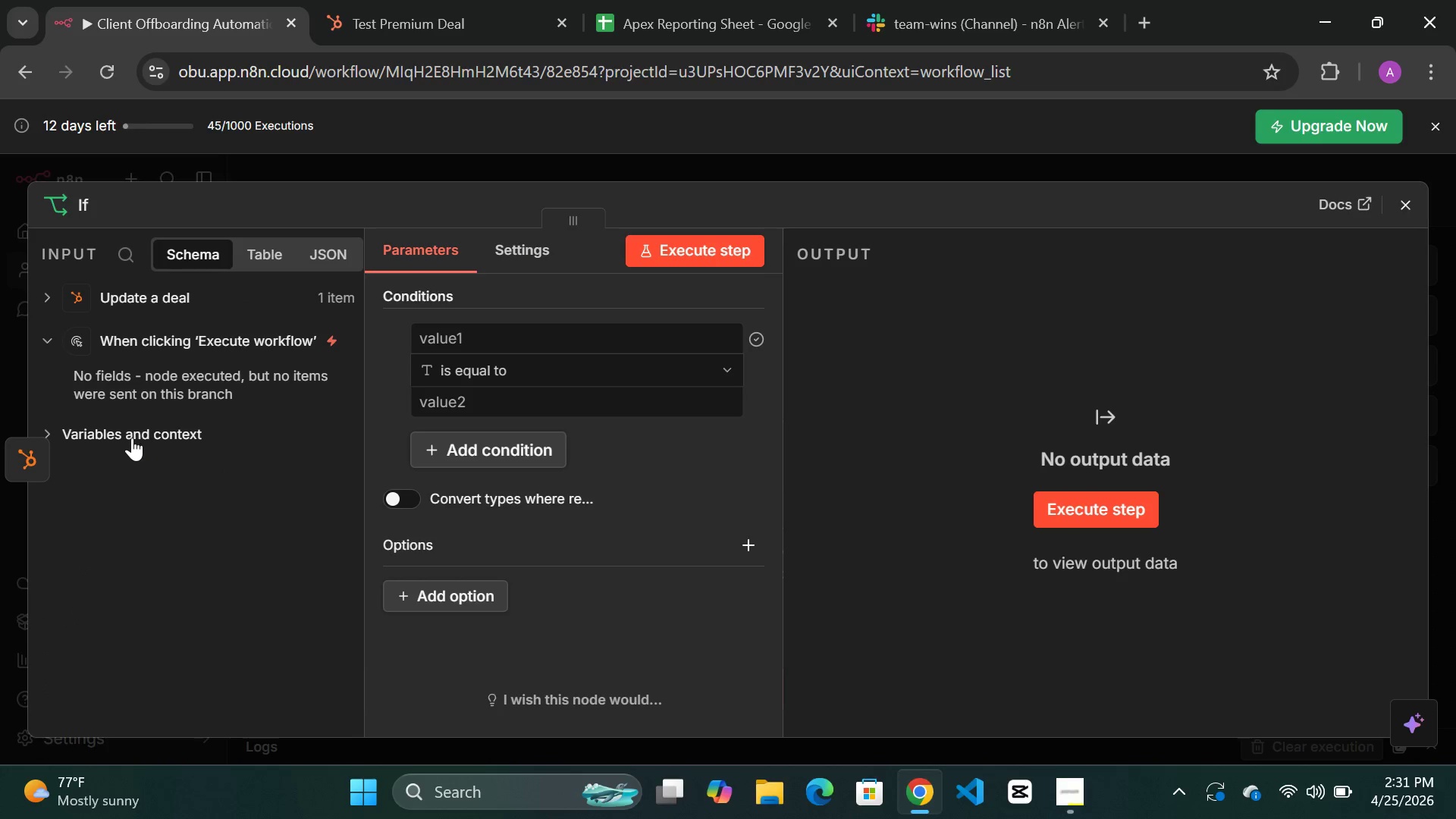 
left_click([130, 435])
 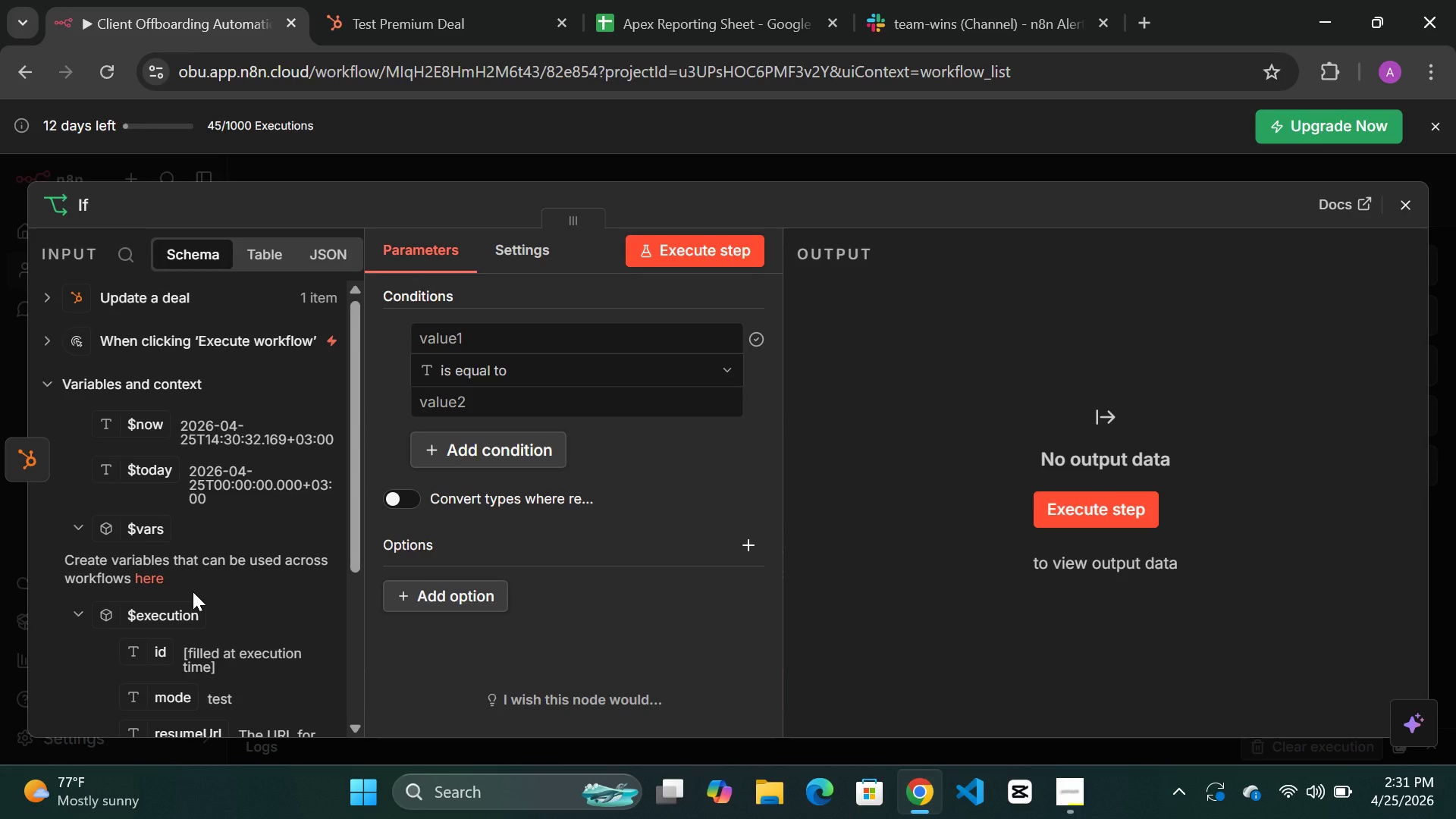 
wait(6.78)
 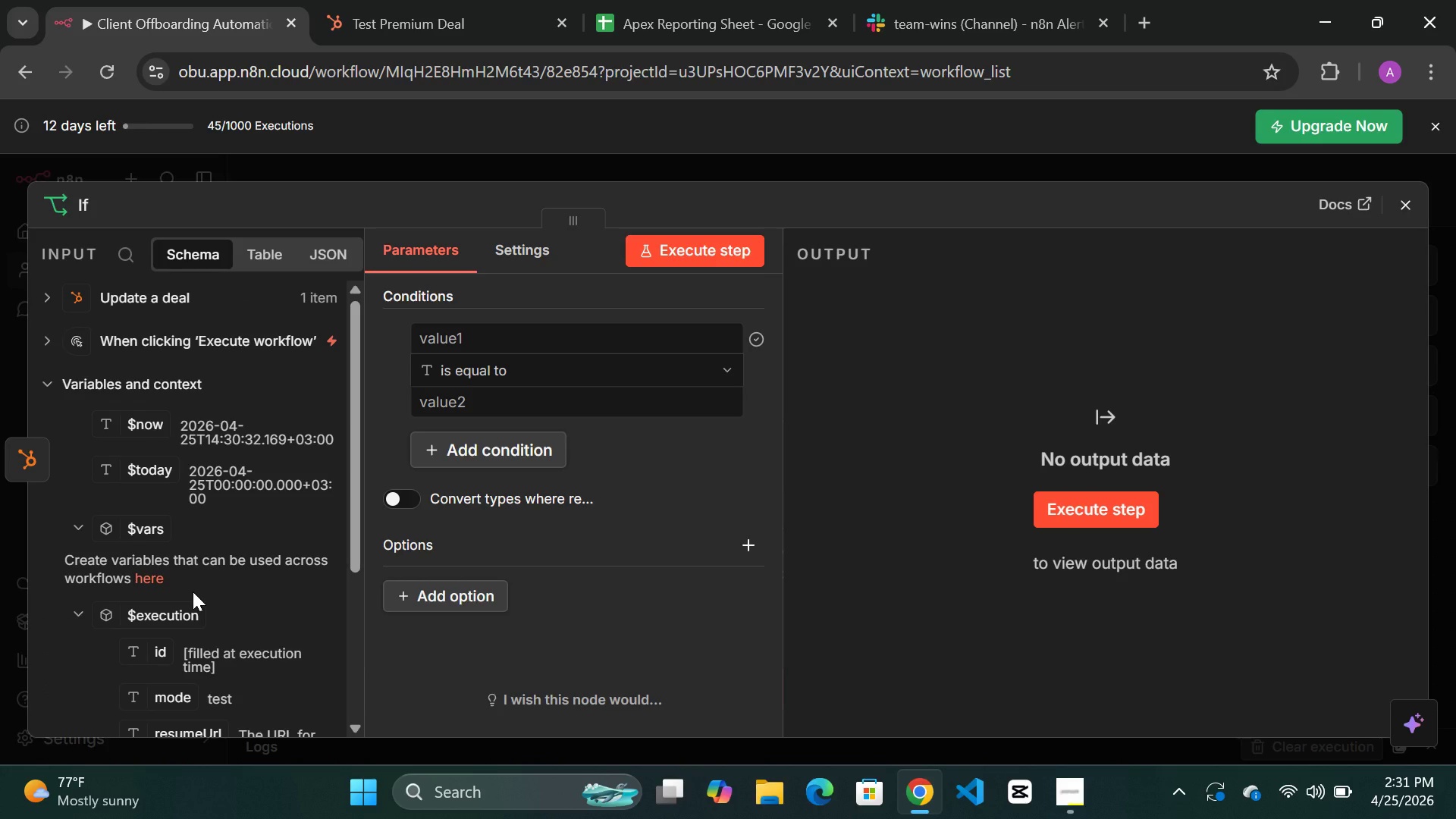 
left_click([139, 296])
 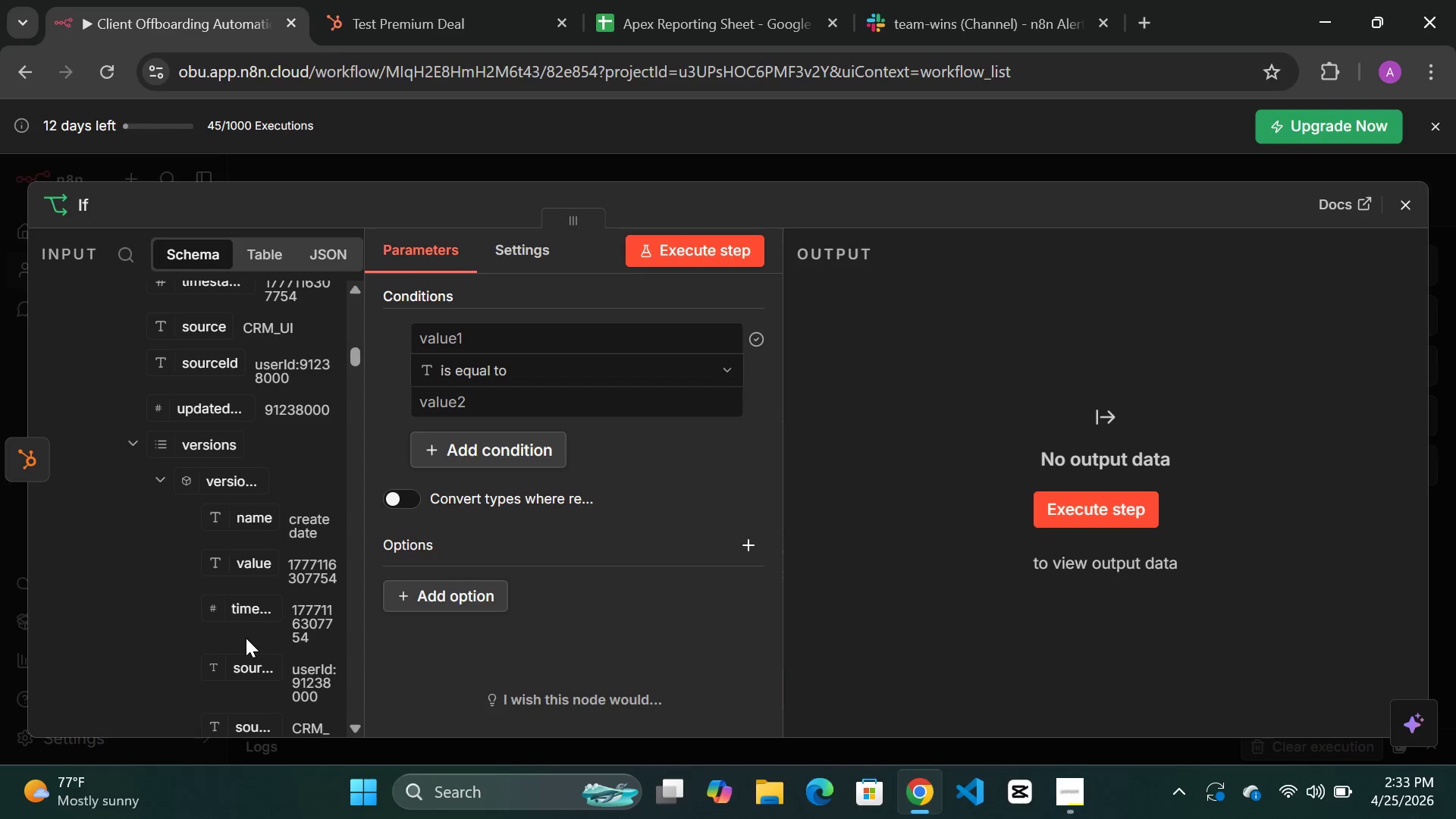 
wait(66.31)
 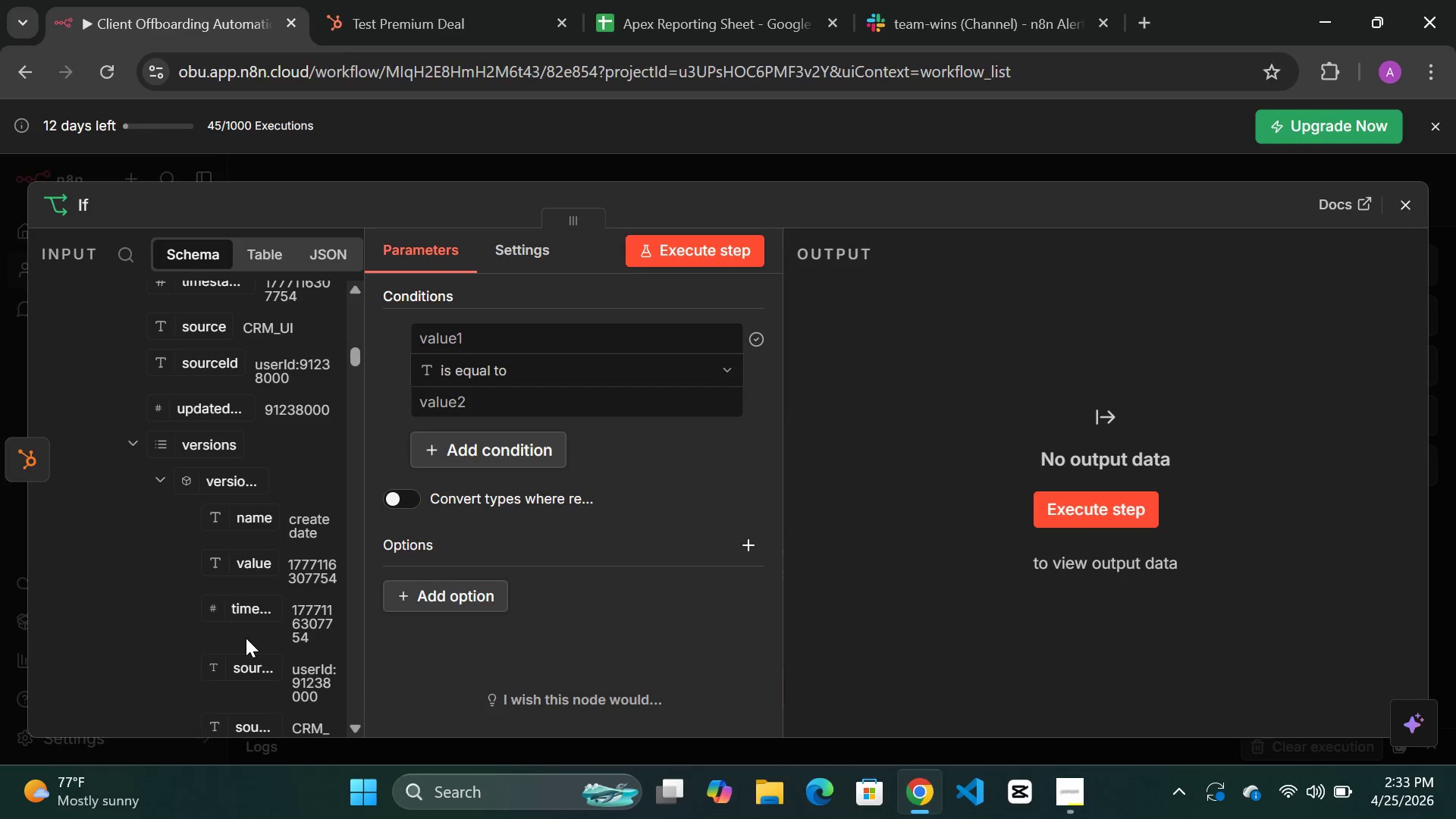 
left_click([246, 638])
 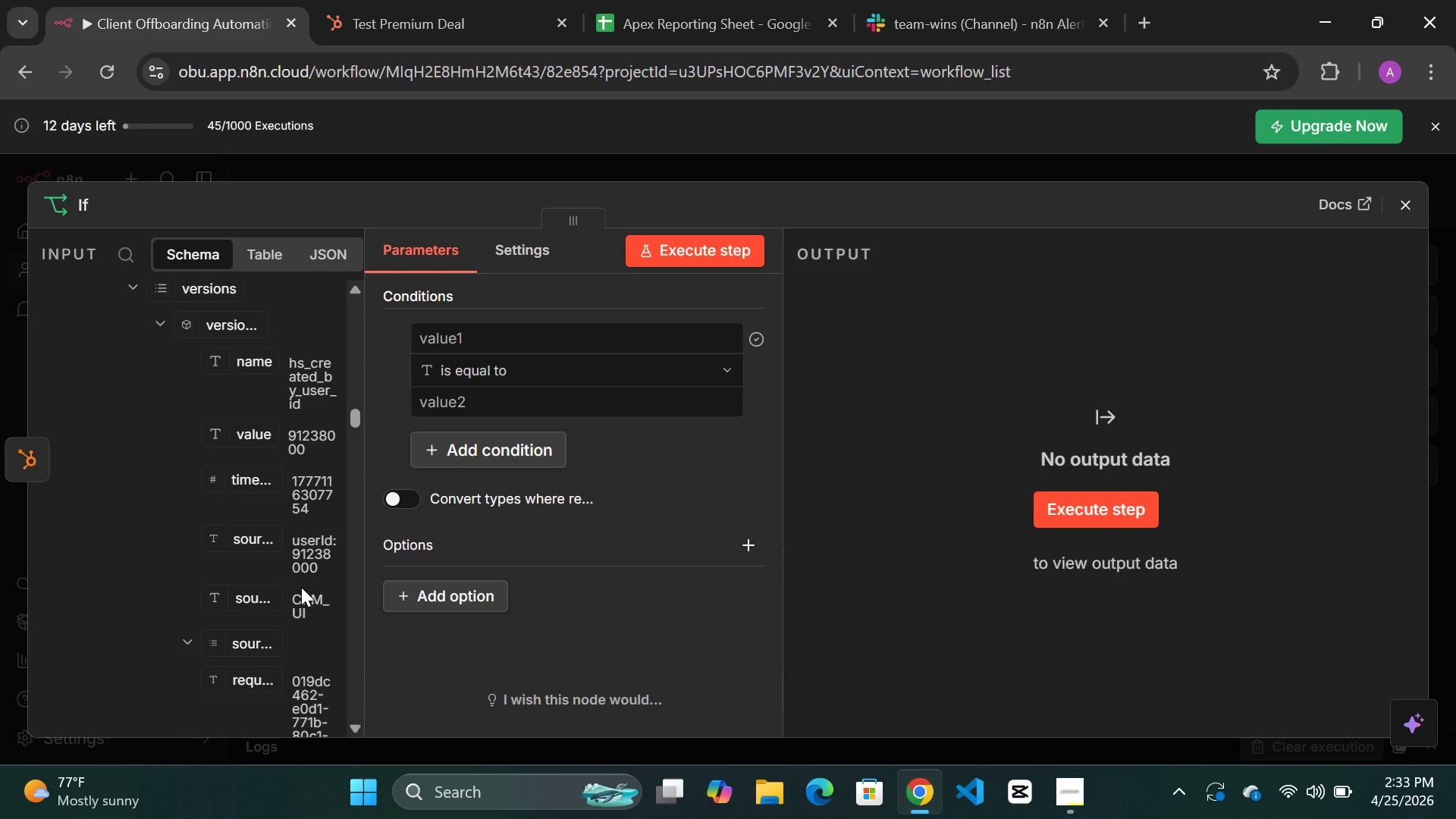 
wait(43.75)
 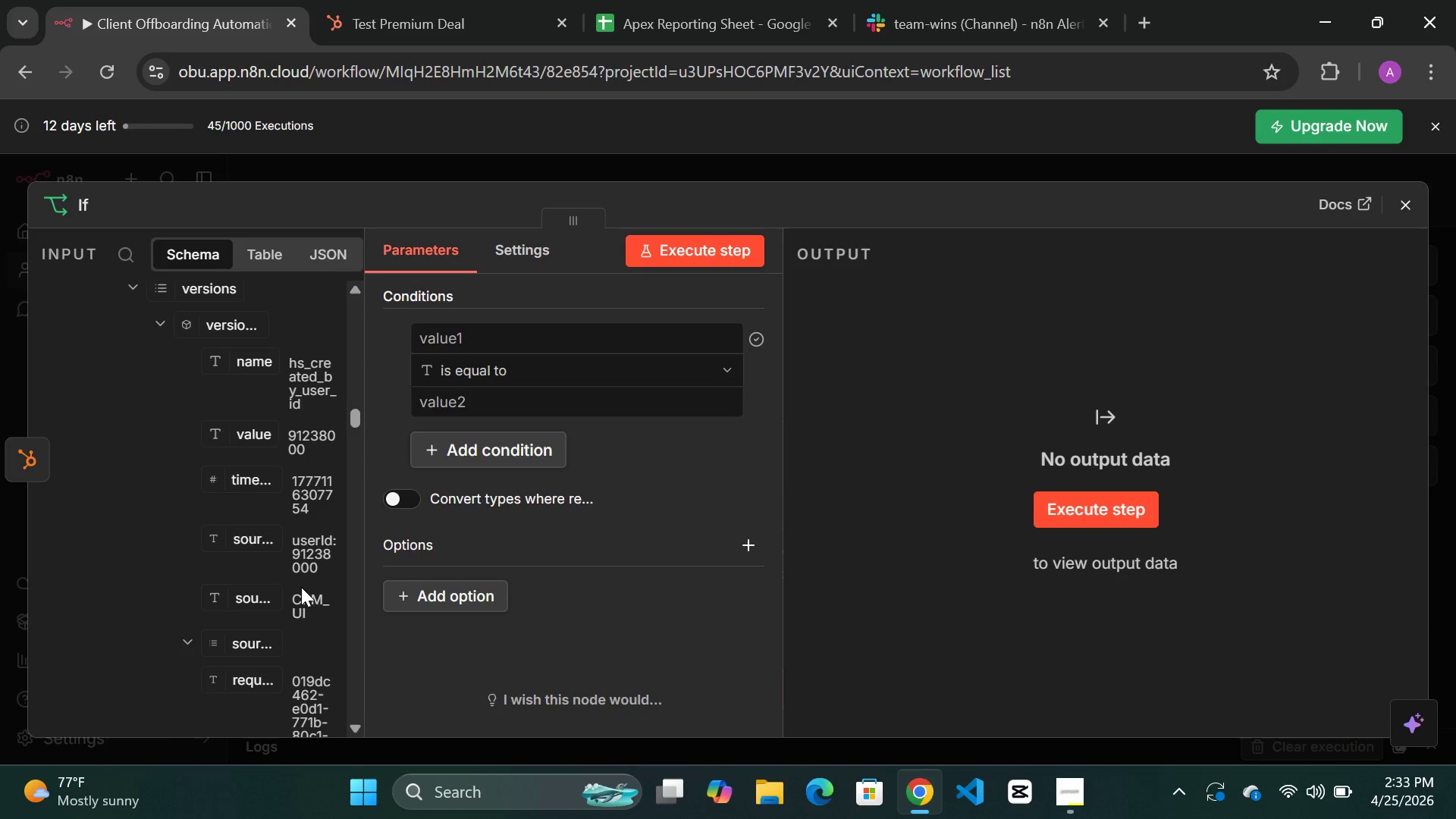 
left_click_drag(start_coordinate=[196, 468], to_coordinate=[522, 327])
 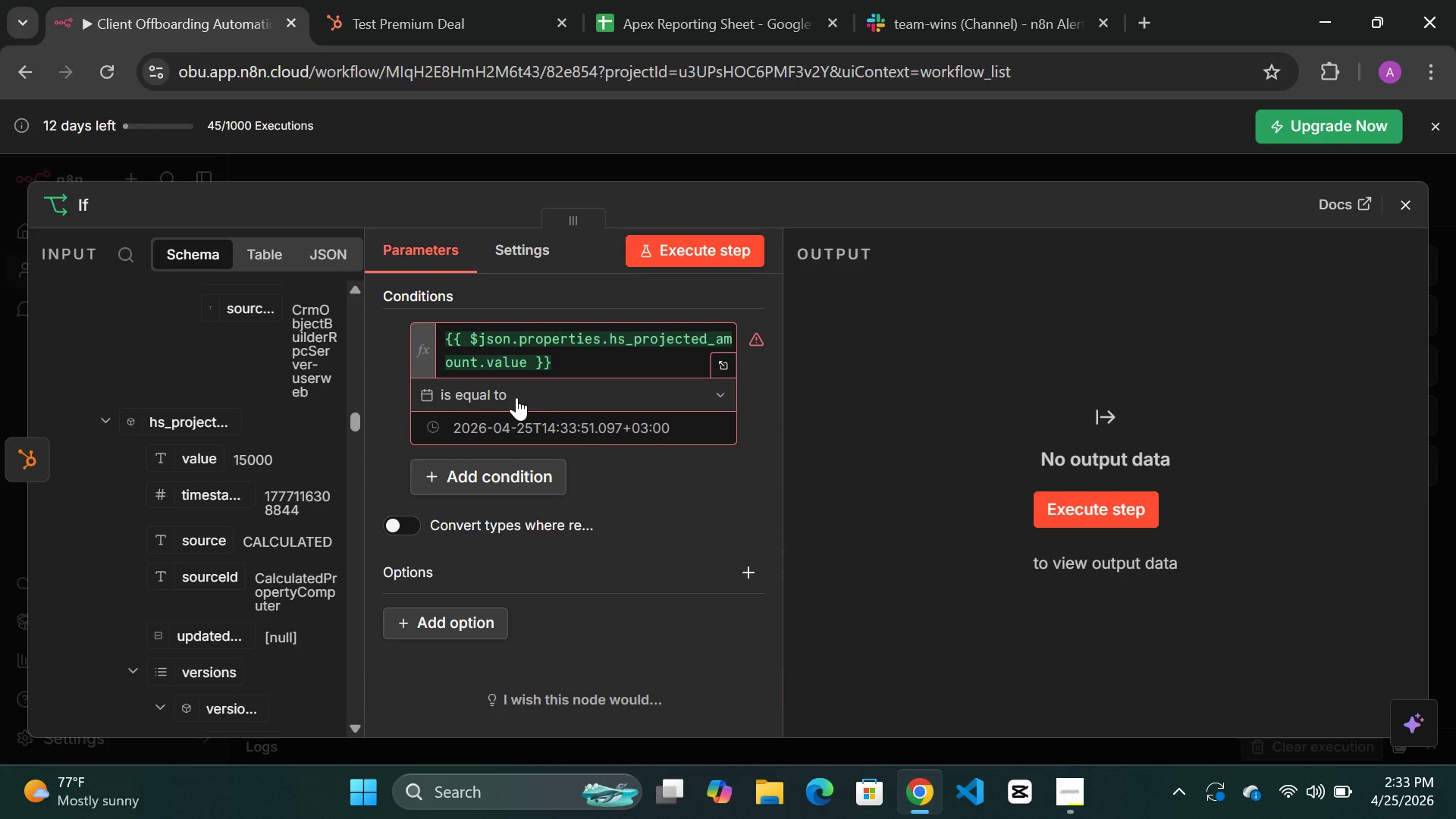 
wait(6.08)
 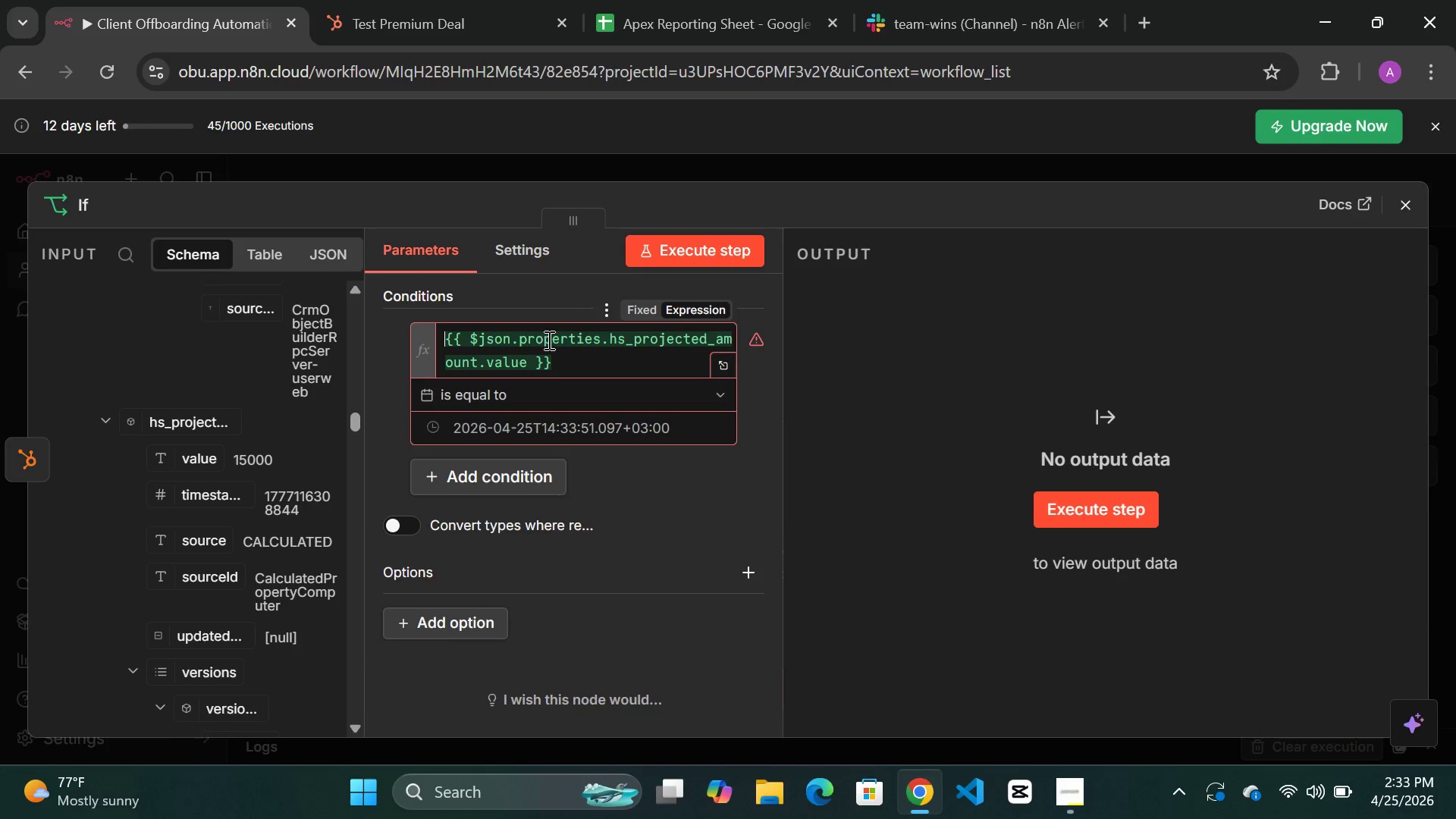 
left_click([516, 397])
 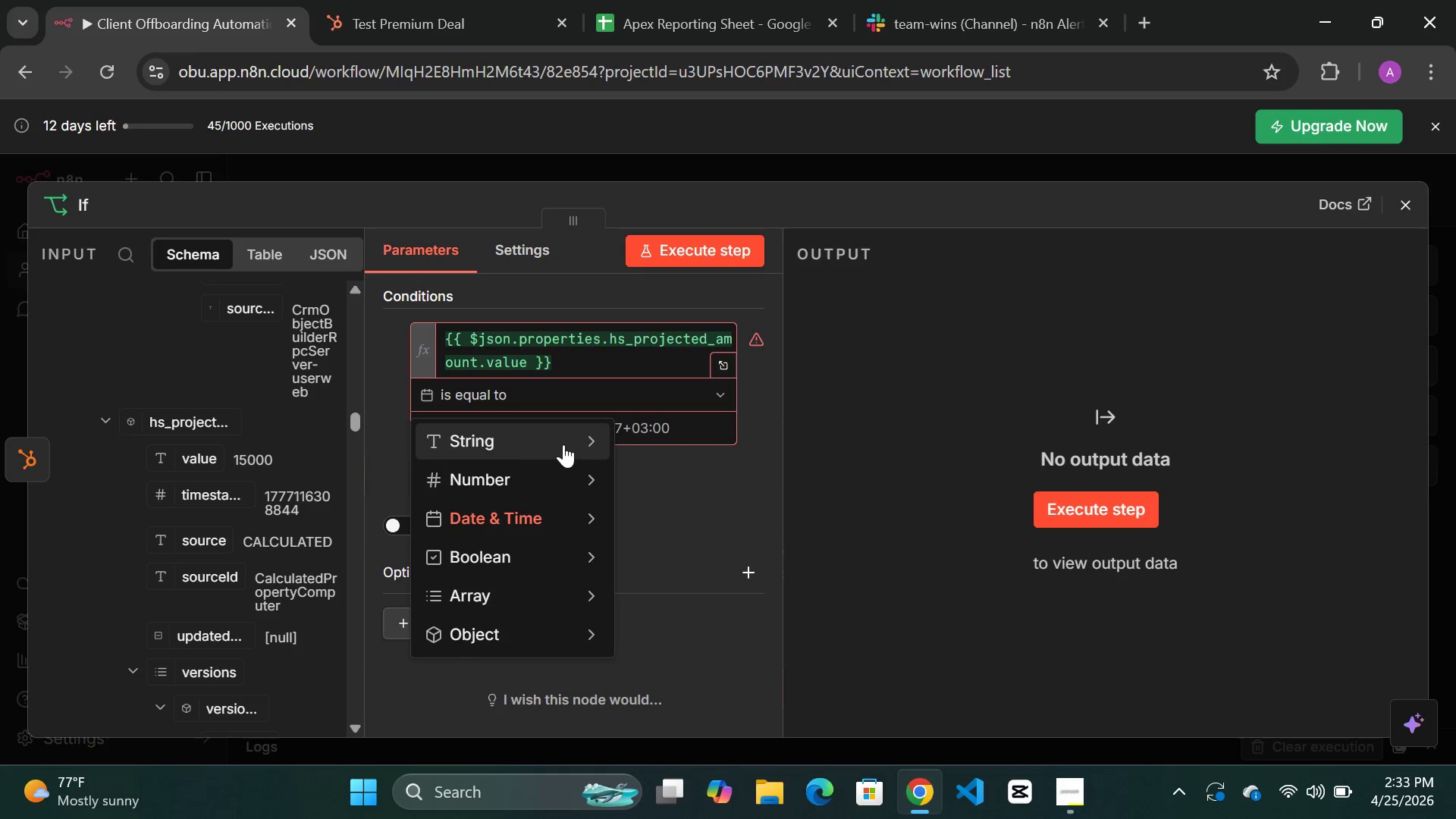 
mouse_move([532, 443])
 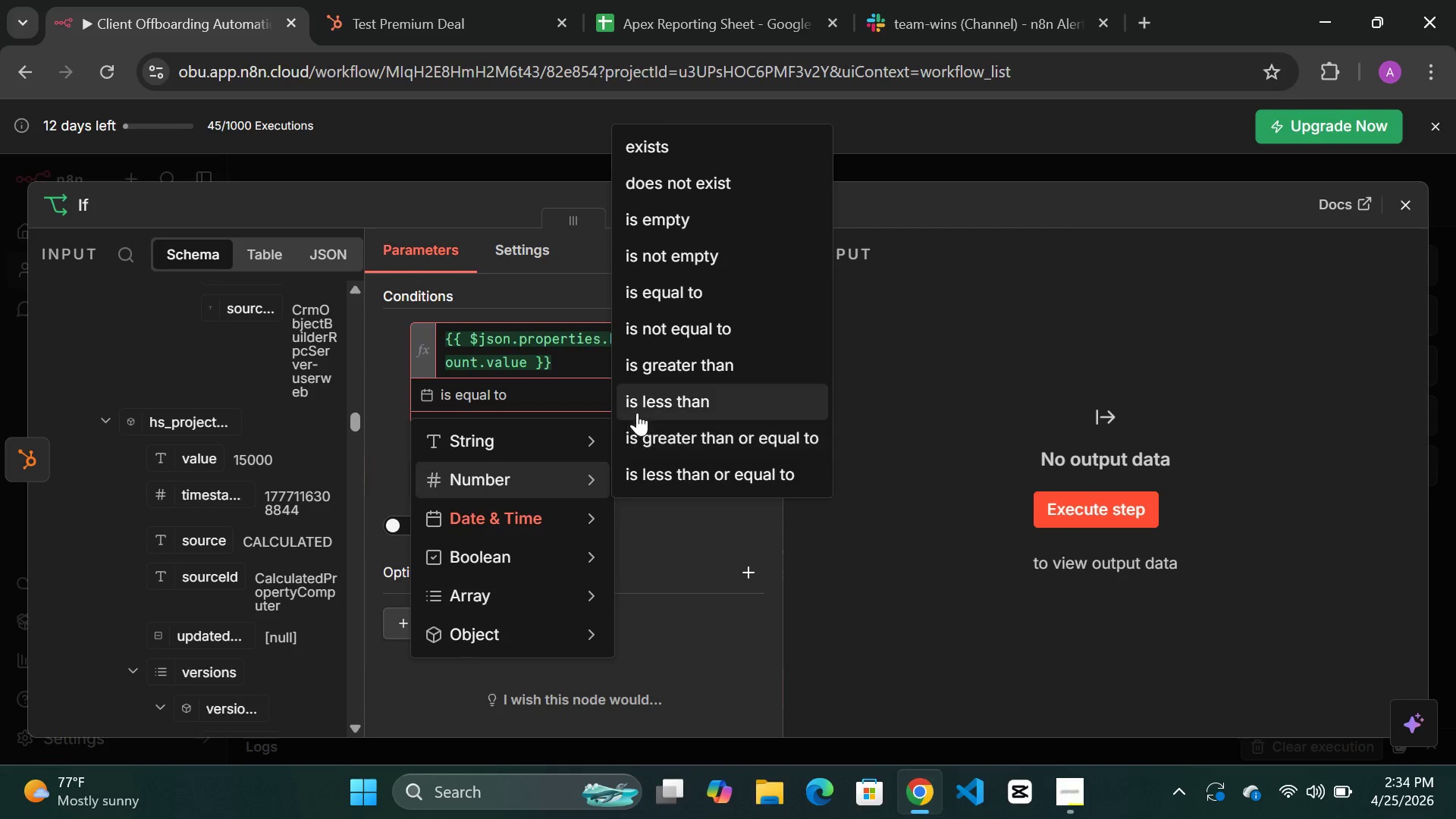 
left_click([657, 356])
 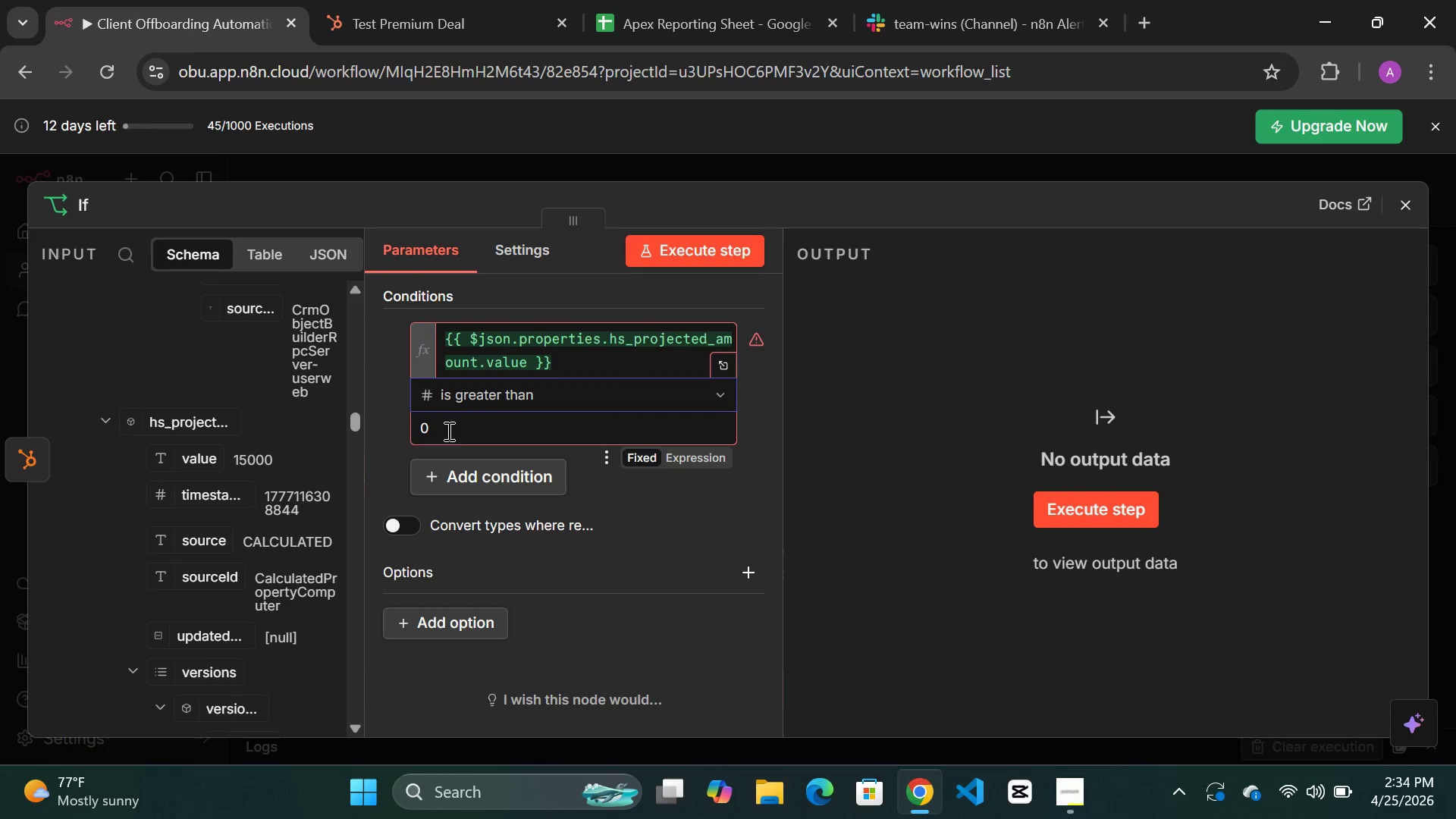 
left_click([444, 430])
 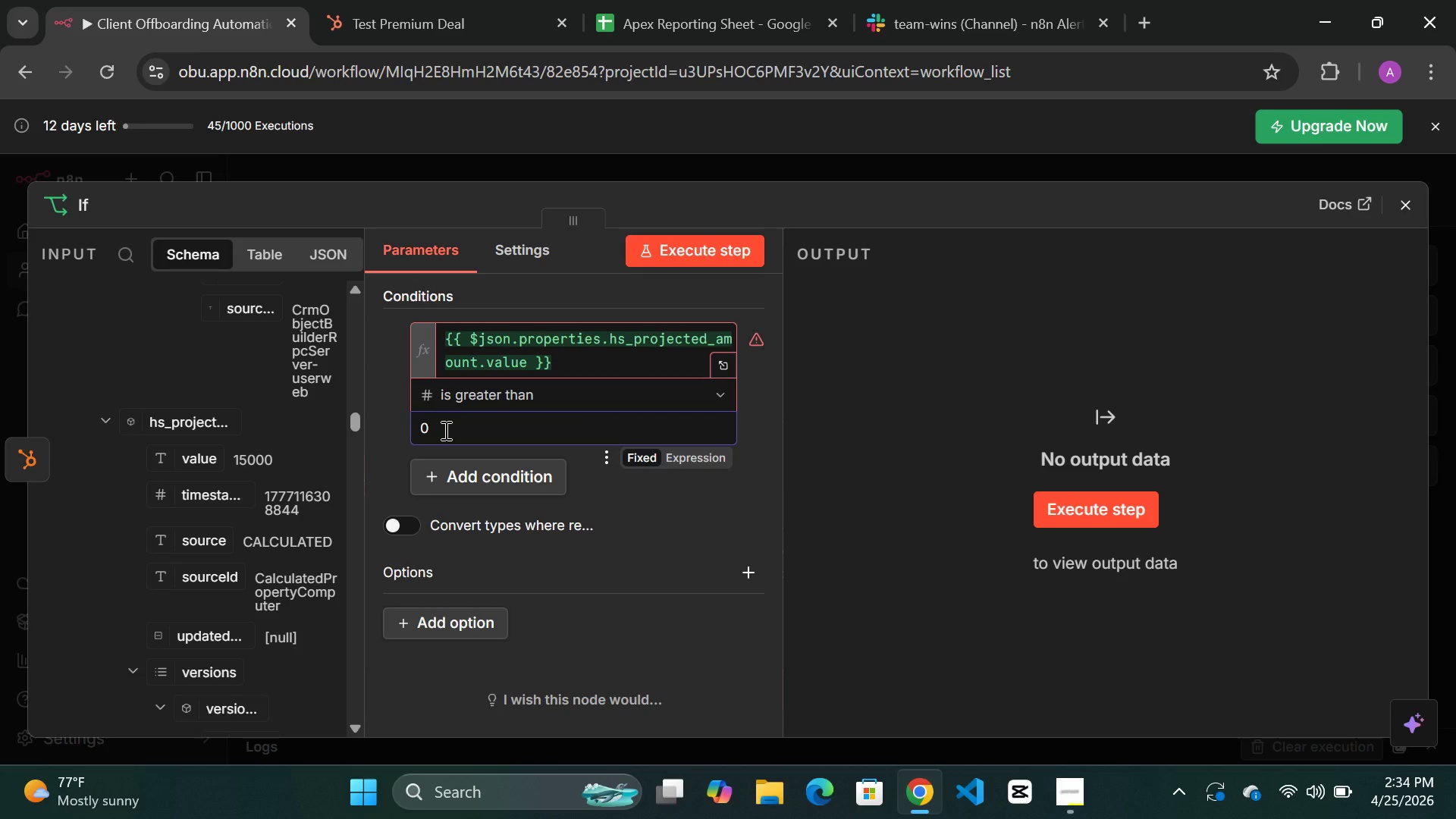 
key(Backspace)
 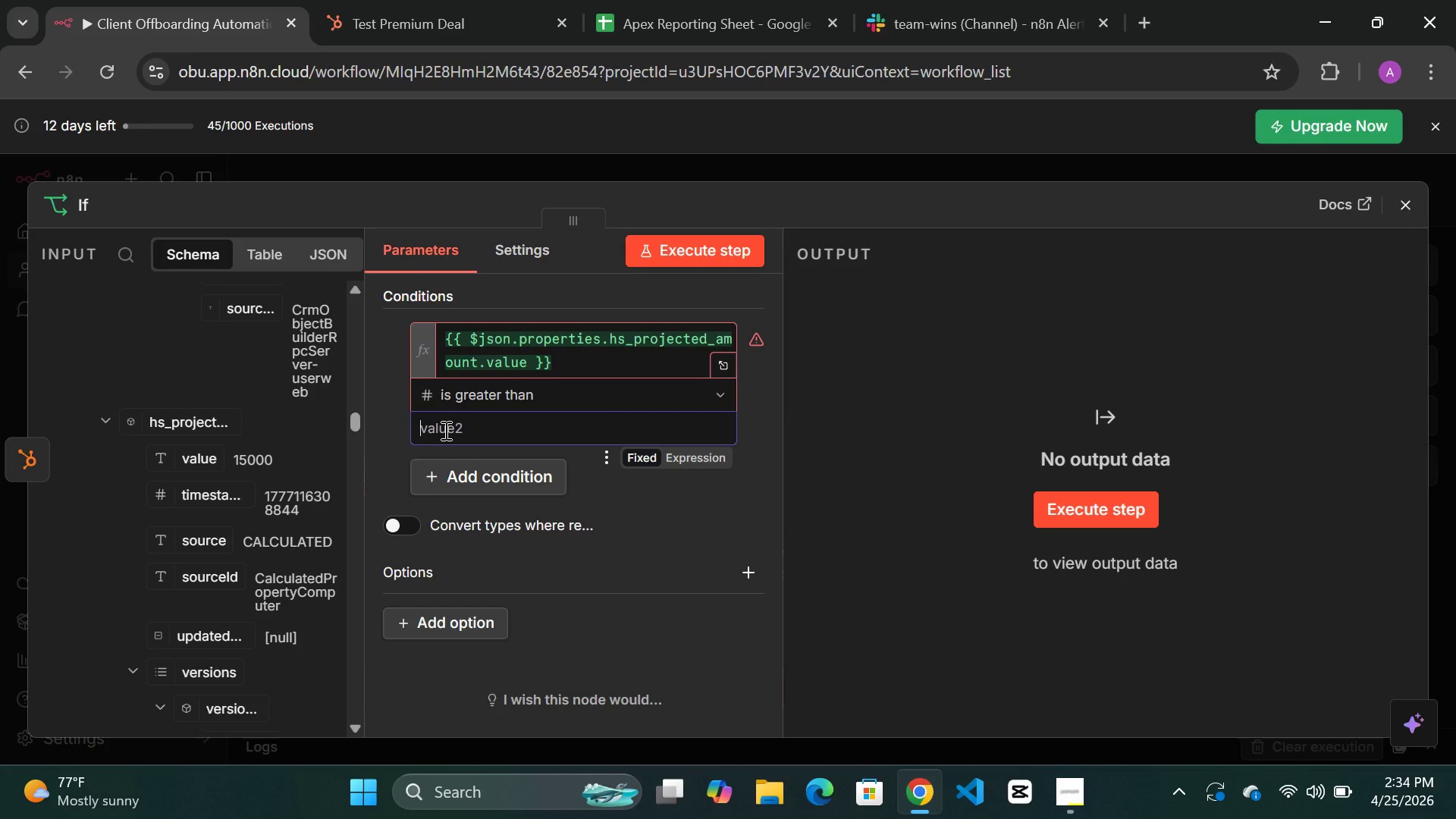 
type(10000)
 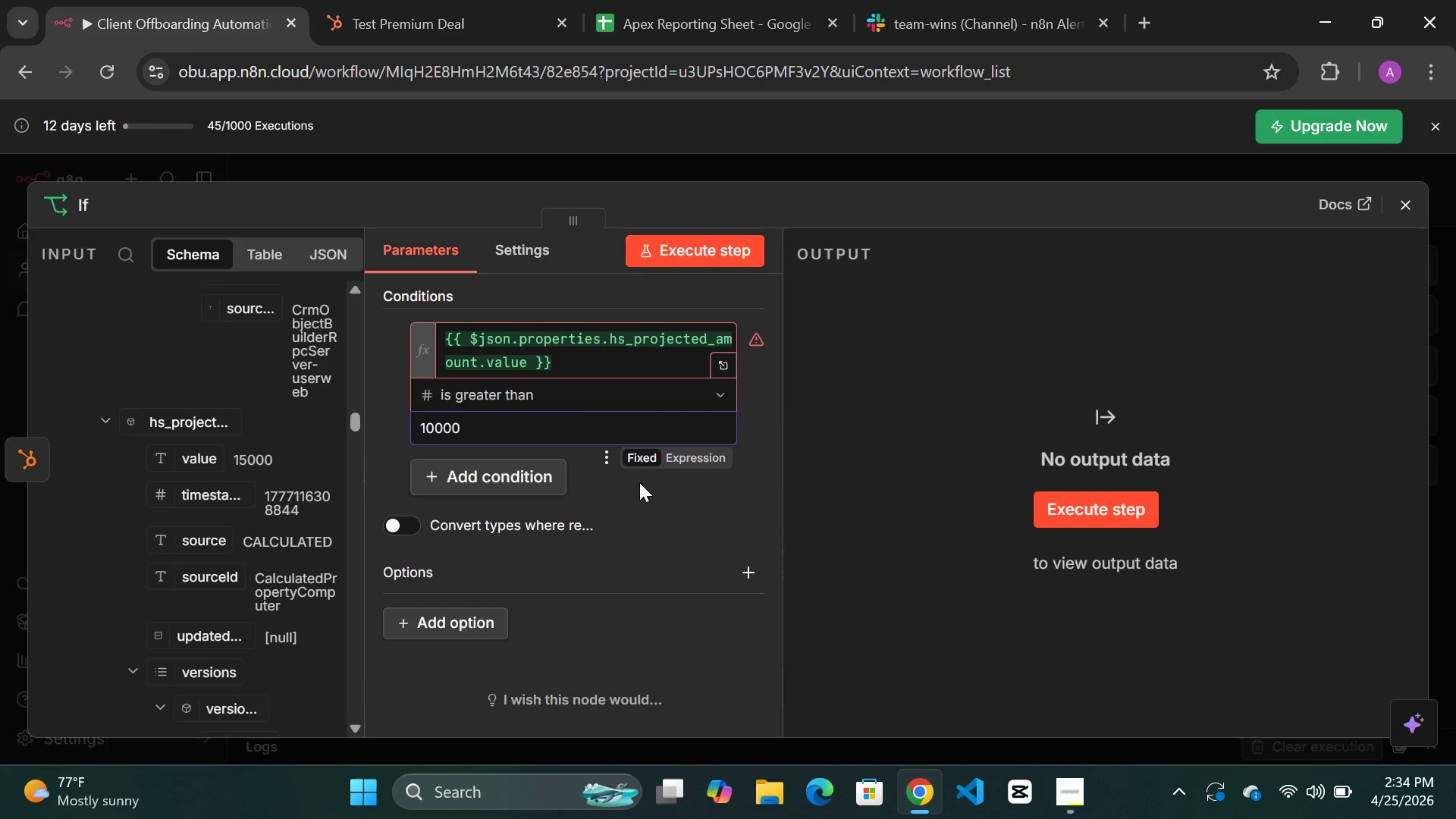 
mouse_move([693, 490])
 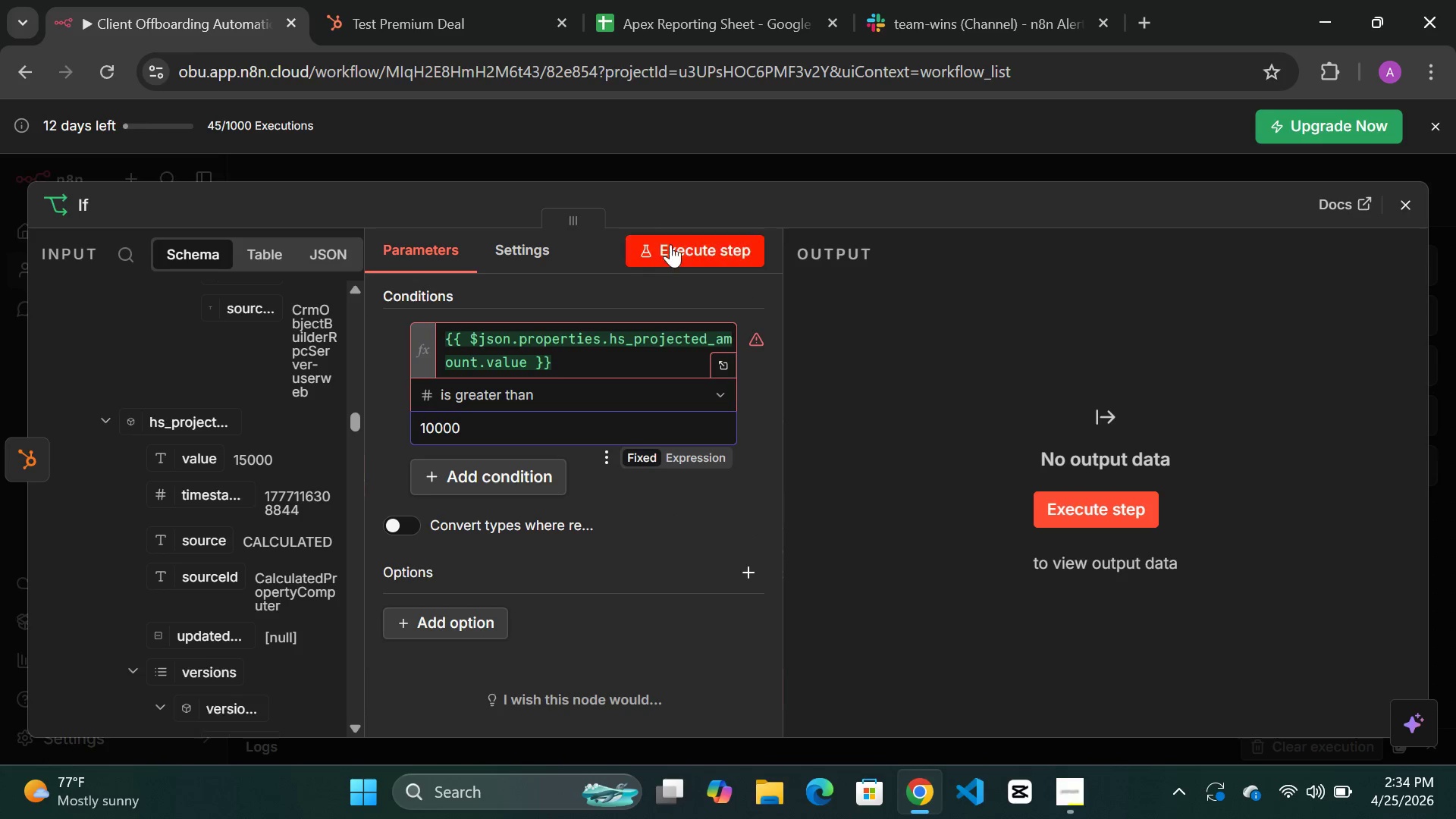 
left_click([672, 249])
 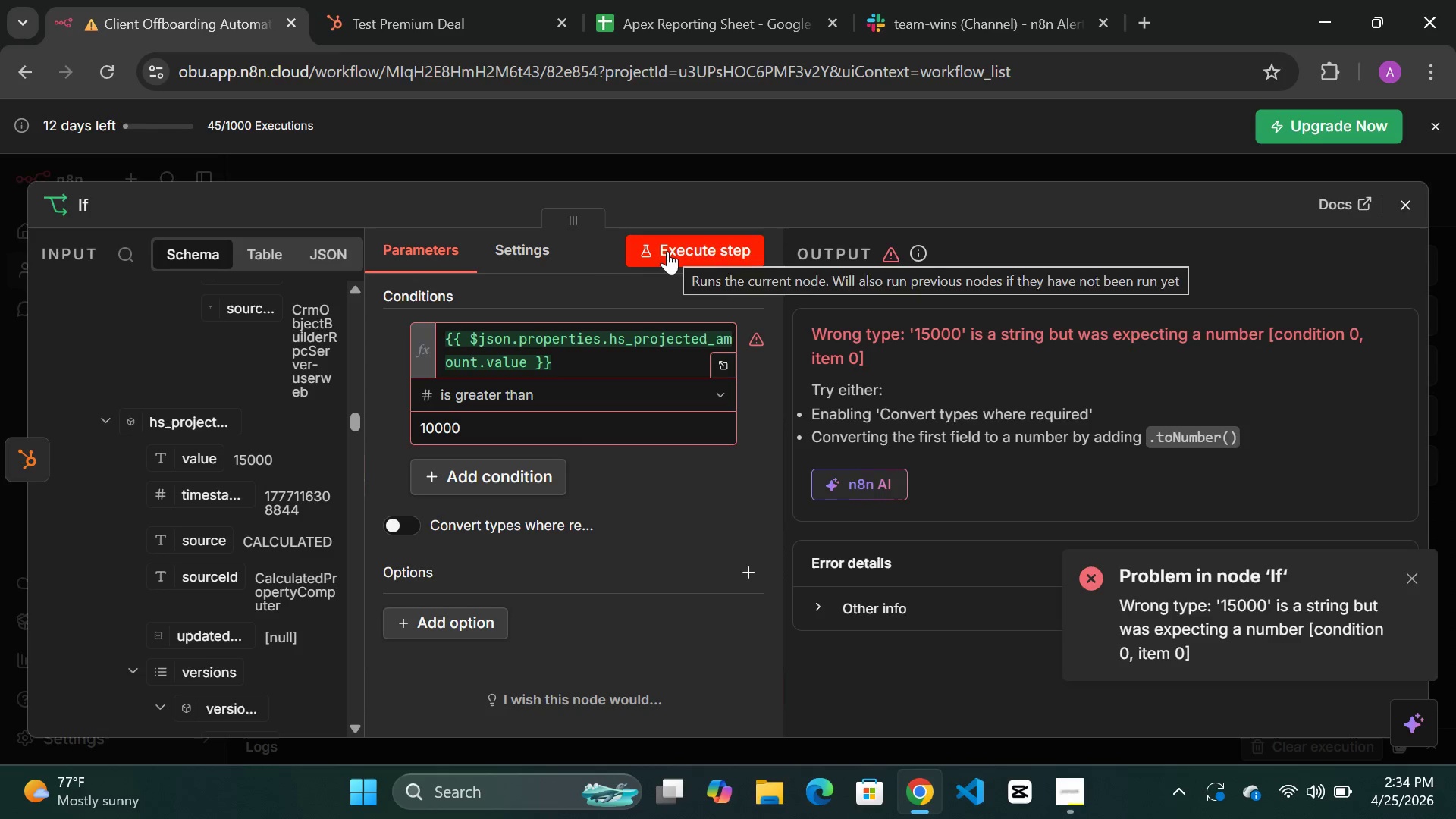 
wait(6.89)
 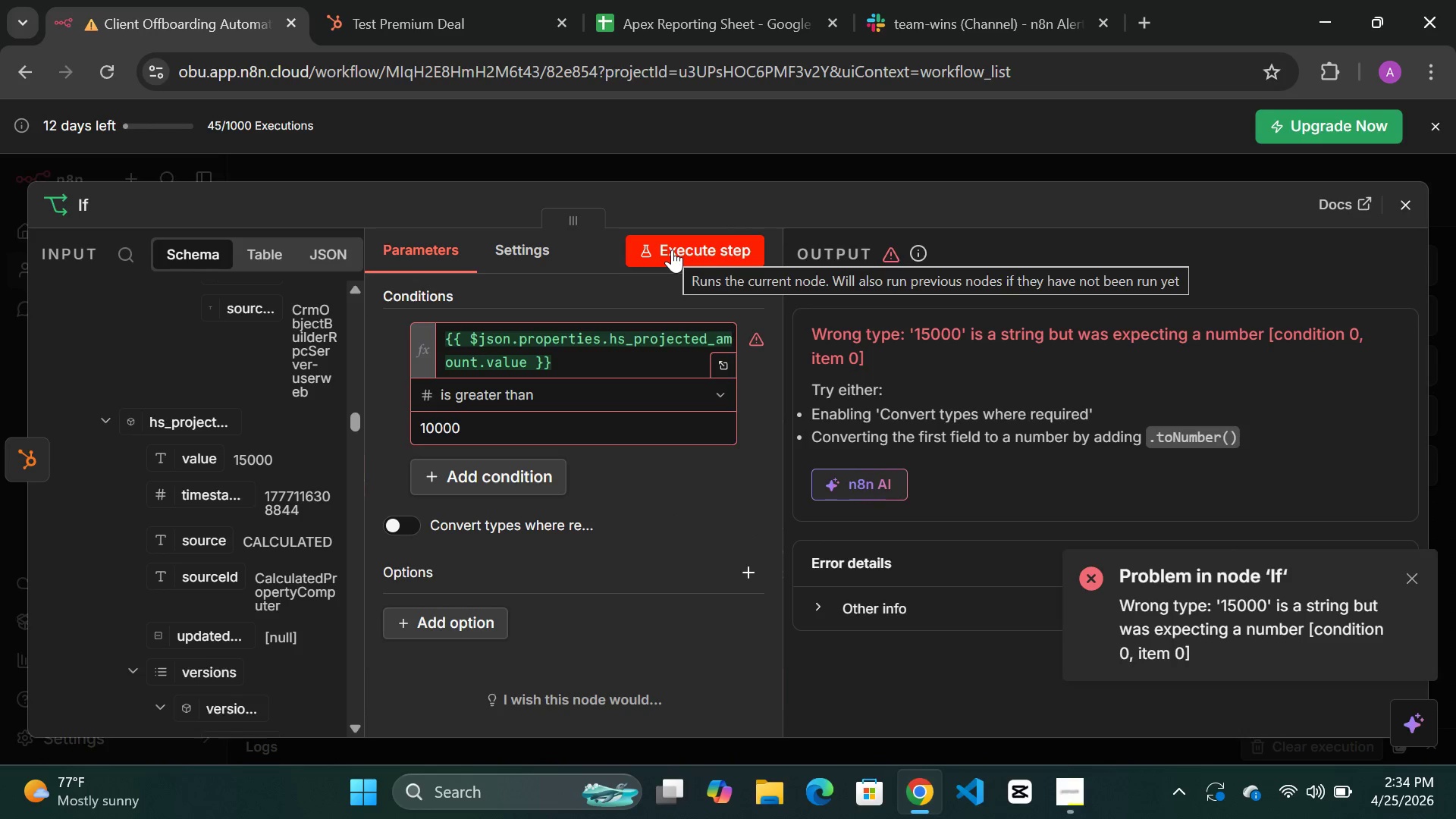 
left_click([529, 364])
 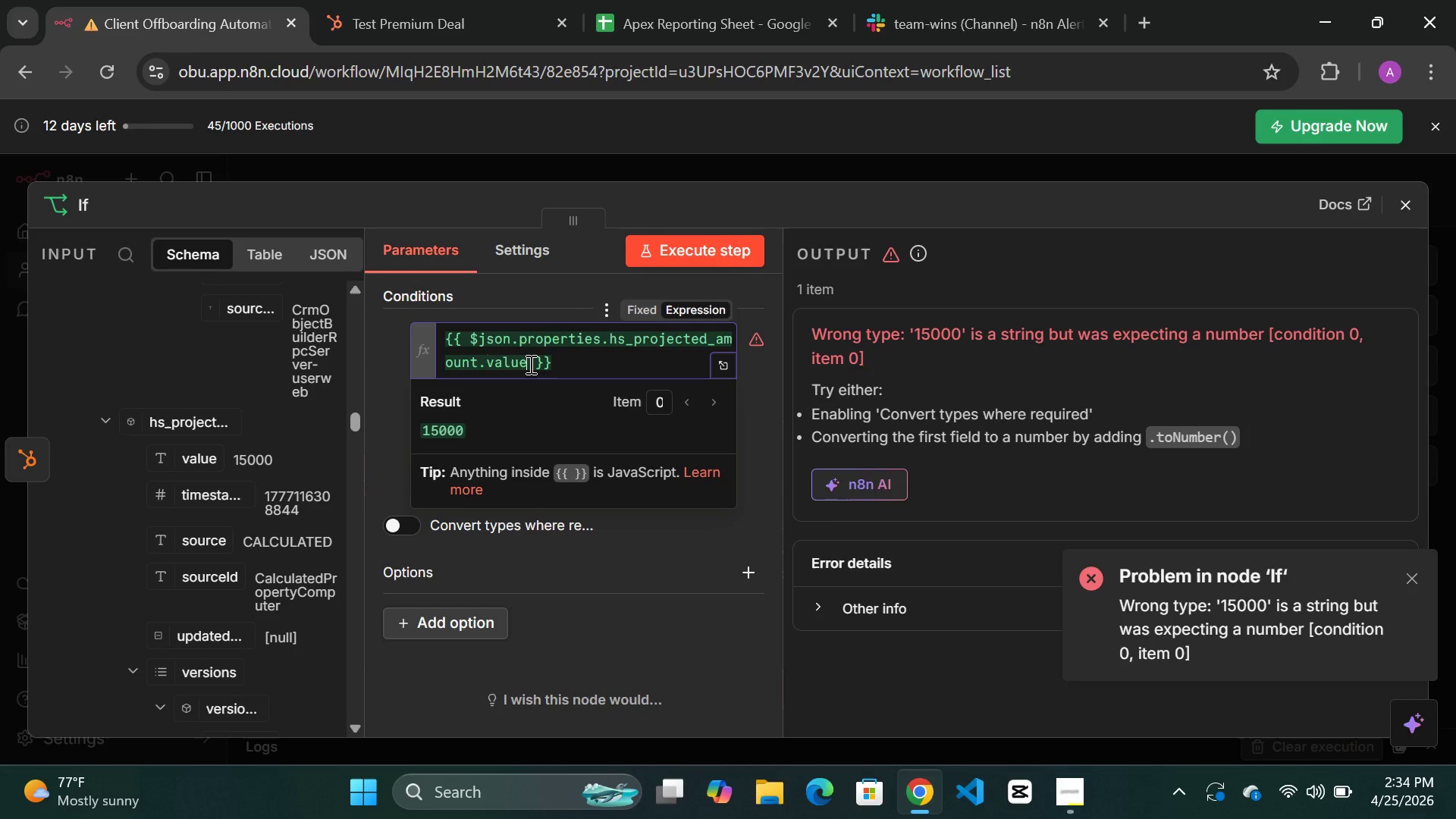 
type(.to)
 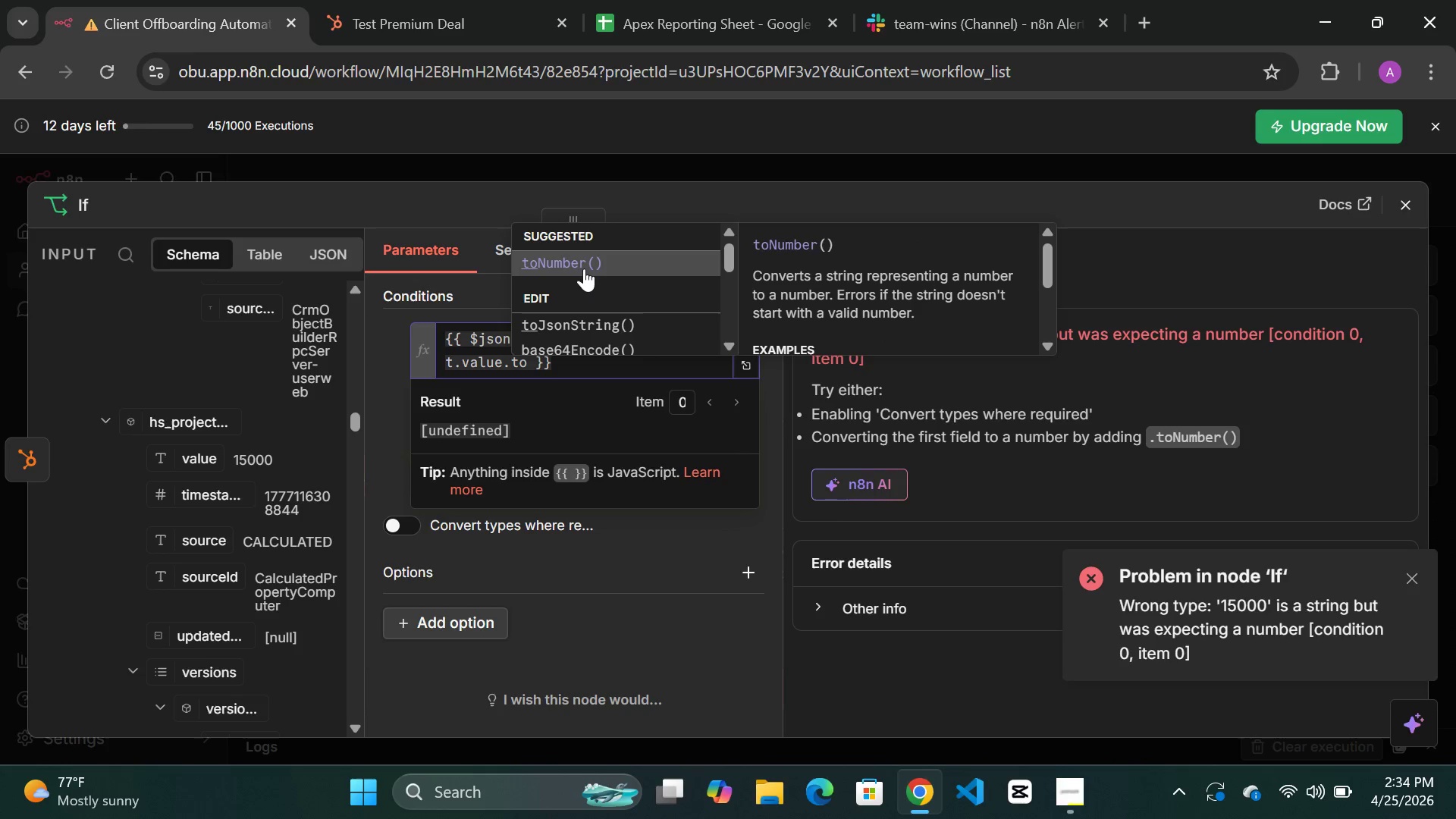 
left_click([573, 254])
 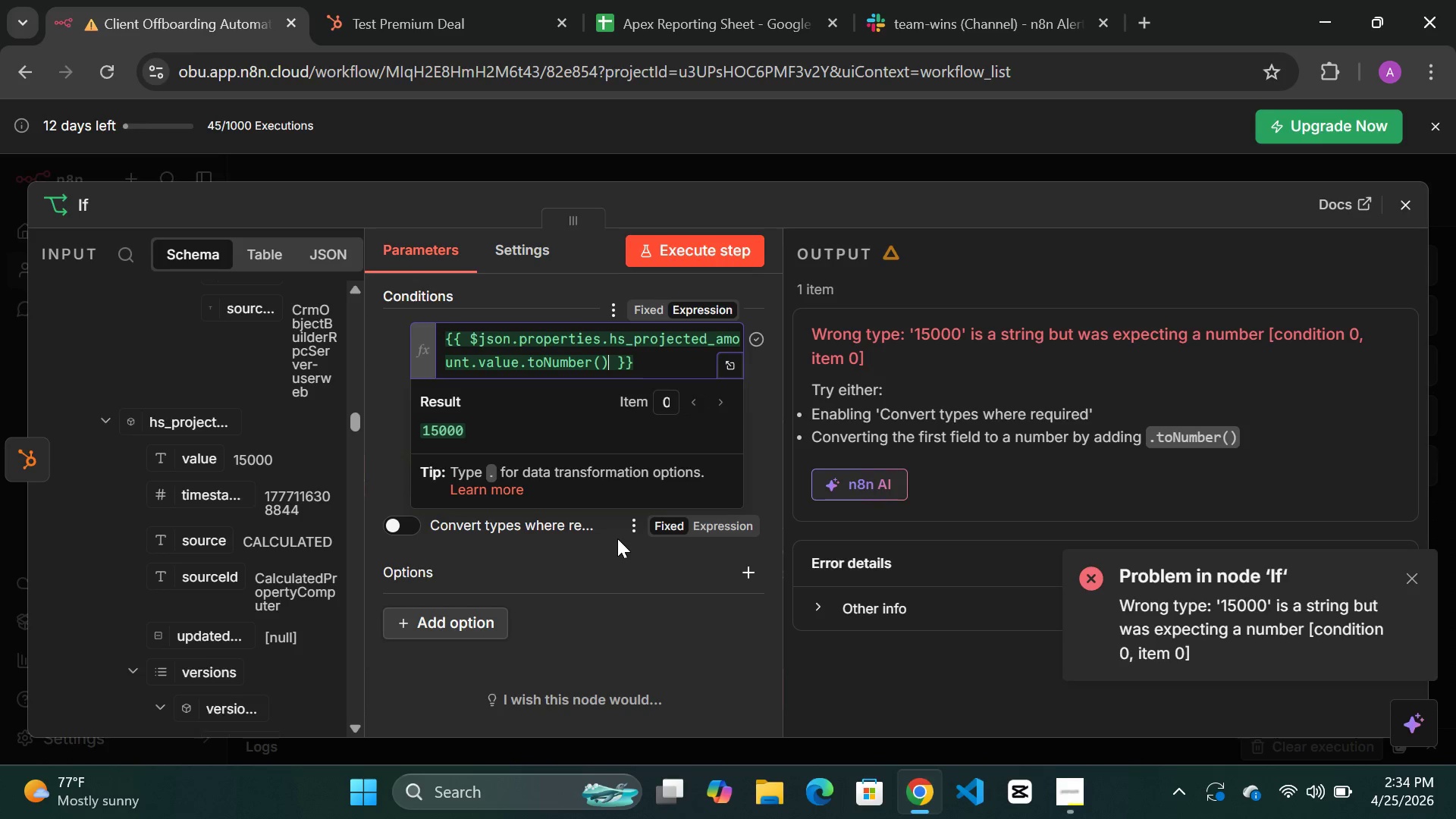 
left_click([613, 544])
 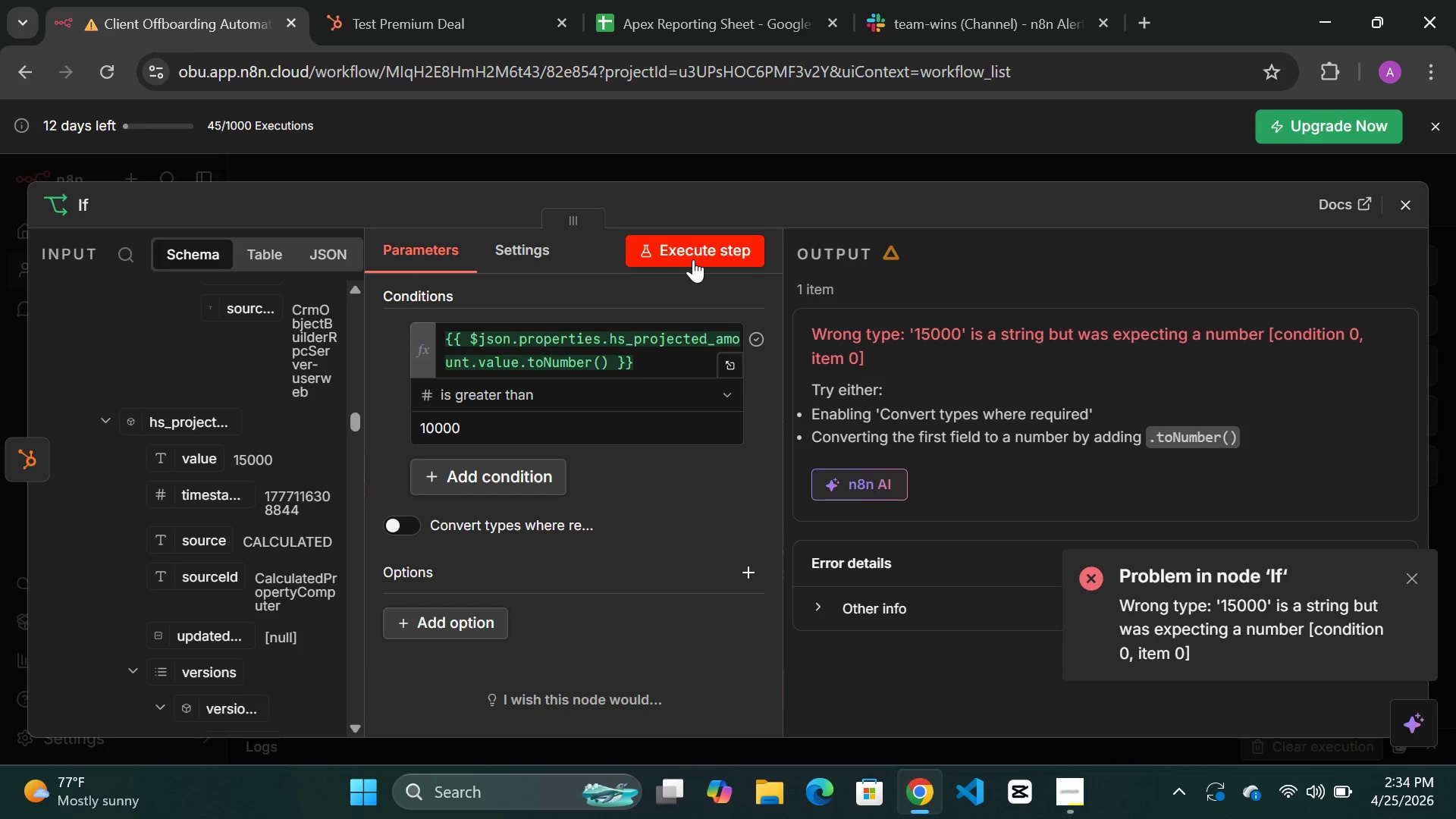 
left_click([693, 259])
 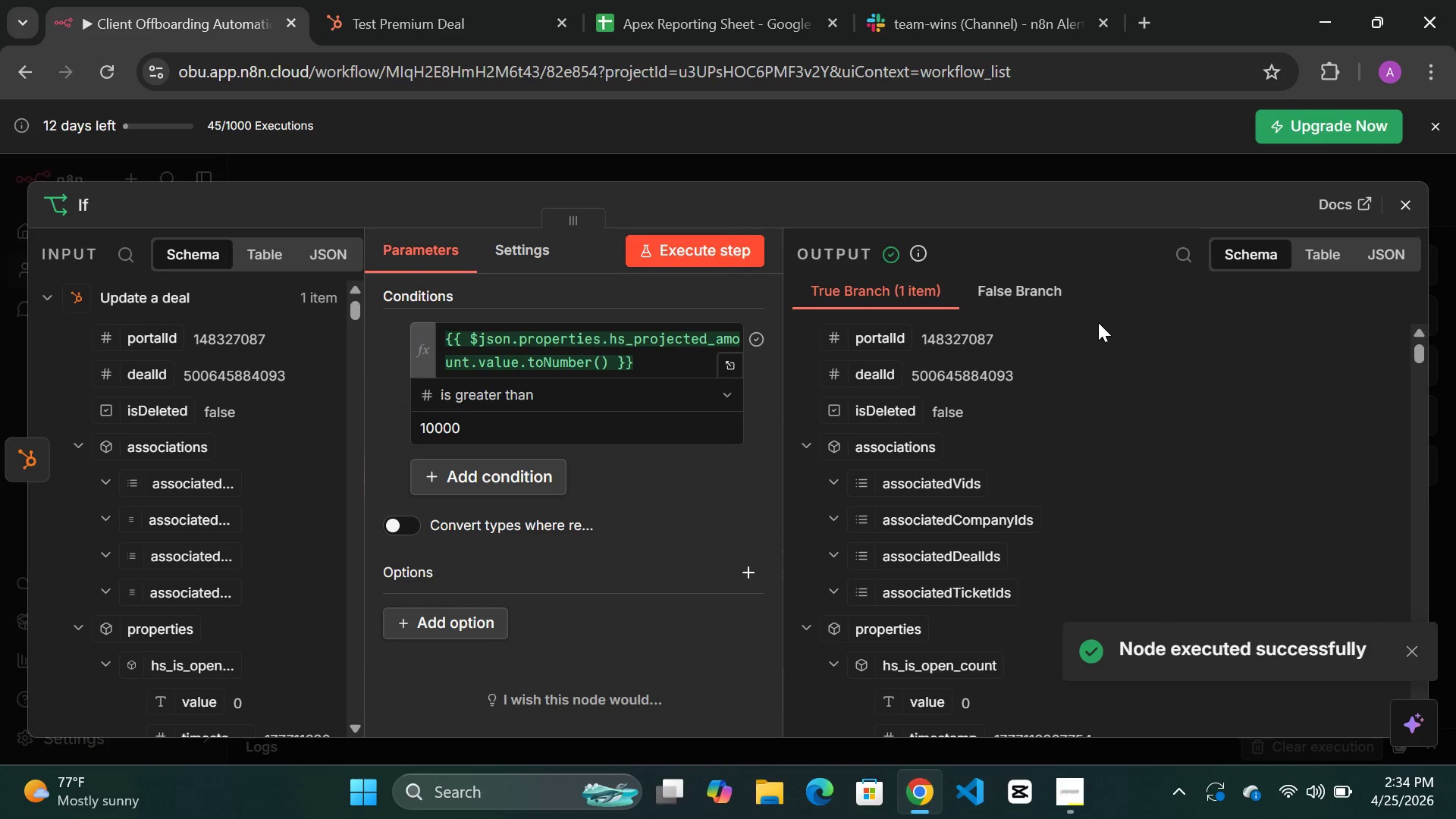 
left_click([1029, 292])
 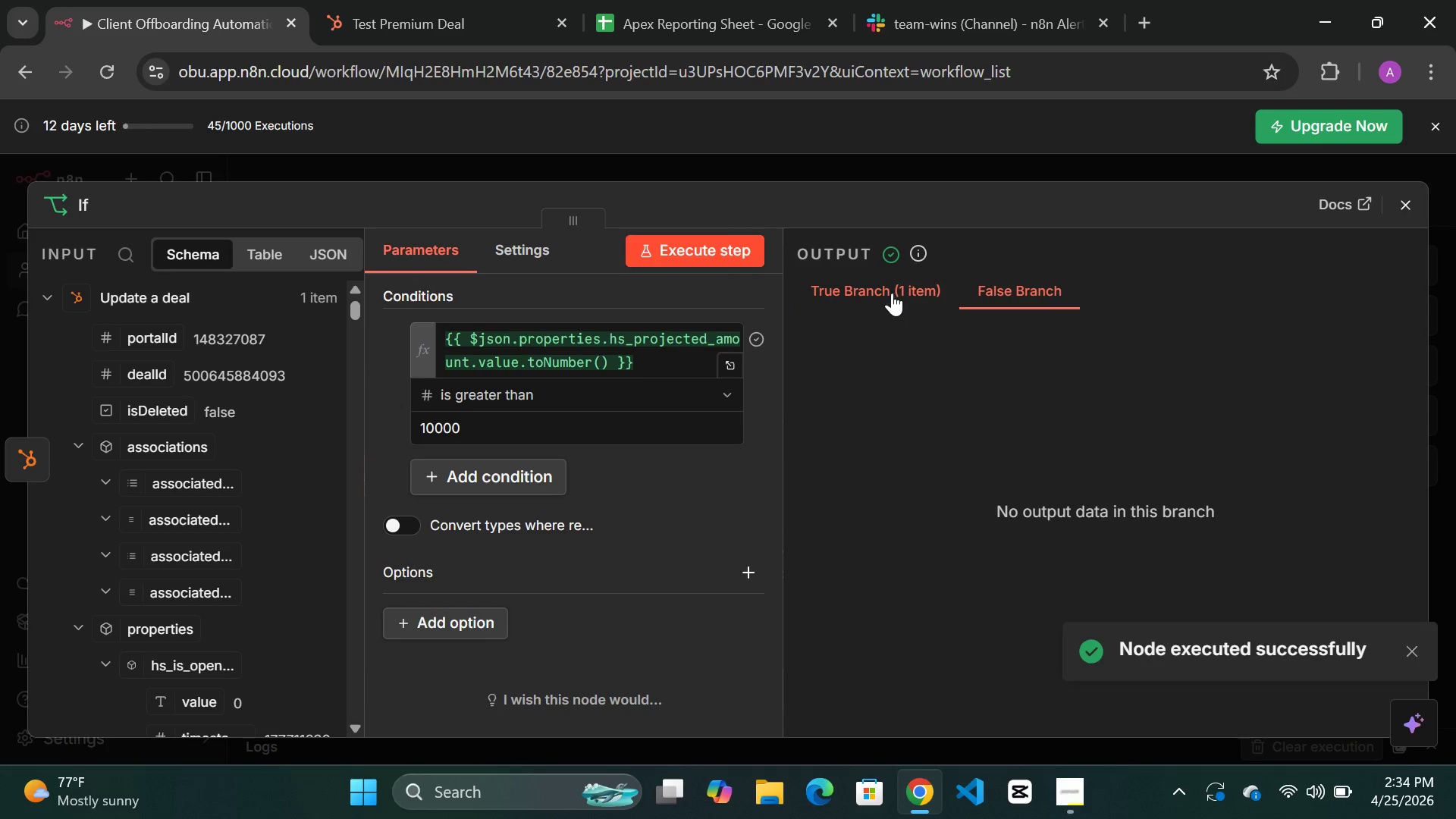 
left_click([892, 293])
 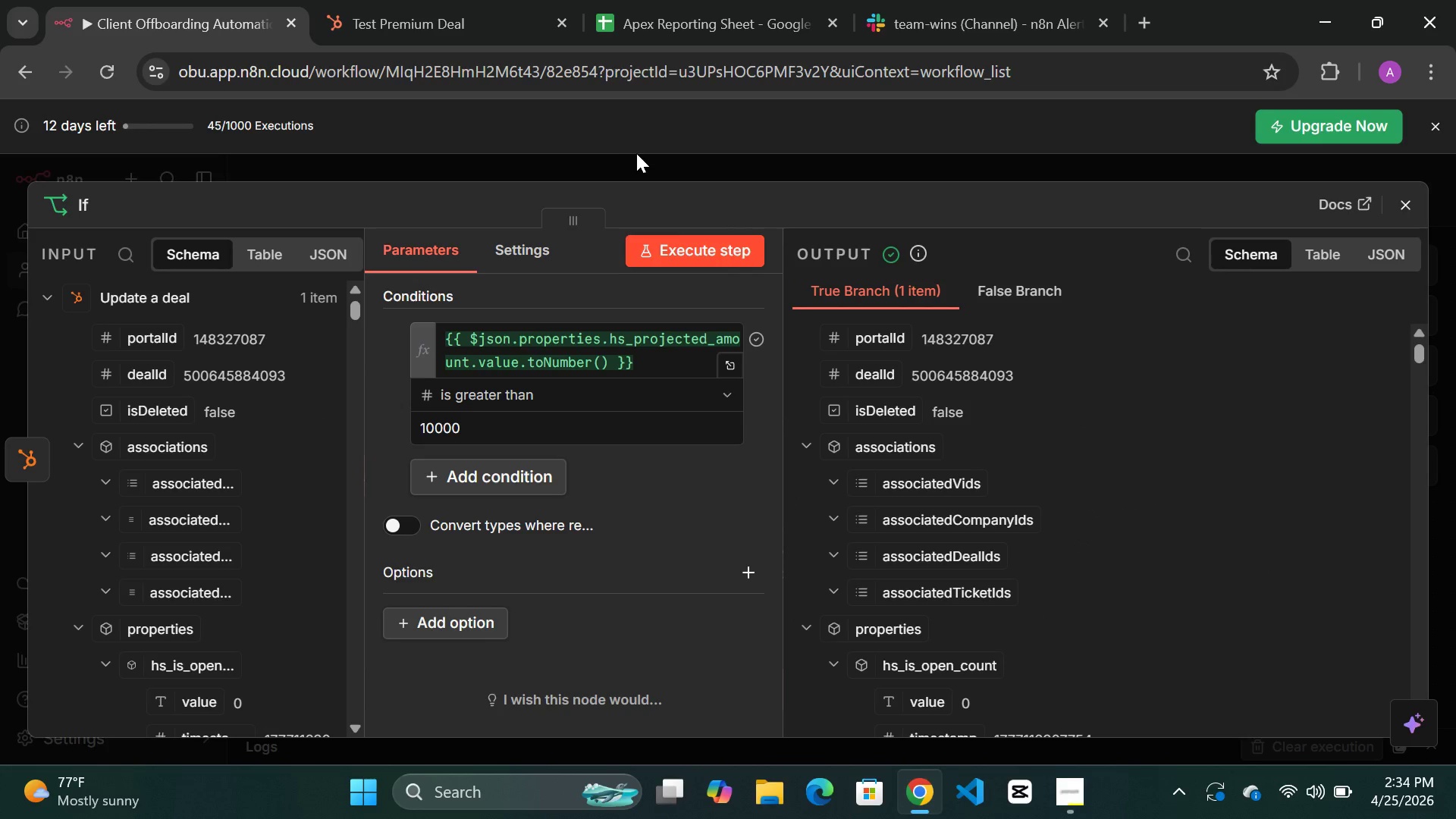 
left_click([655, 158])
 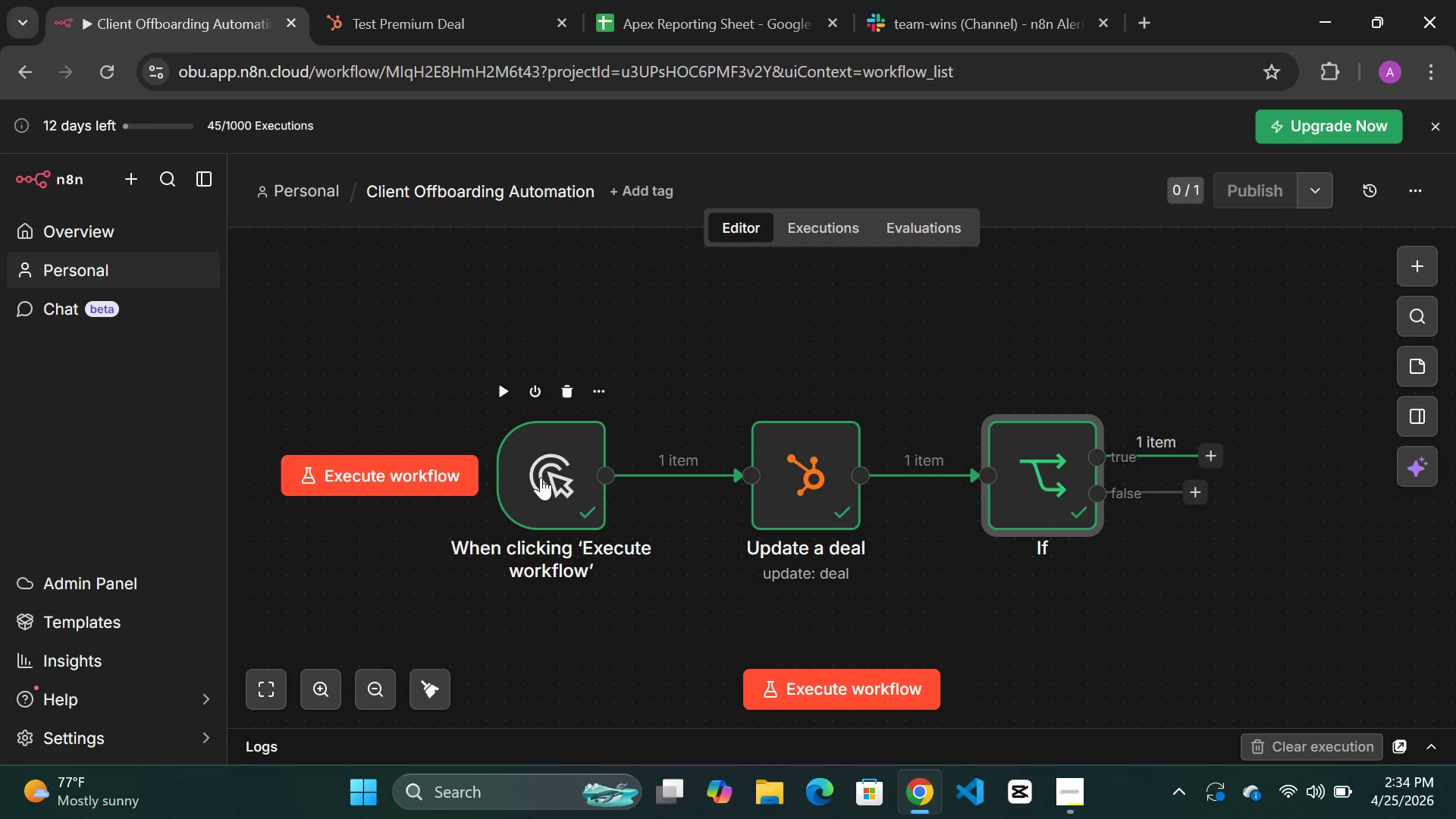 
left_click_drag(start_coordinate=[541, 477], to_coordinate=[402, 475])
 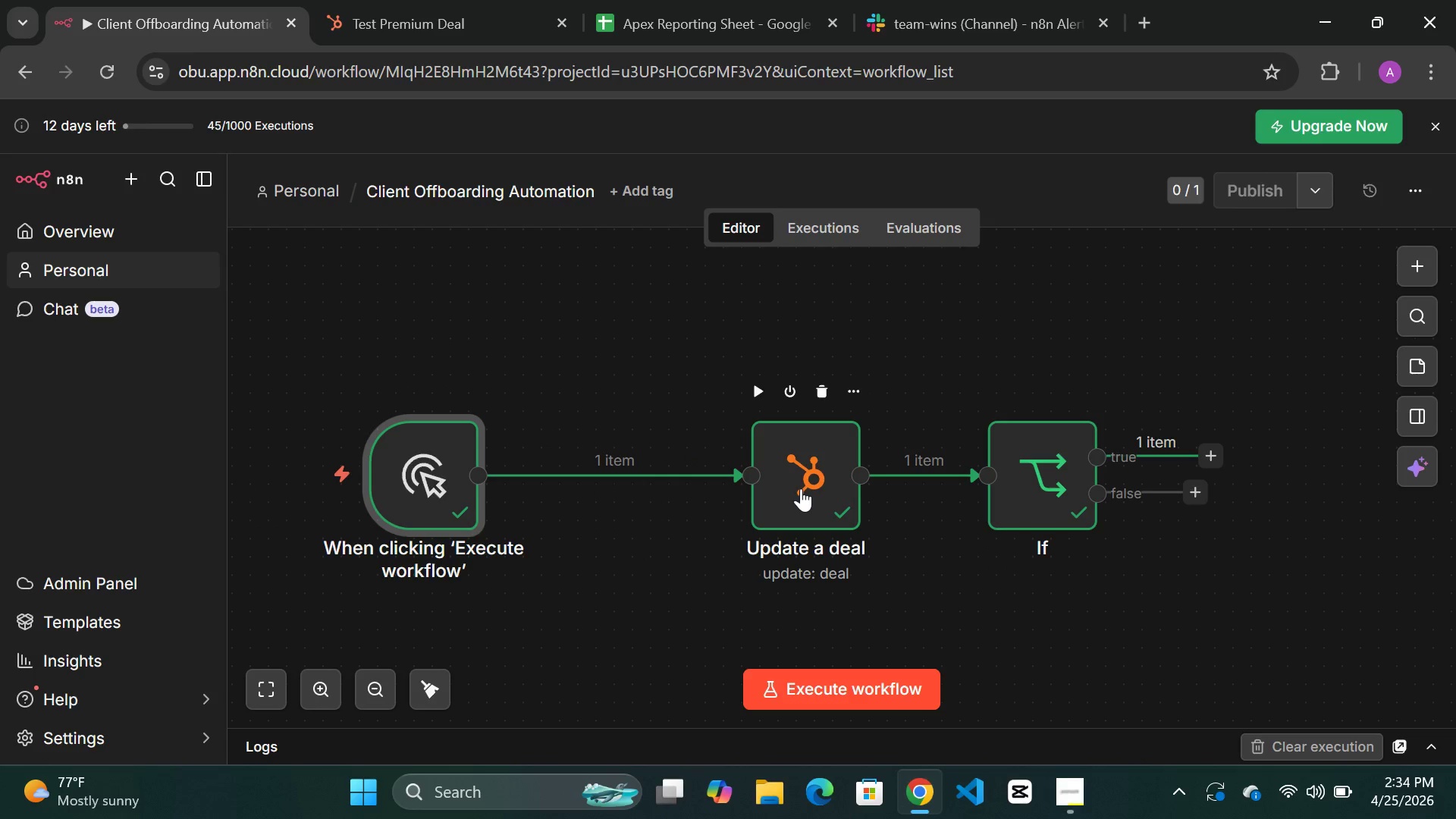 
left_click_drag(start_coordinate=[801, 488], to_coordinate=[664, 491])
 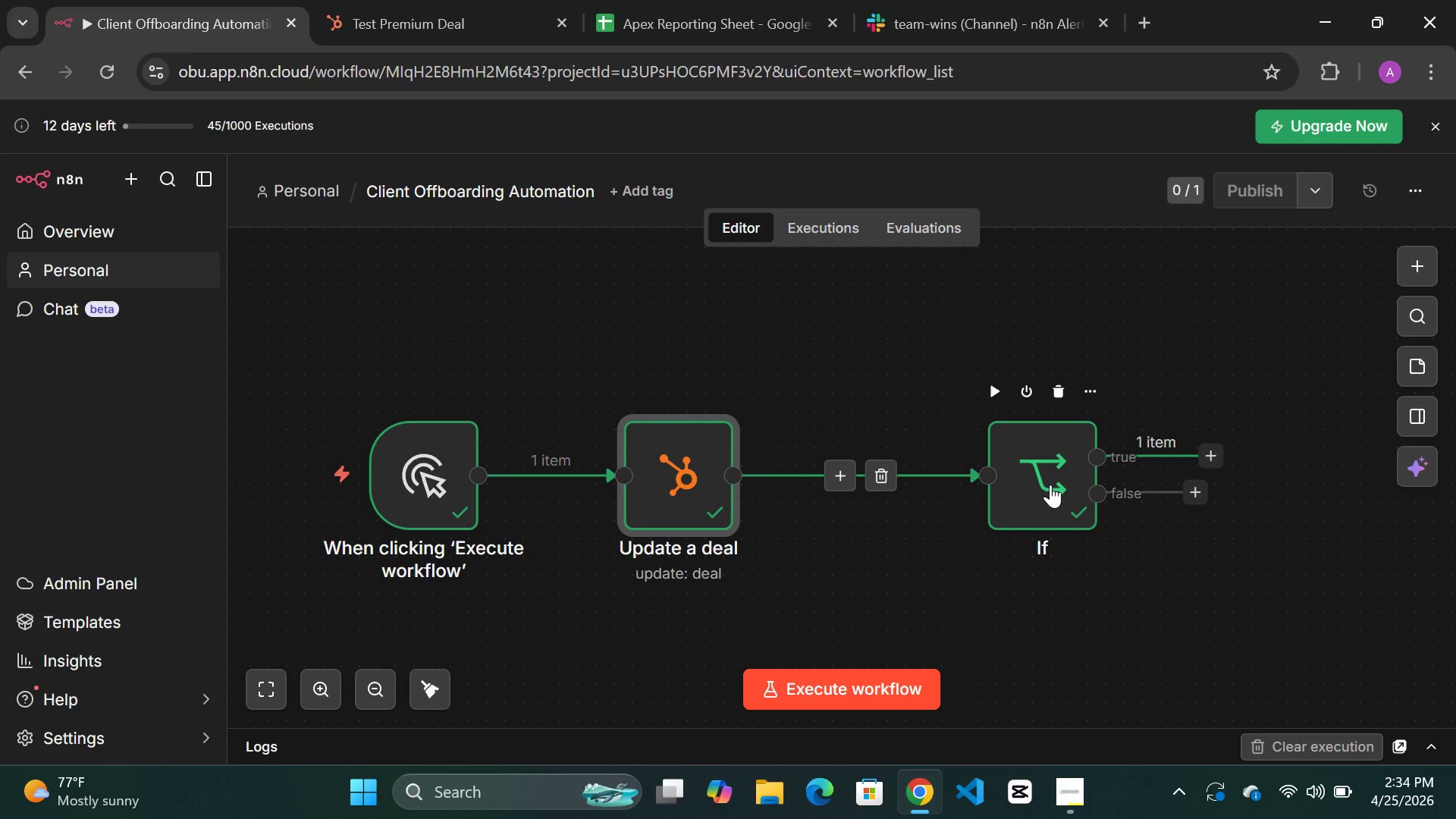 
left_click_drag(start_coordinate=[1050, 485], to_coordinate=[921, 494])
 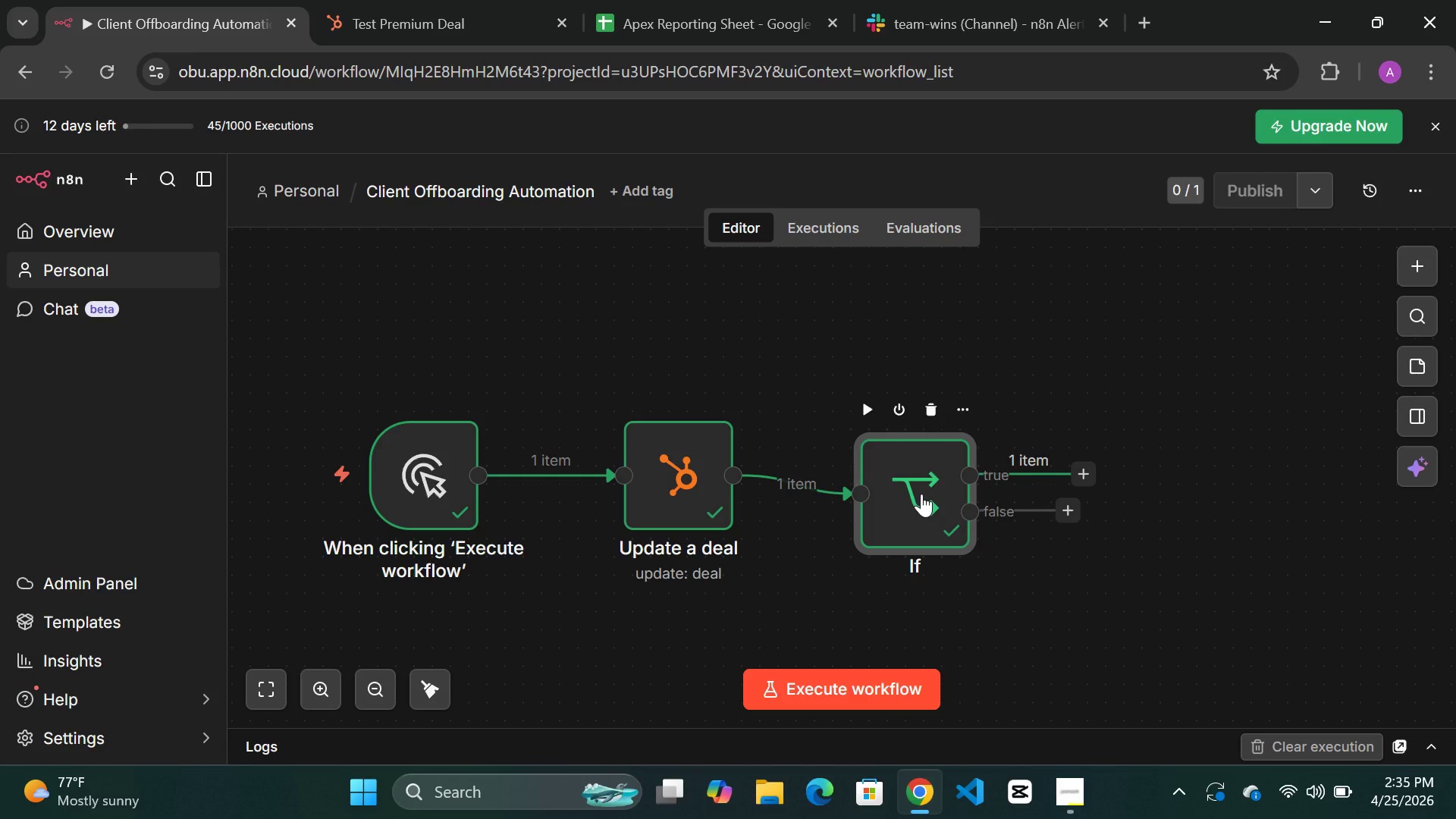 
wait(24.59)
 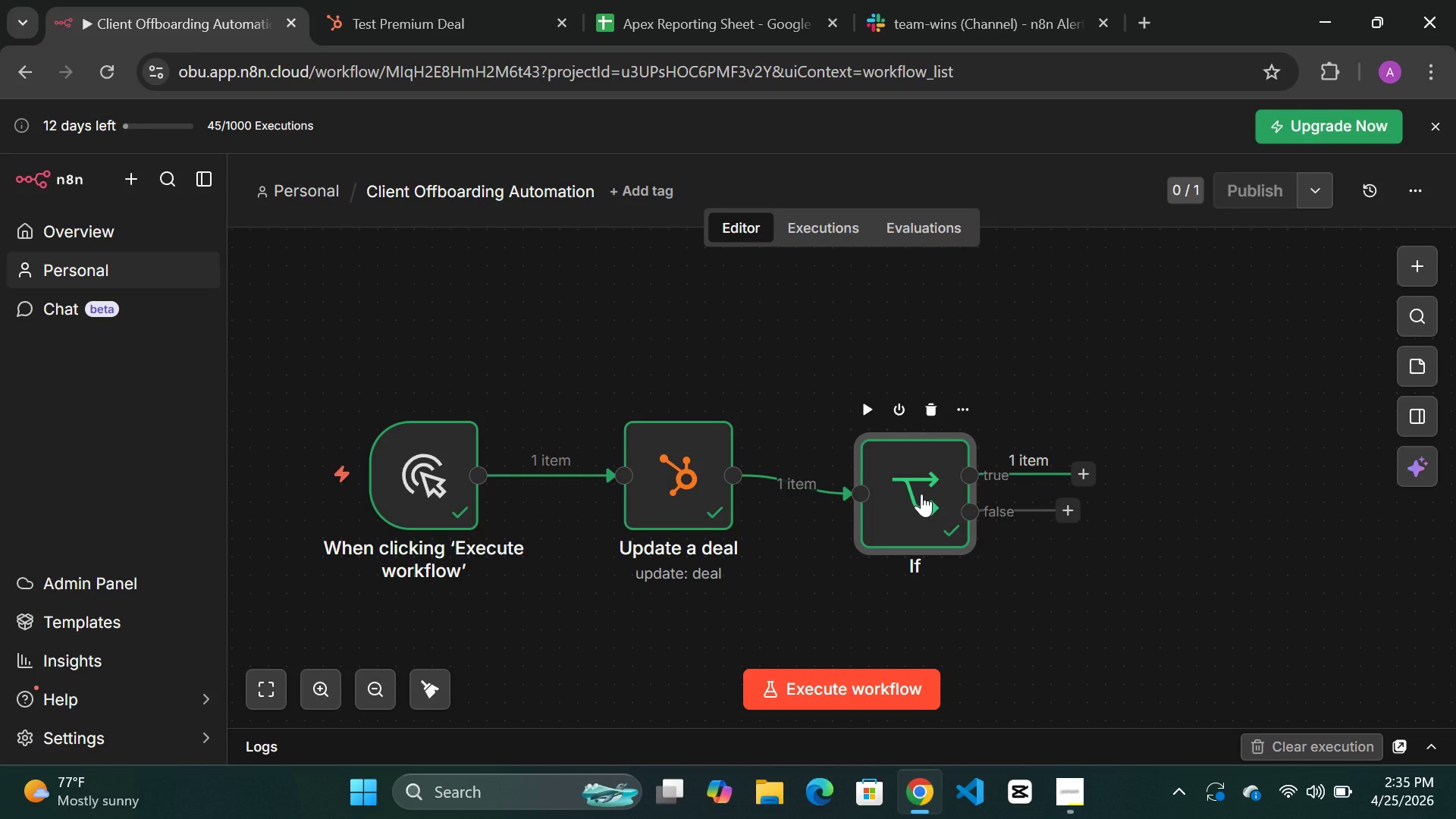 
left_click([1083, 473])
 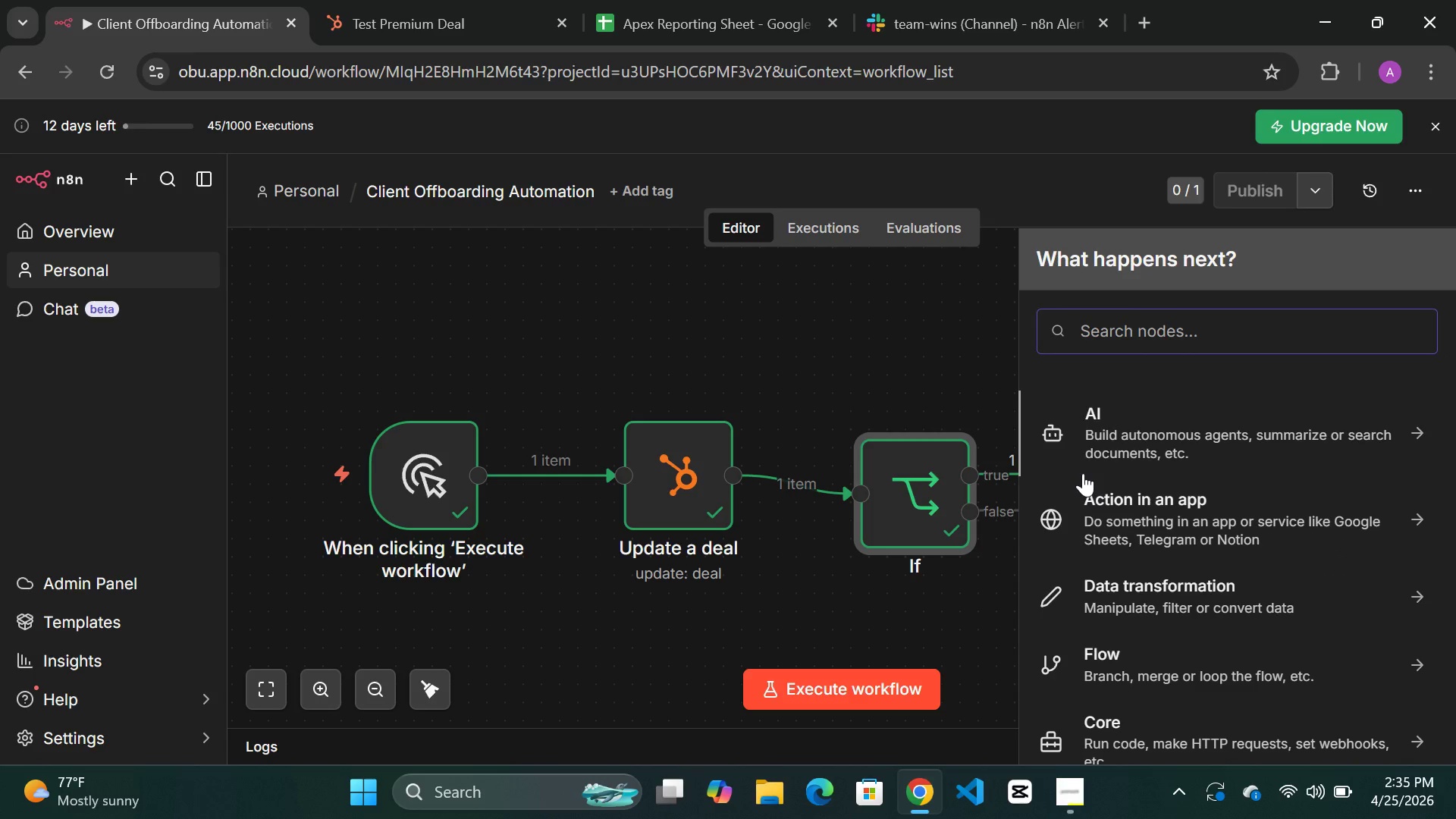 
type(google)
 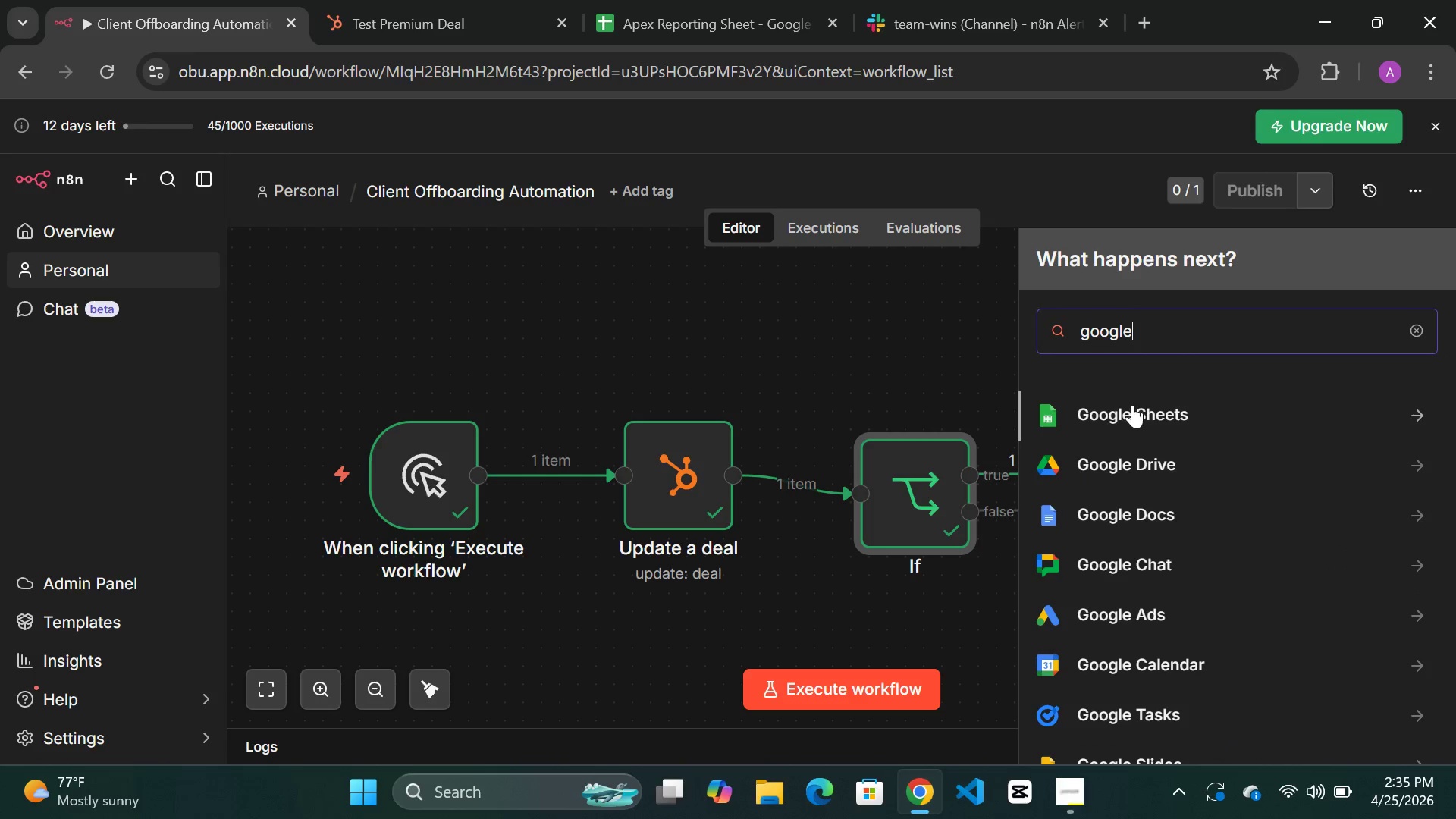 
left_click([1132, 410])
 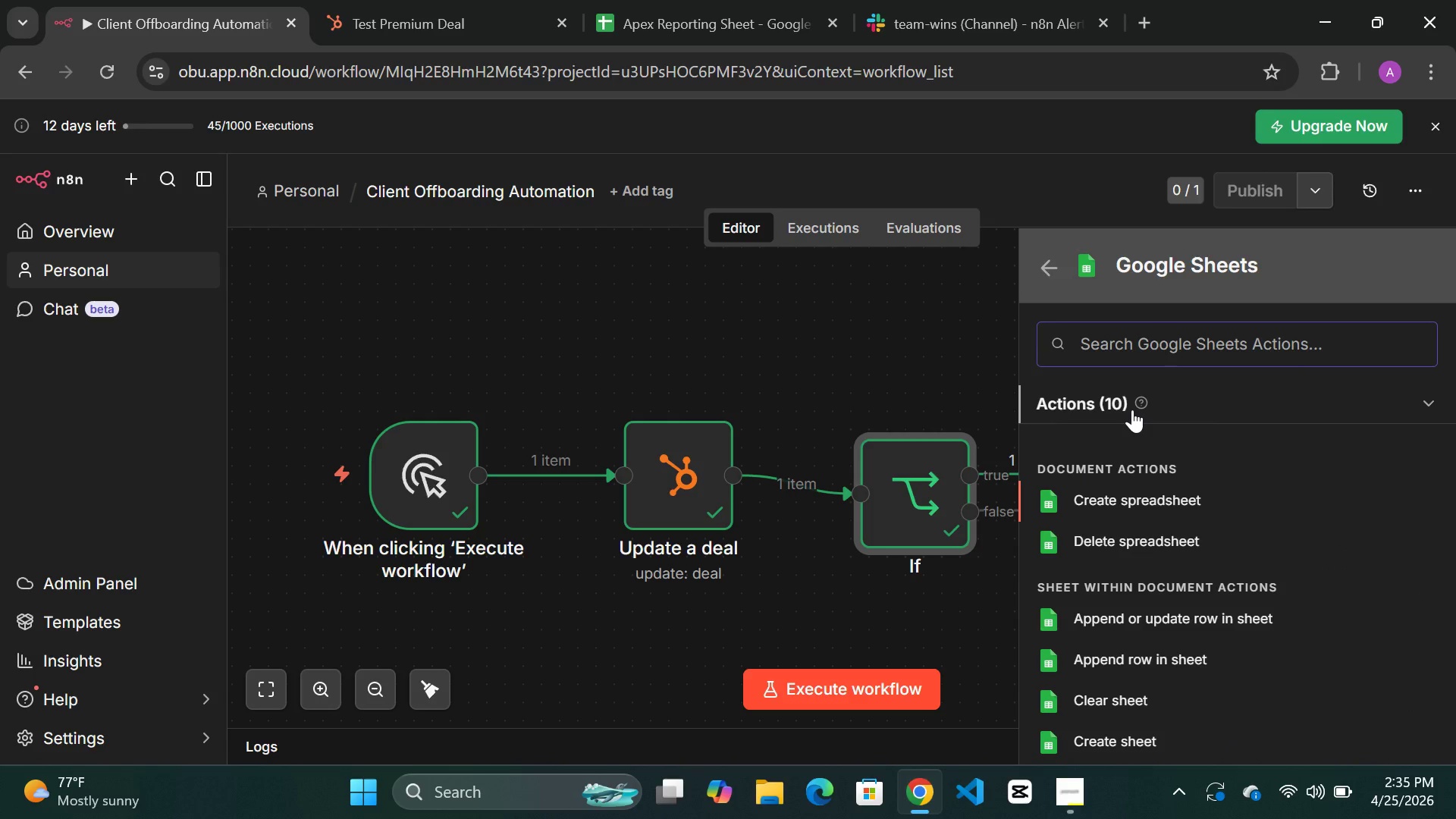 
type(app)
 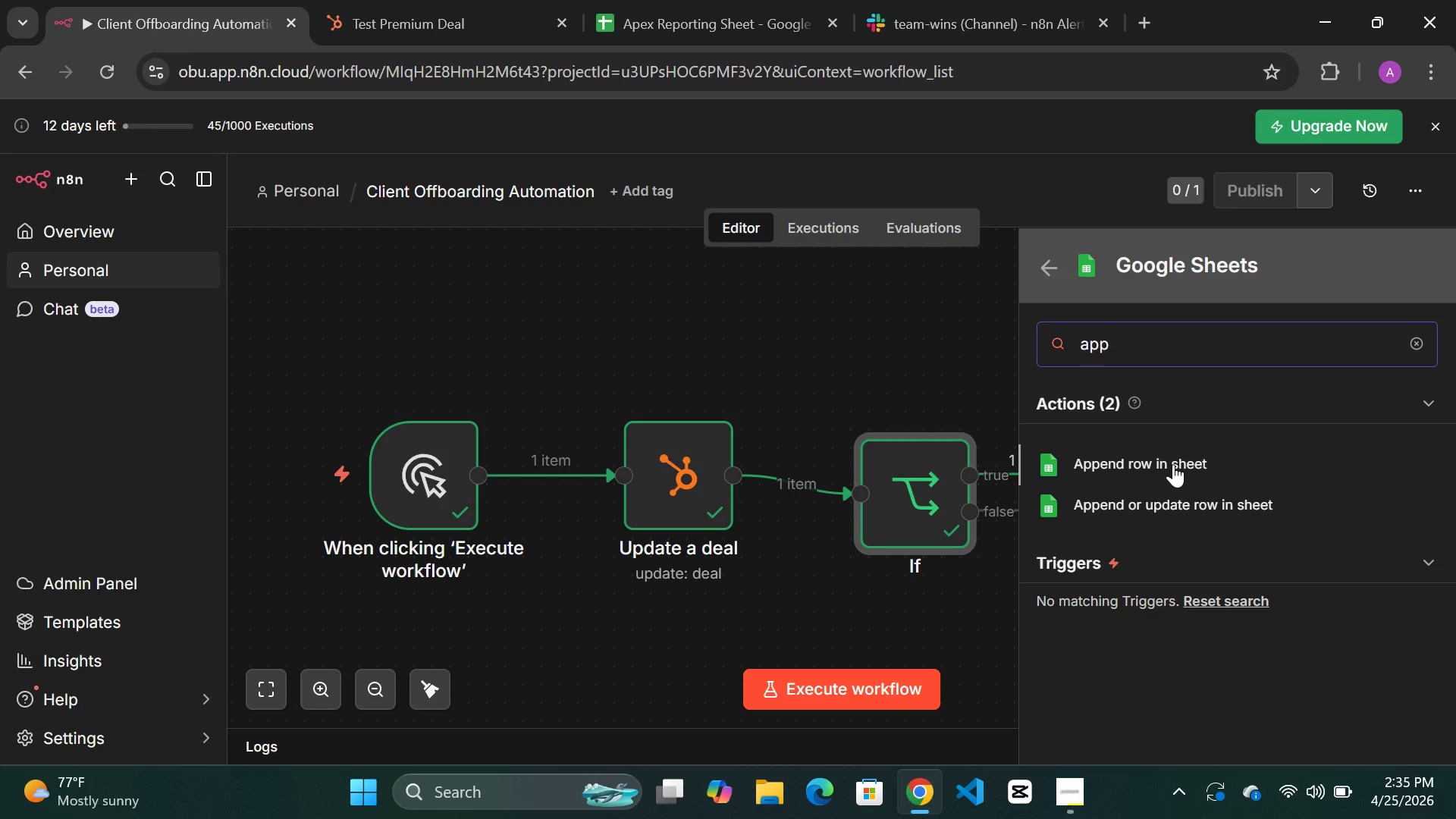 
left_click([1173, 464])
 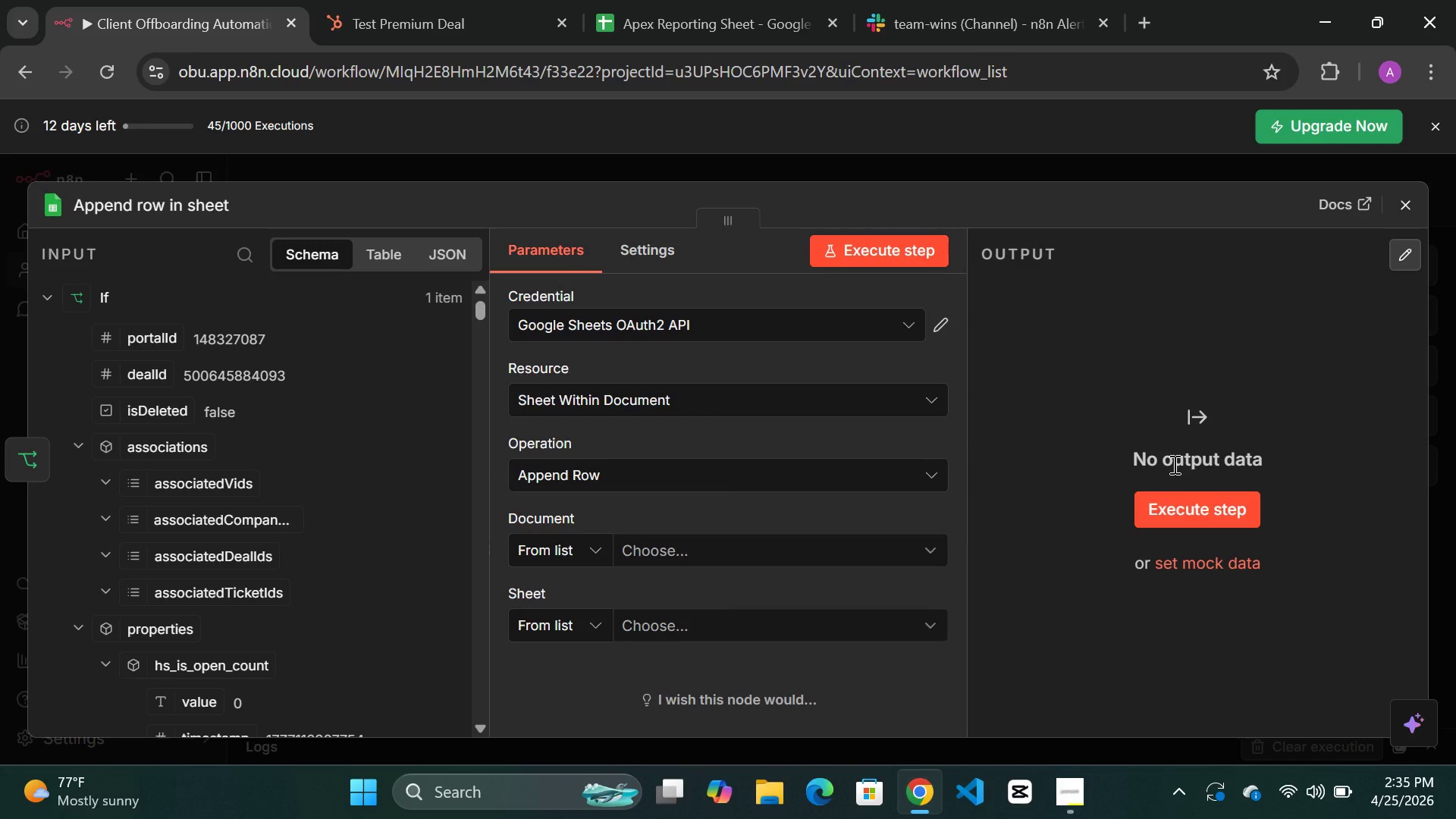 
mouse_move([845, 463])
 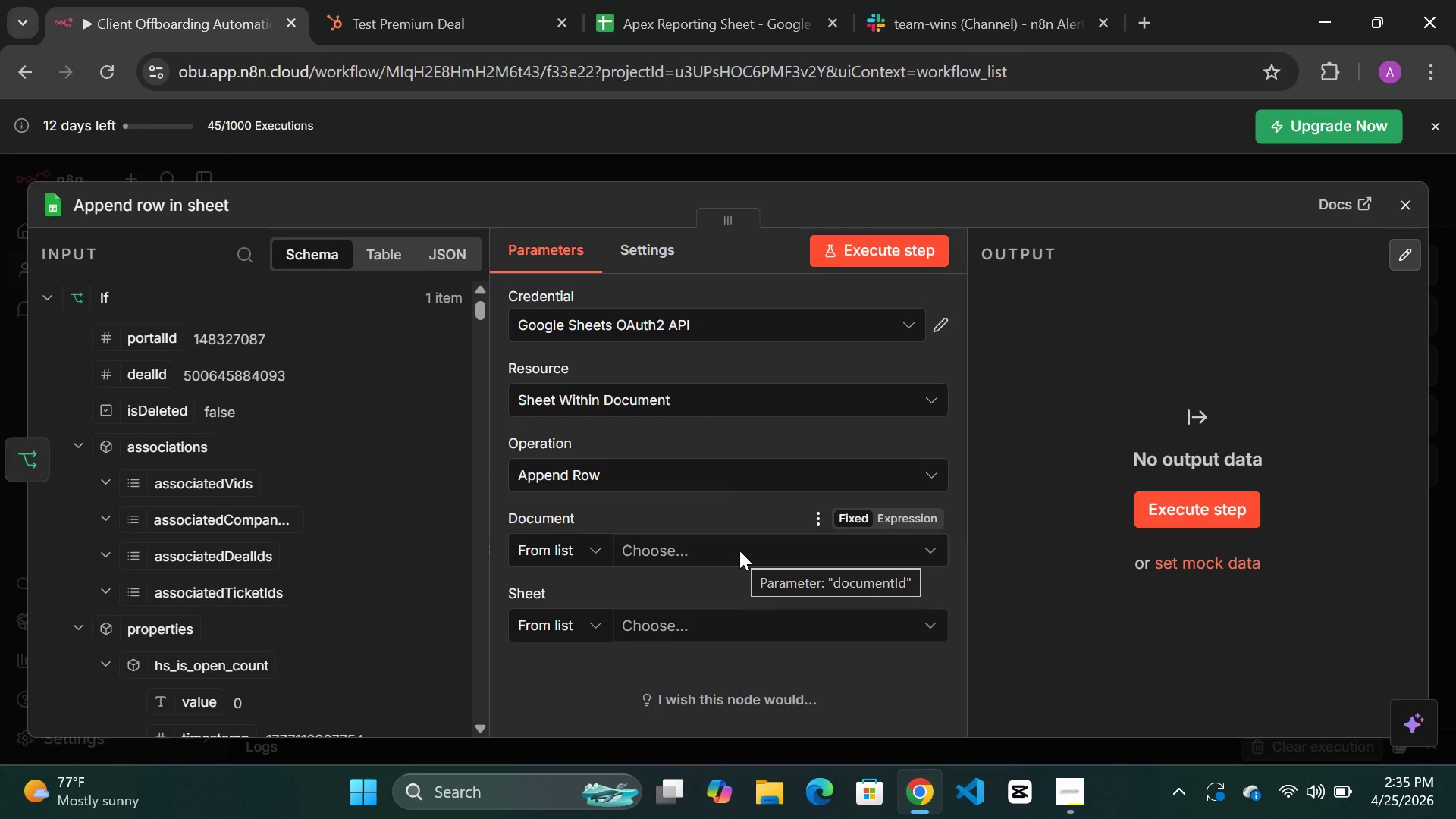 
left_click([739, 551])
 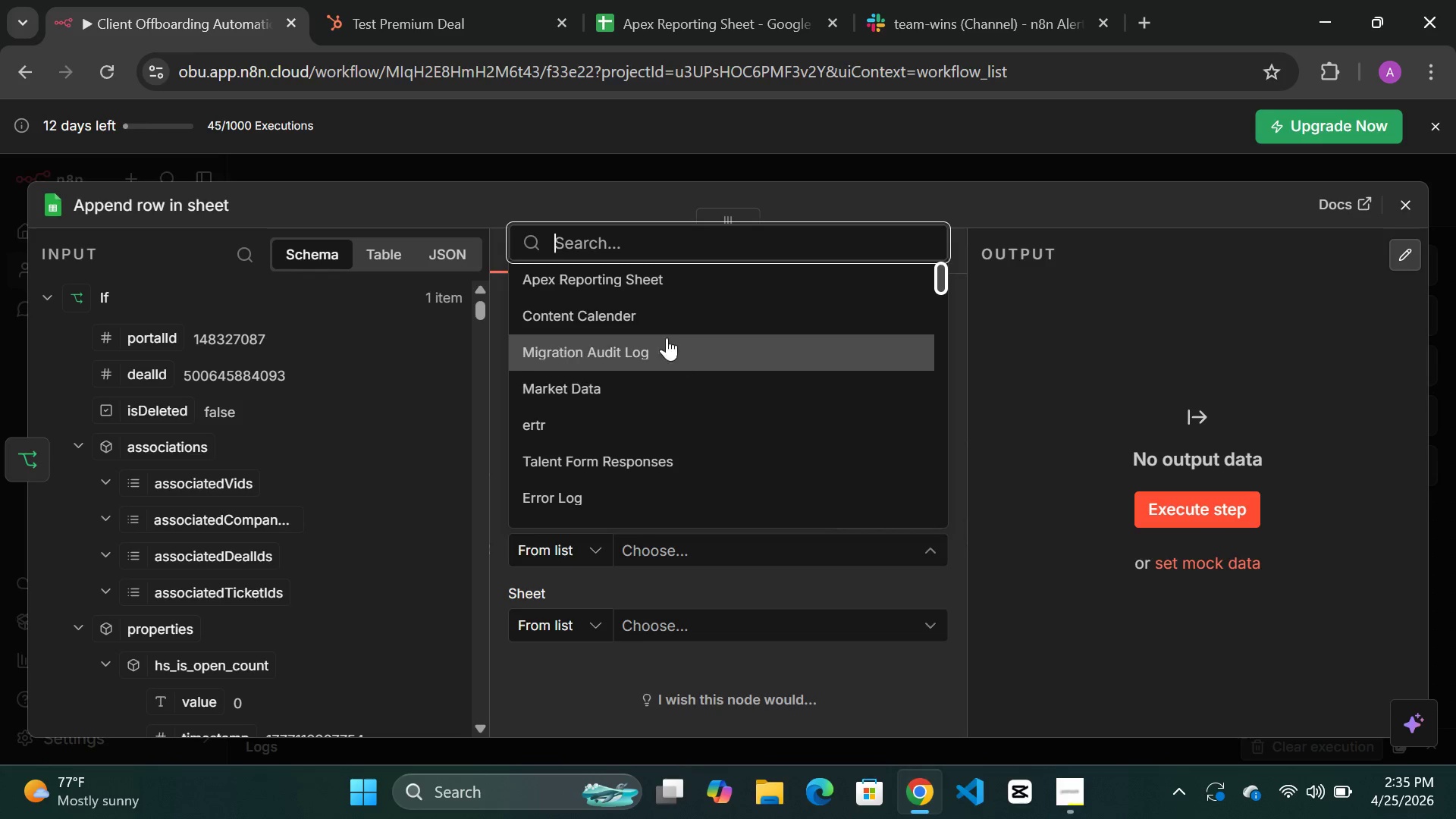 
left_click([632, 280])
 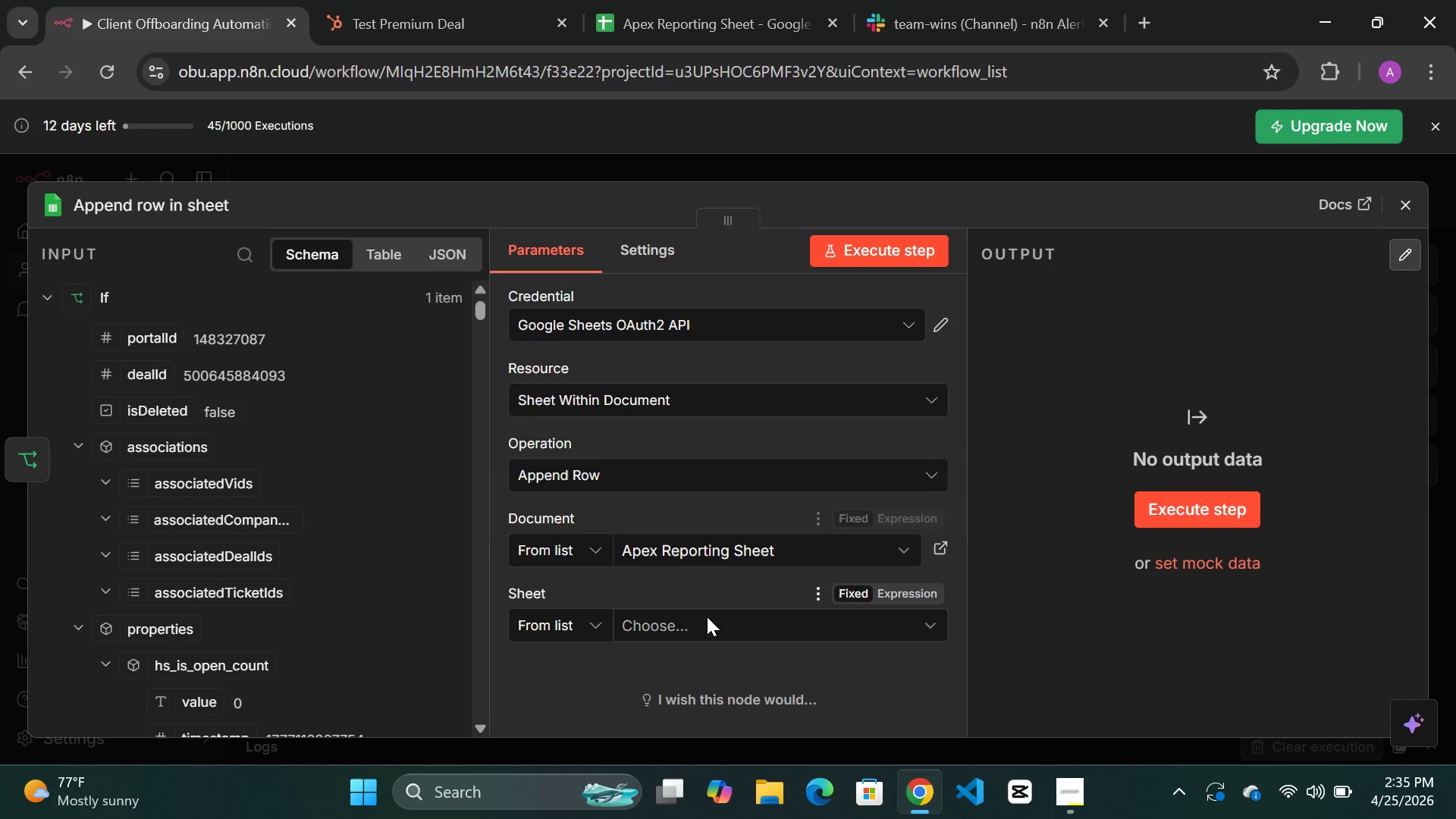 
left_click([689, 627])
 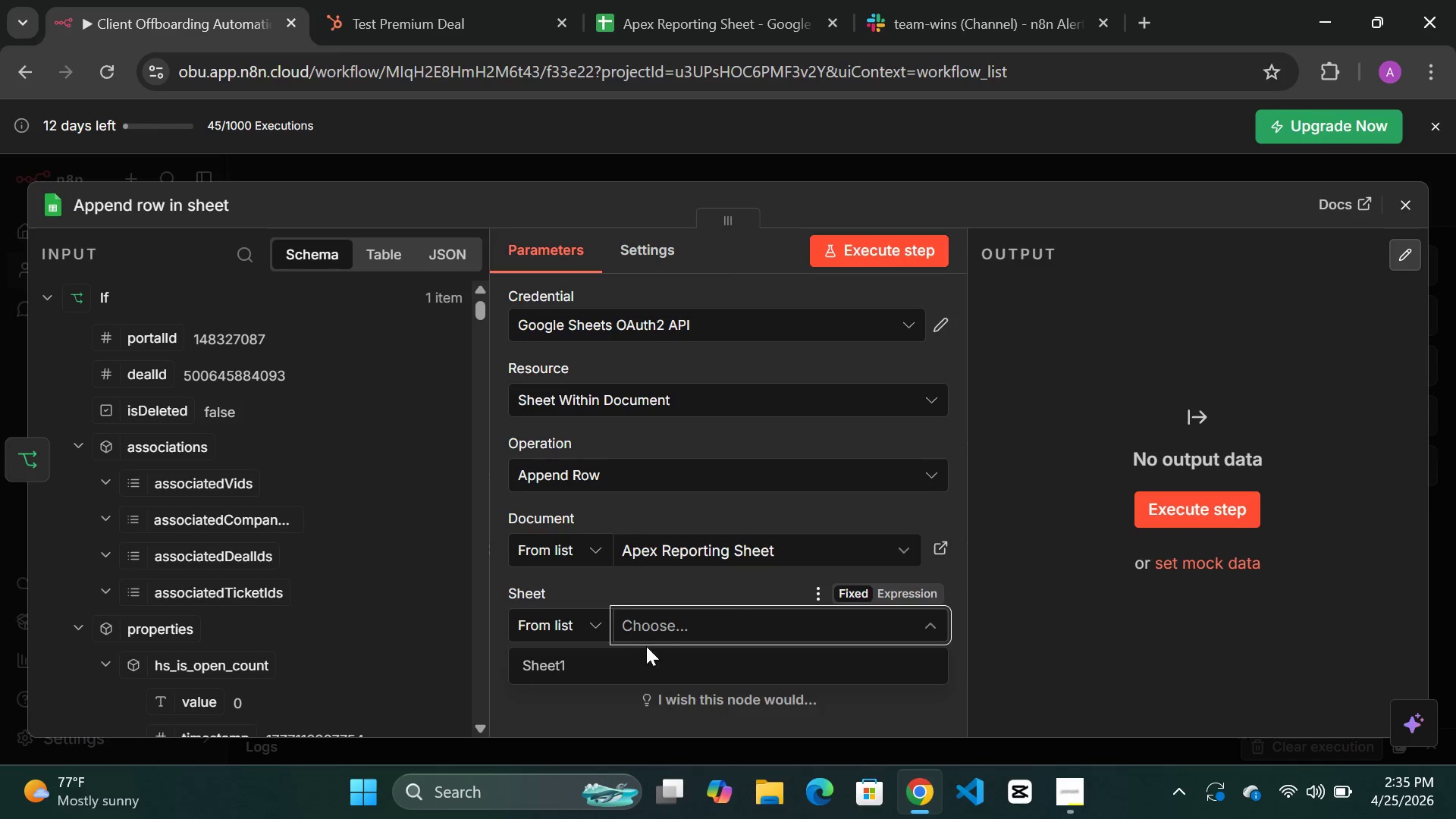 
left_click([606, 659])
 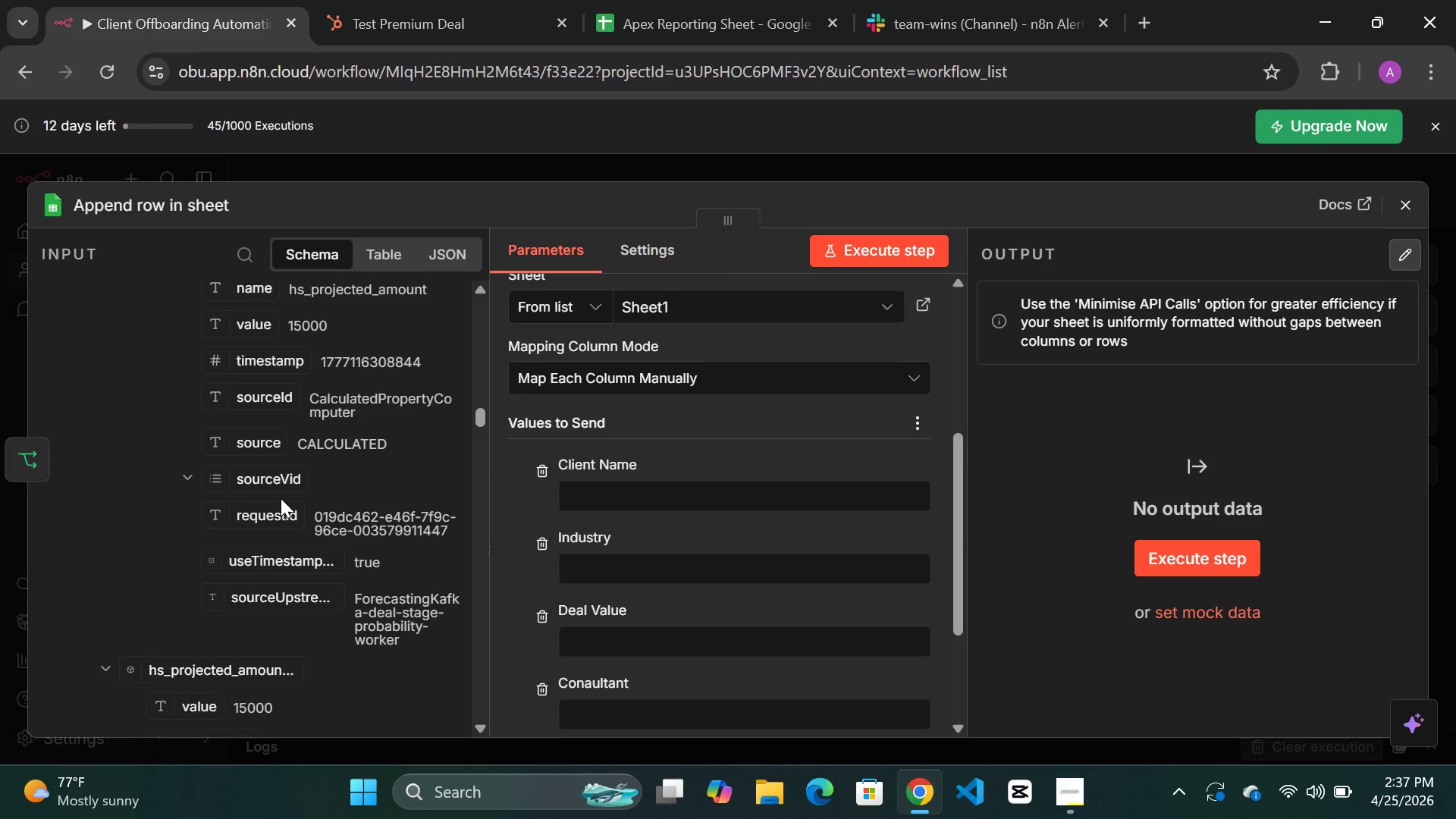 
wait(126.45)
 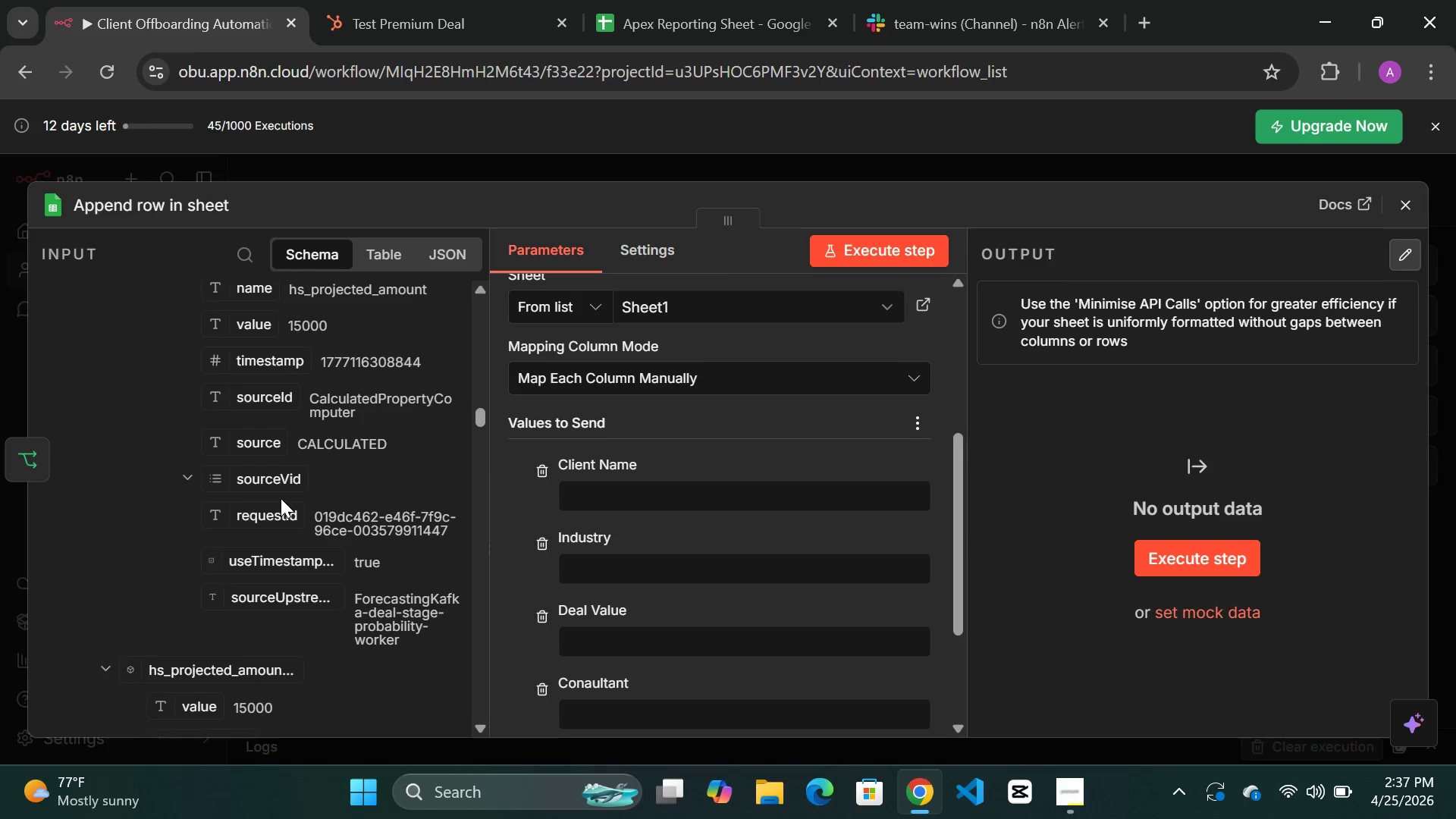 
mouse_move([291, 546])
 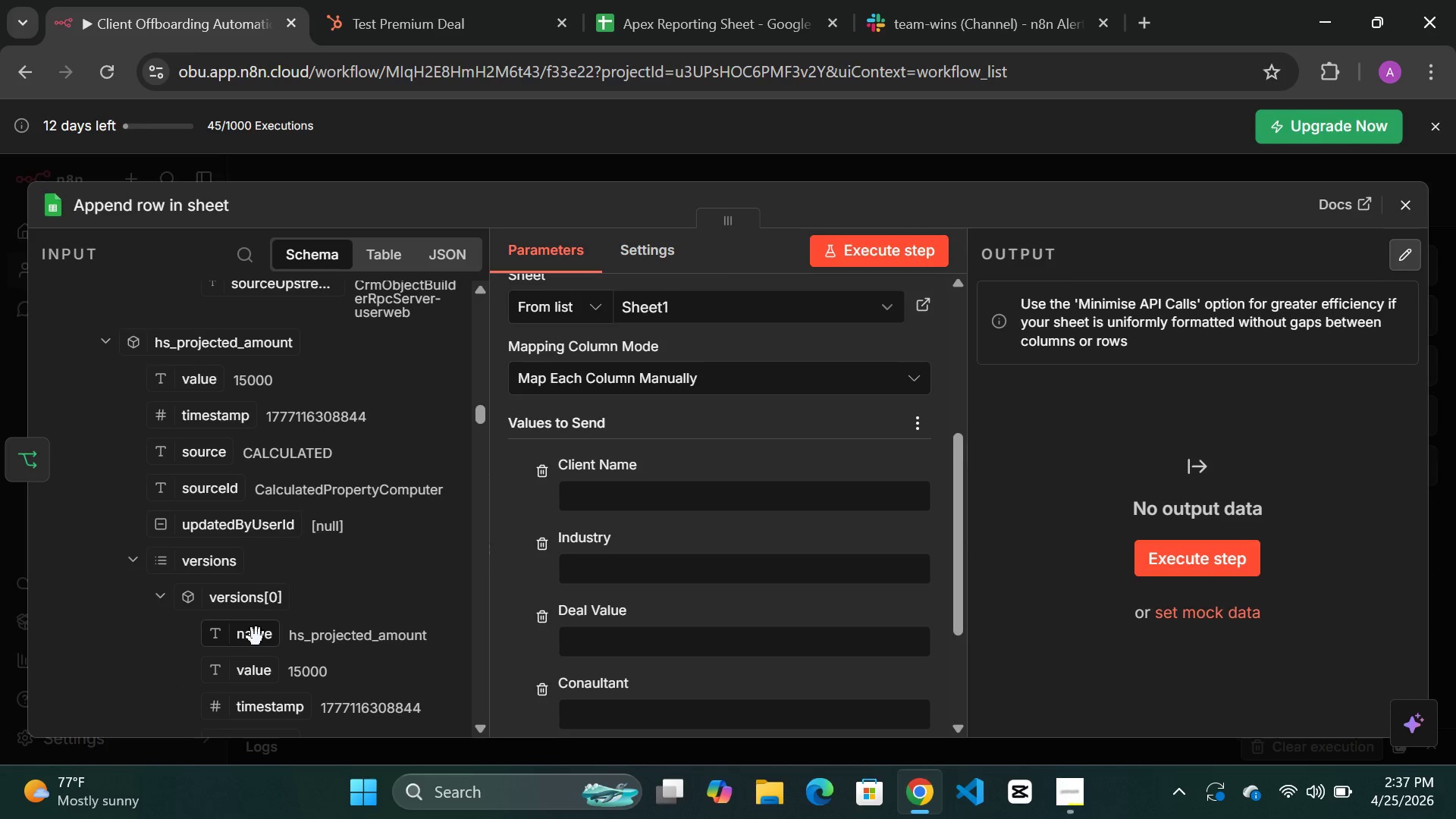 
left_click_drag(start_coordinate=[256, 637], to_coordinate=[607, 491])
 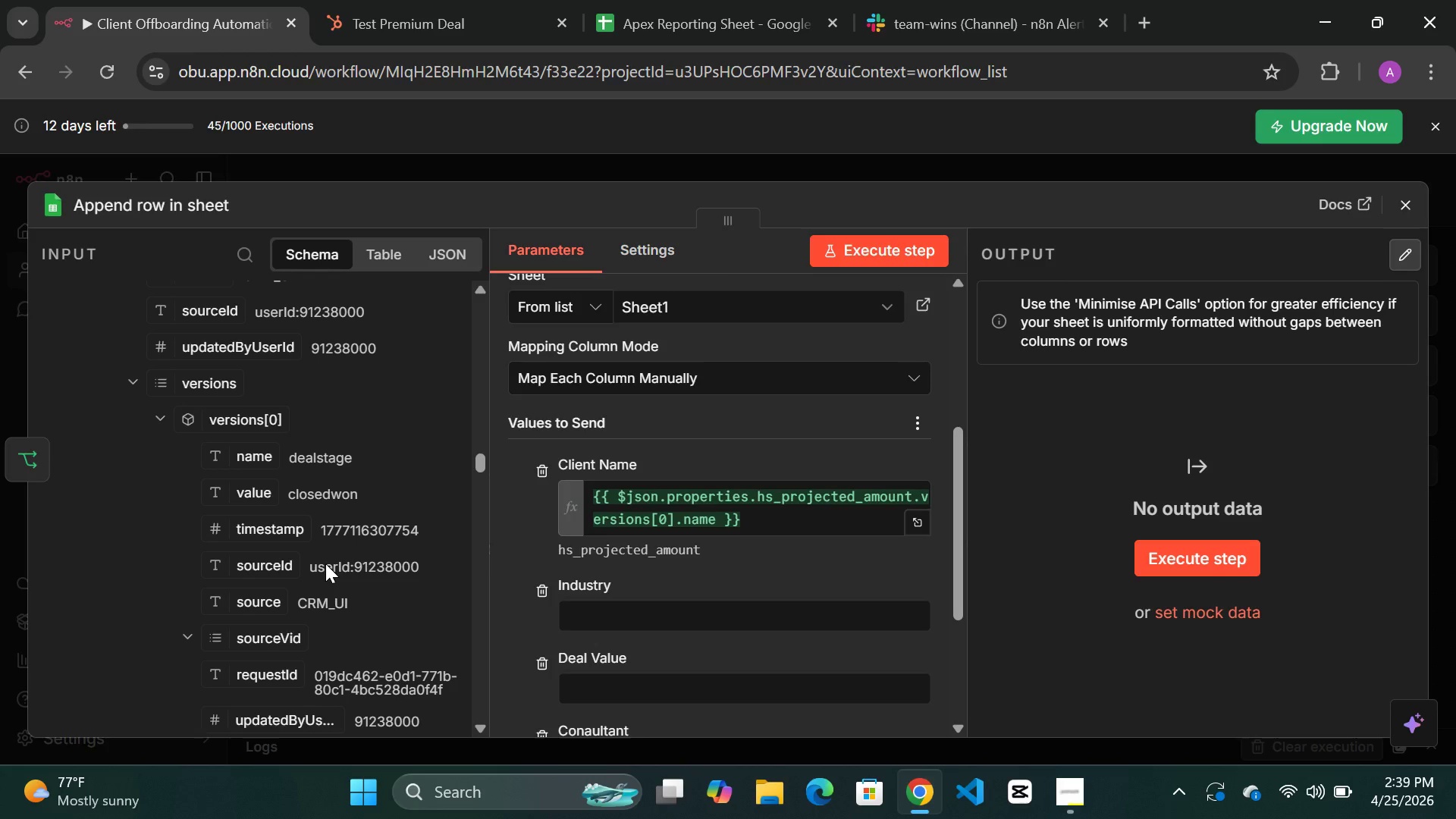 
wait(70.78)
 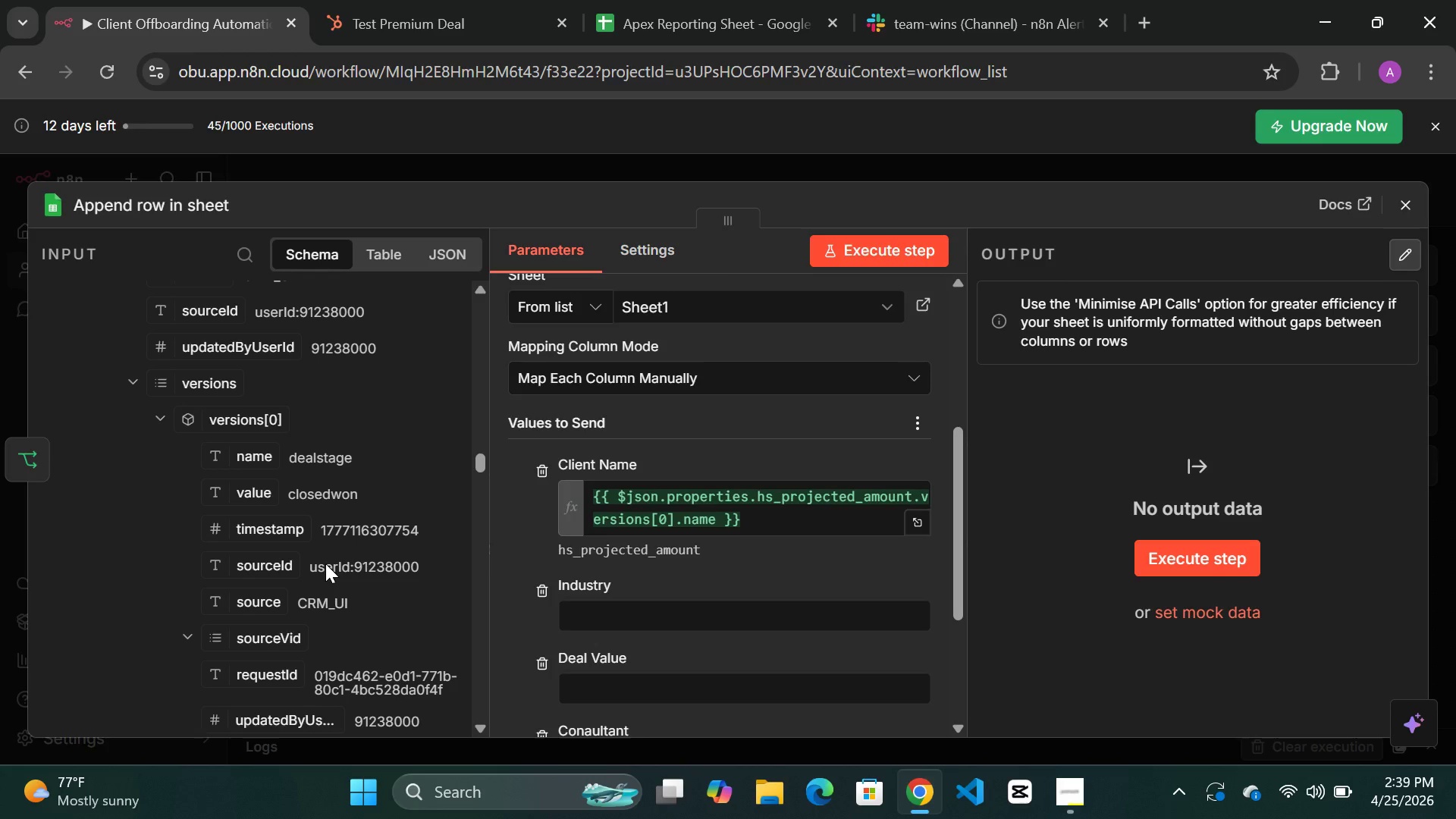 
left_click([410, 20])
 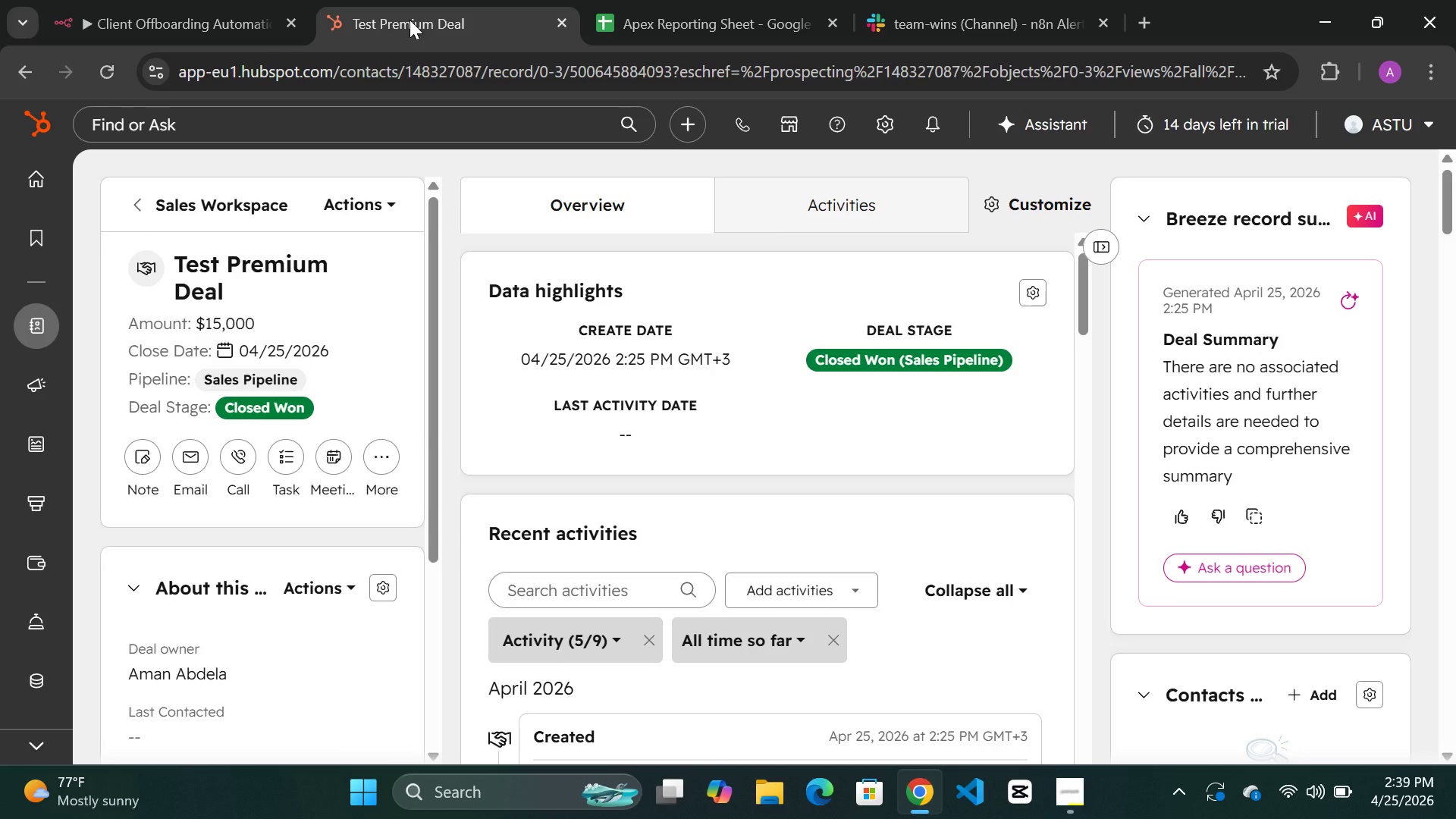 
wait(10.03)
 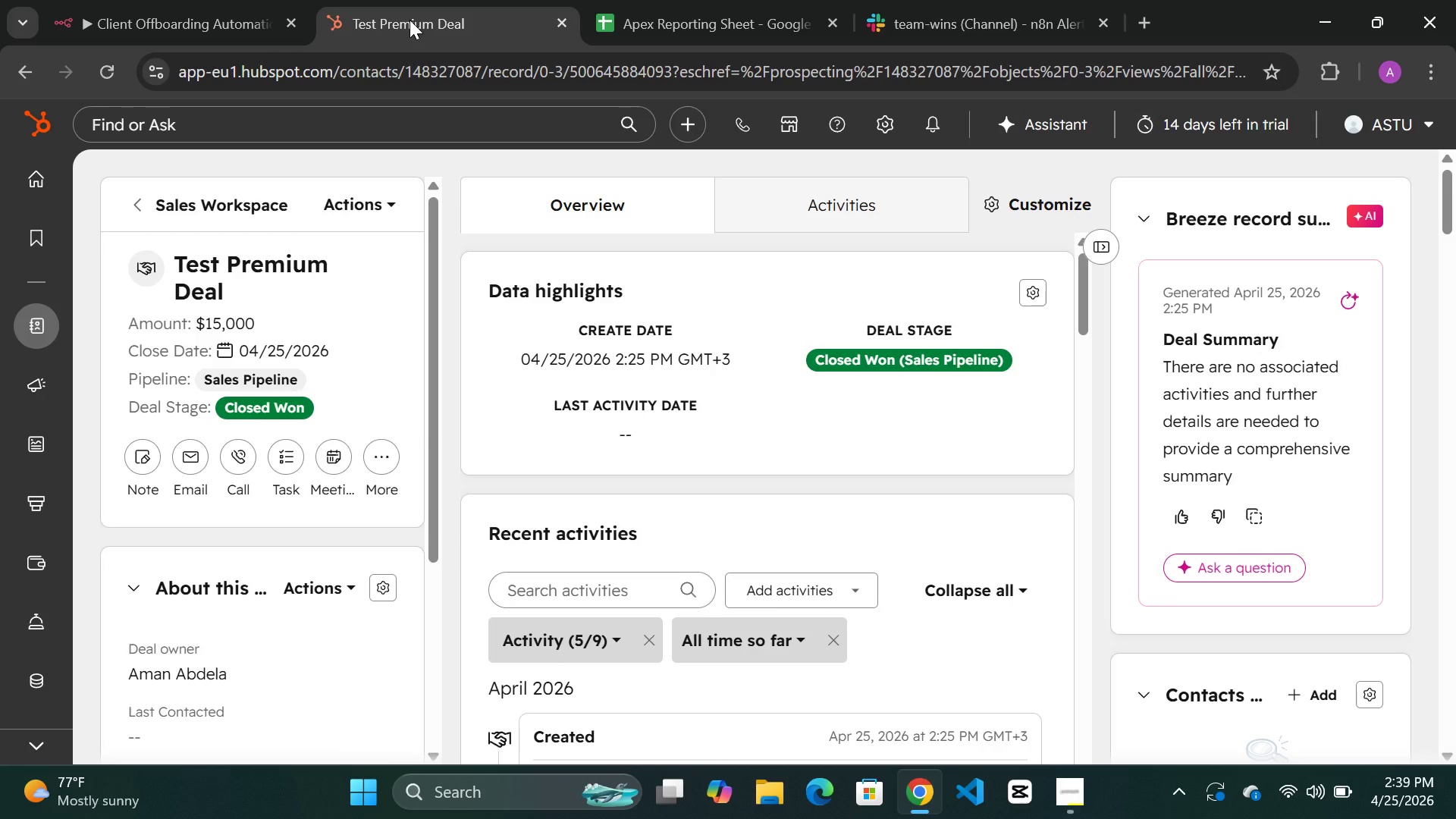 
left_click([198, 20])
 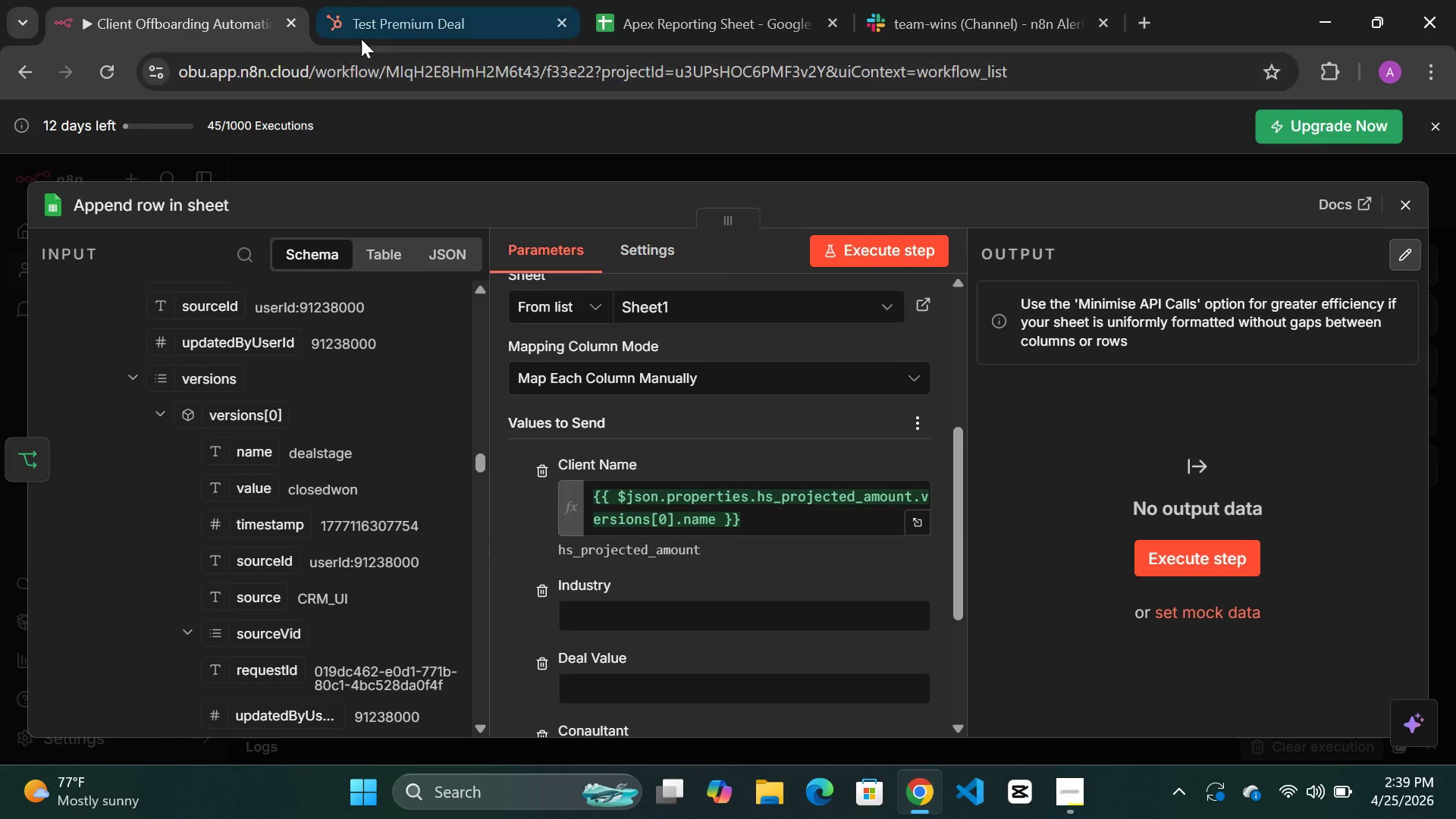 
left_click([391, 27])
 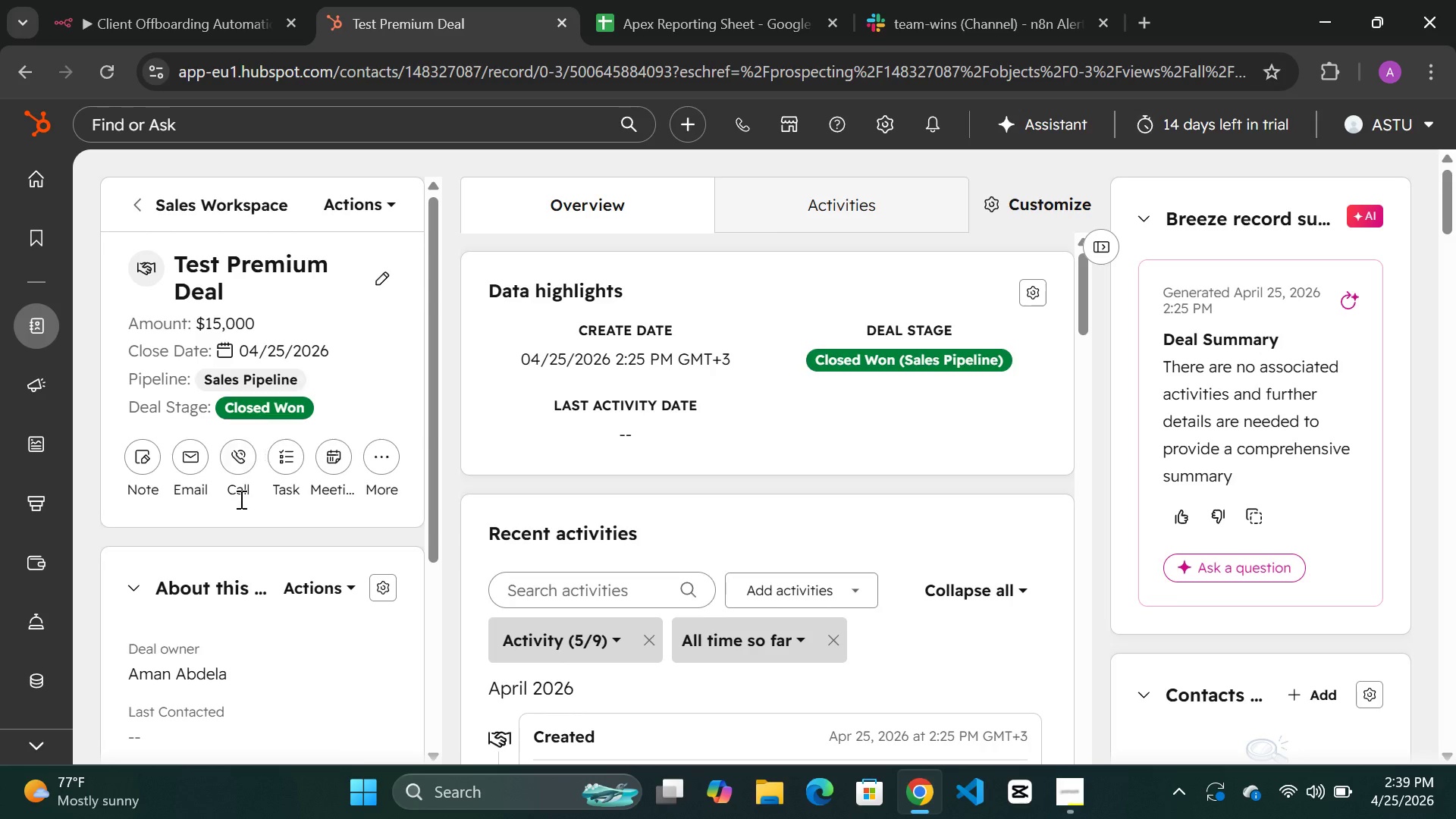 
mouse_move([237, 475])
 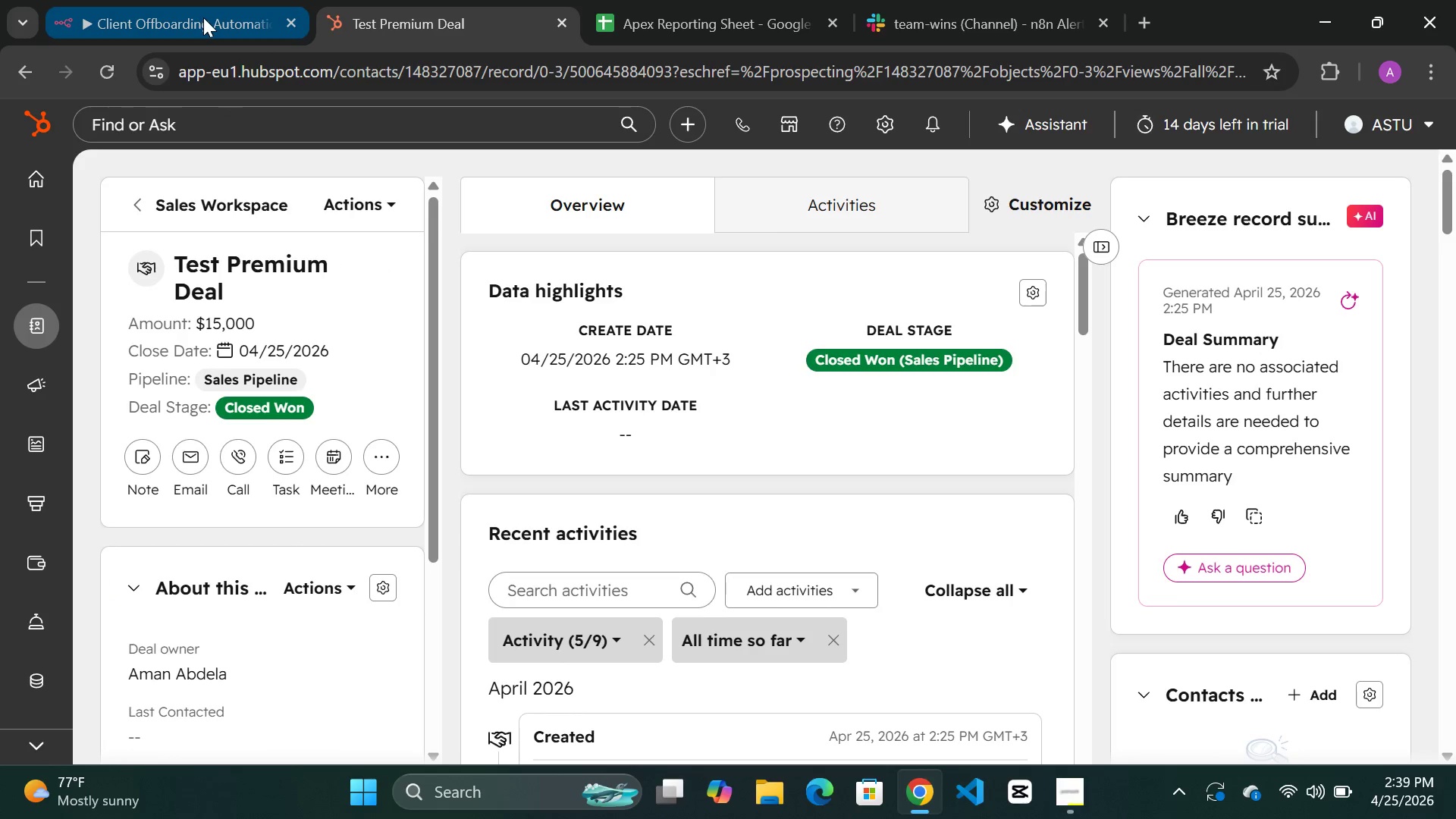 
left_click([203, 17])
 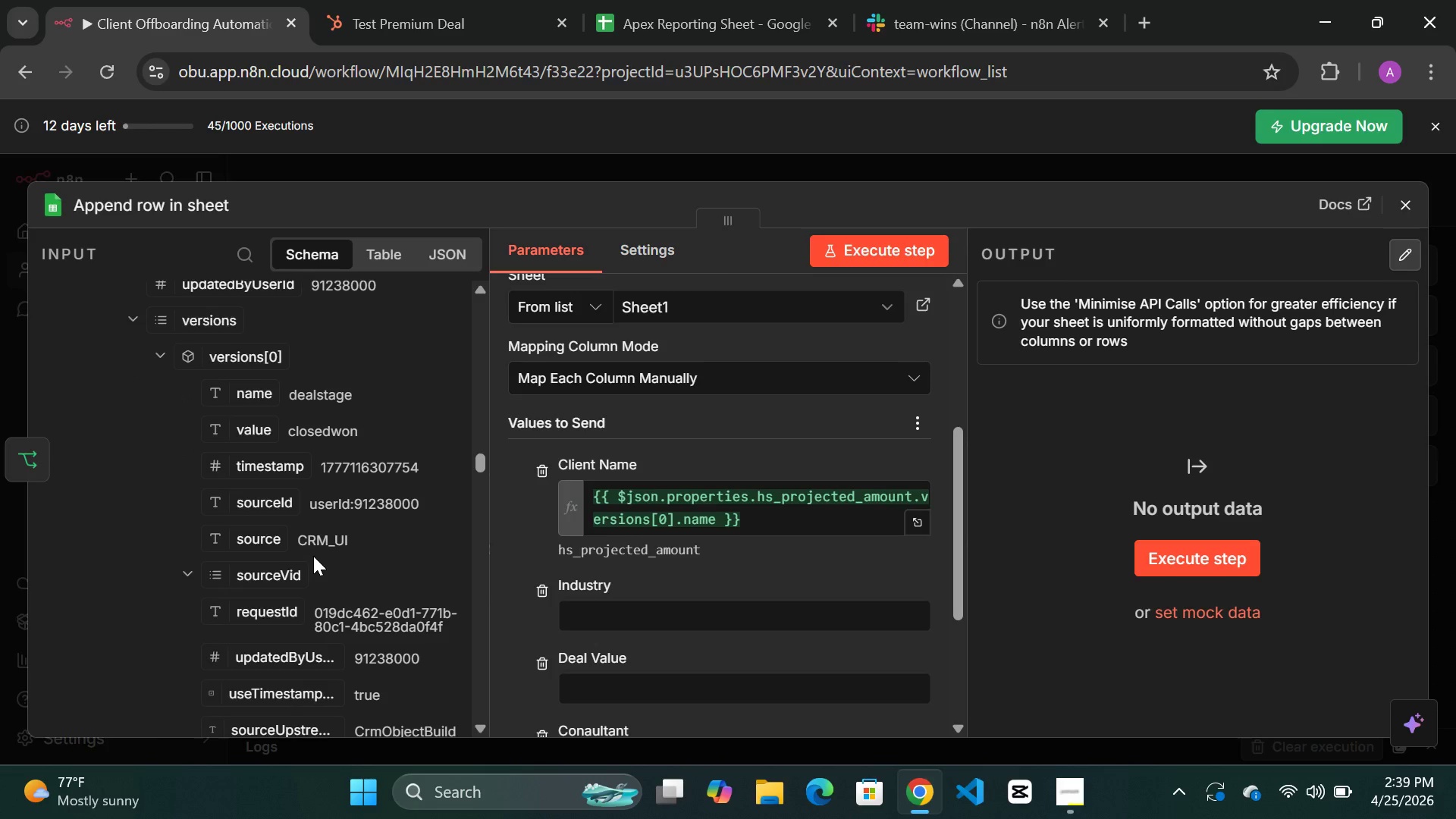 
wait(12.62)
 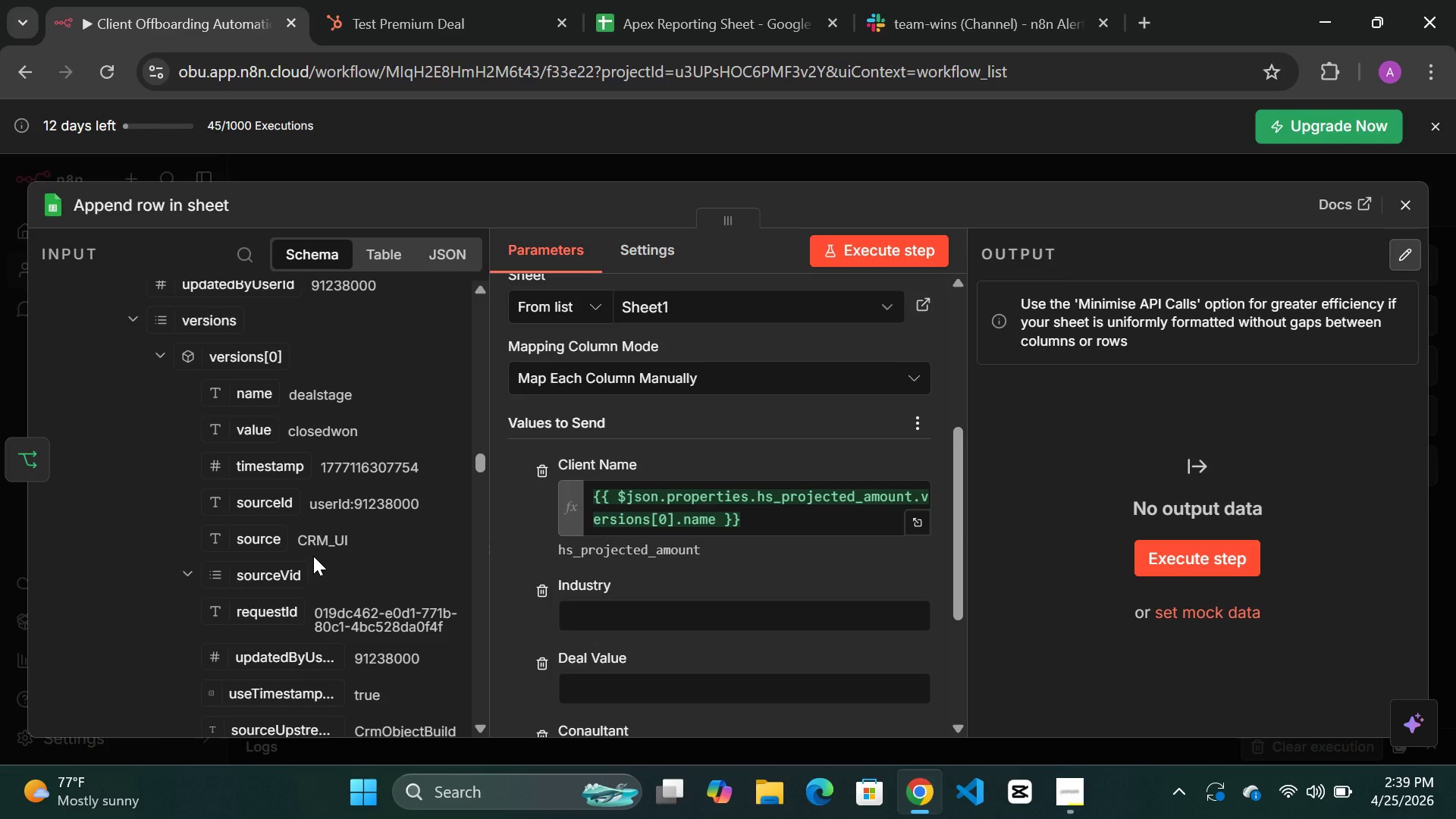 
left_click([598, 612])
 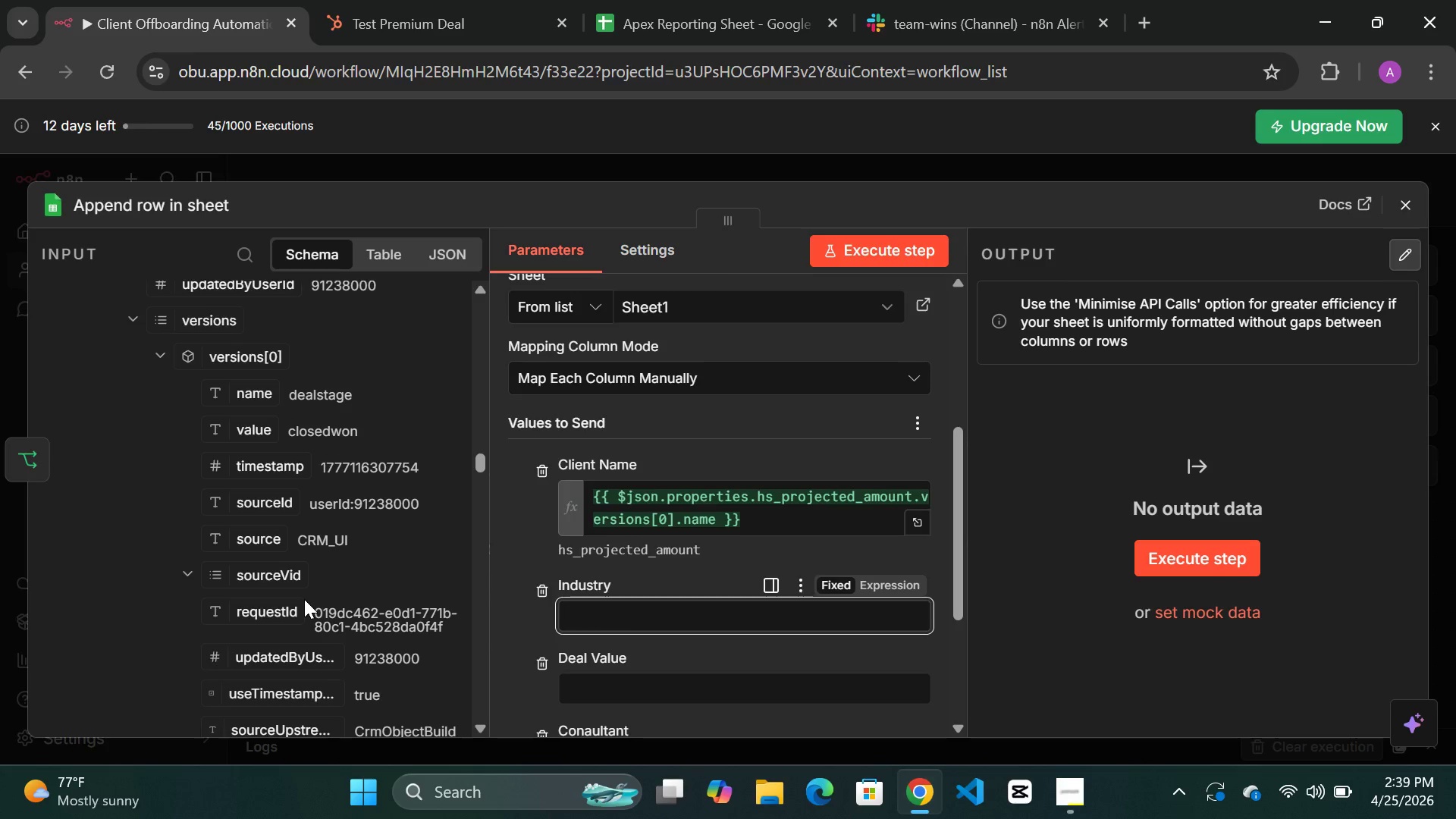 
wait(6.91)
 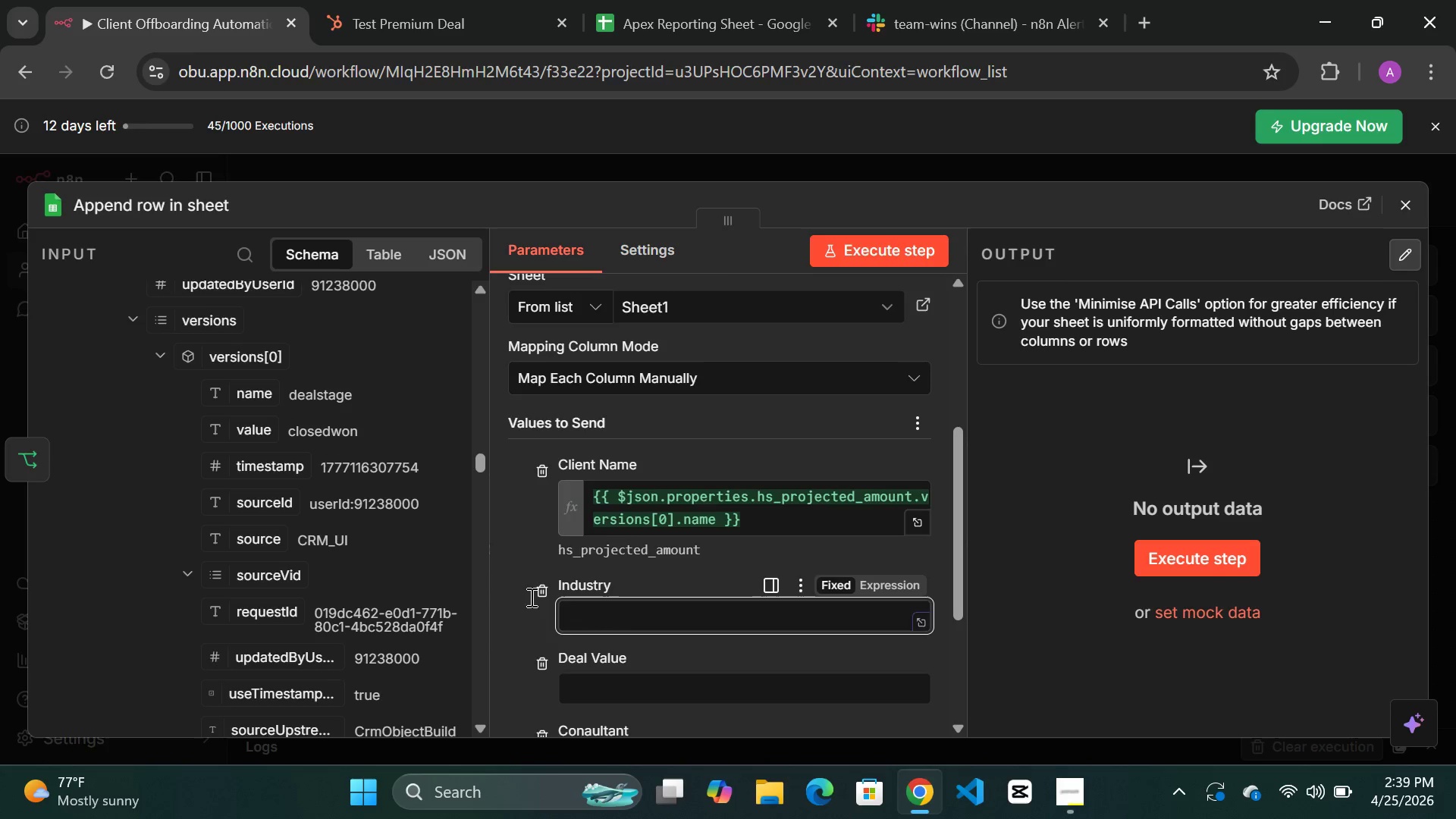 
left_click([412, 25])
 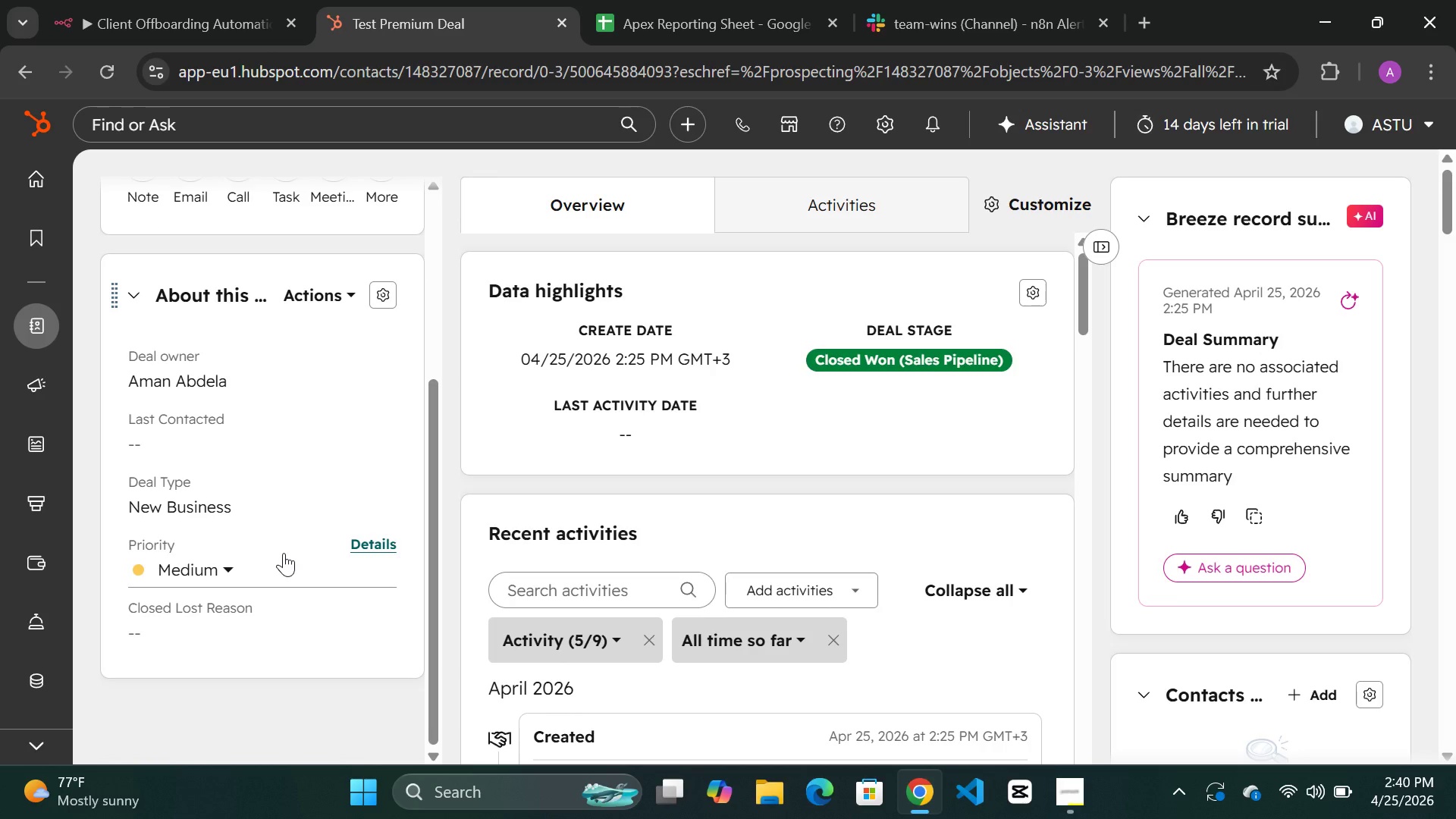 
wait(19.09)
 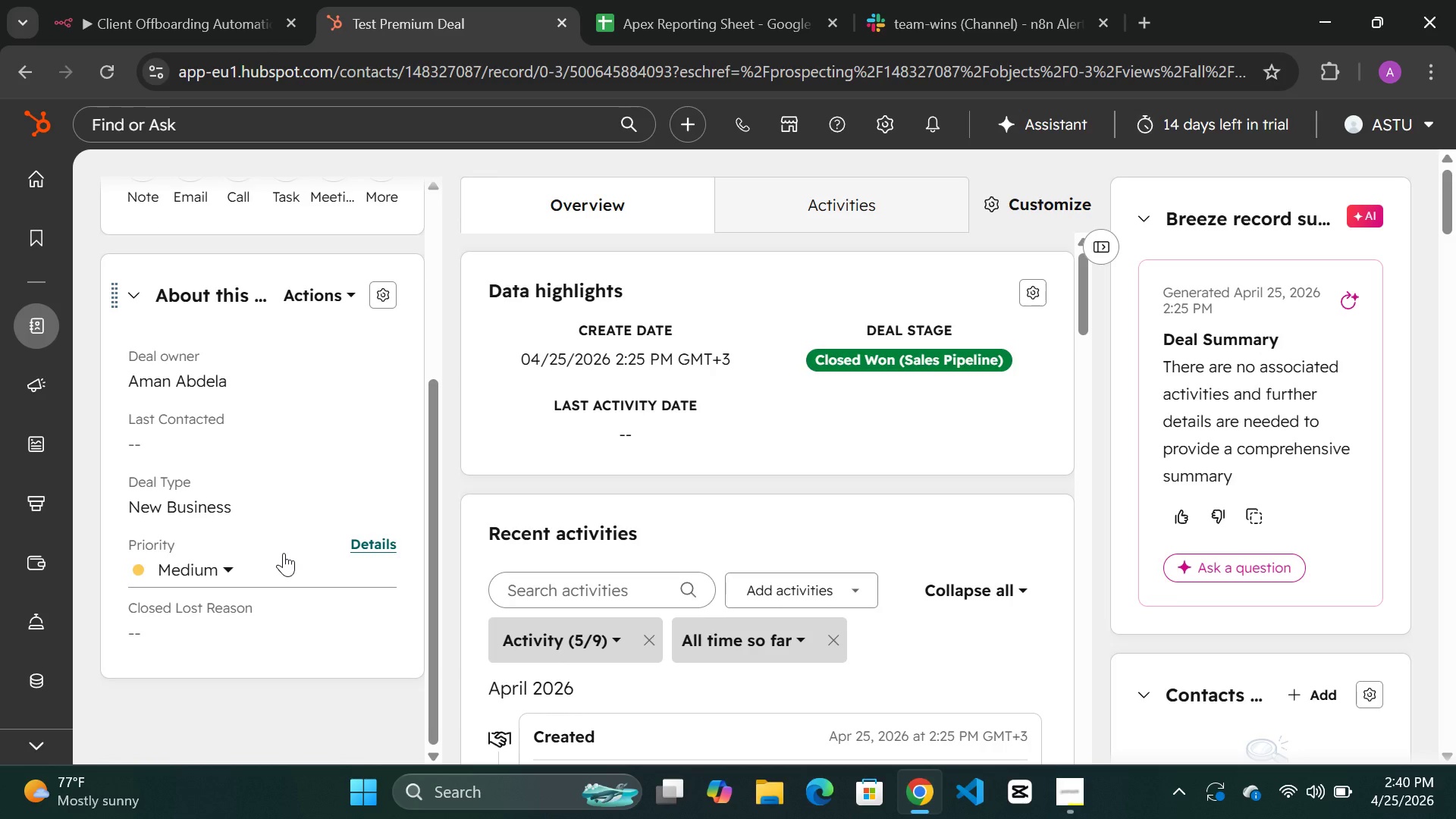 
left_click([212, 13])
 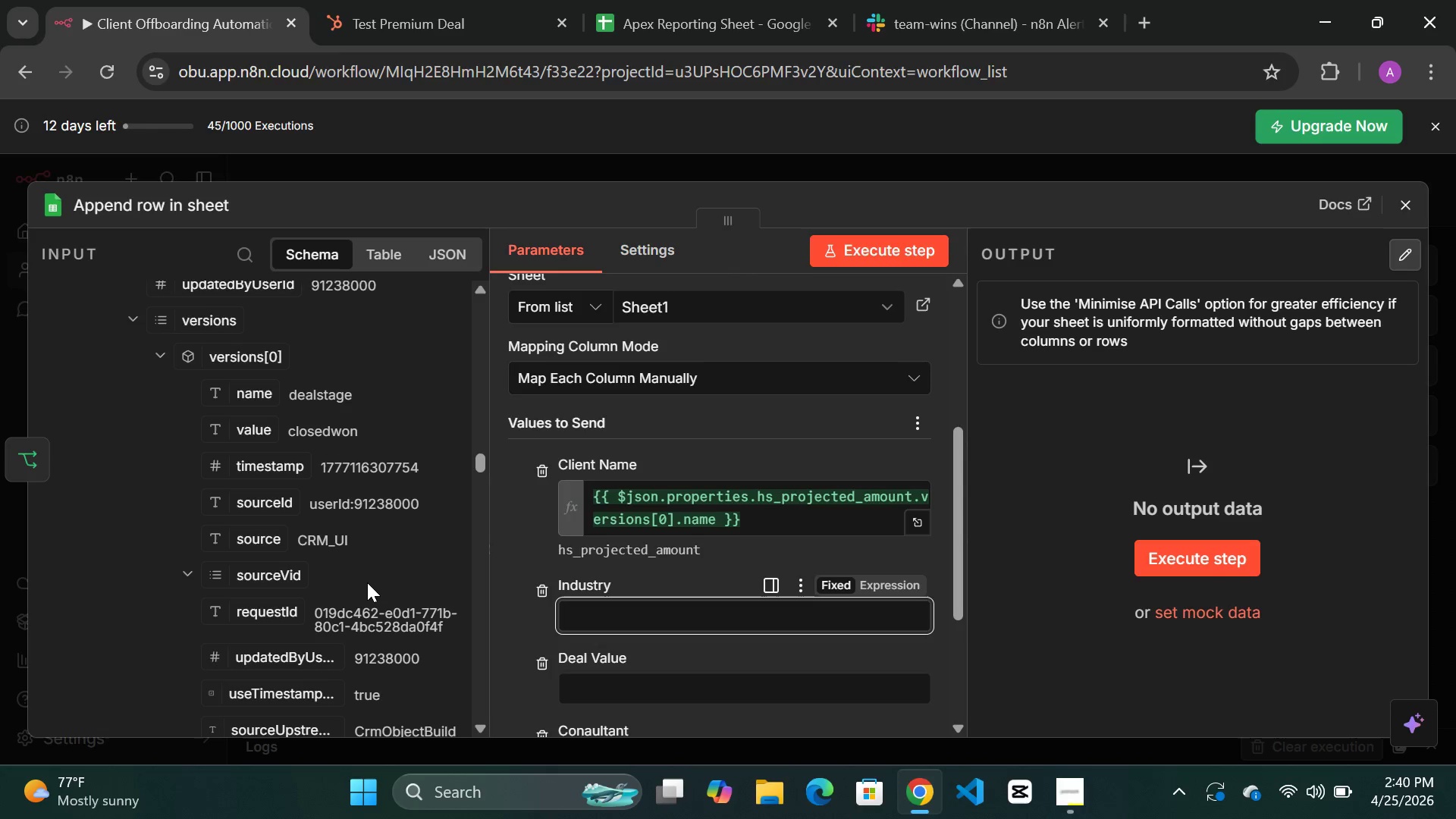 
type(industry)
 